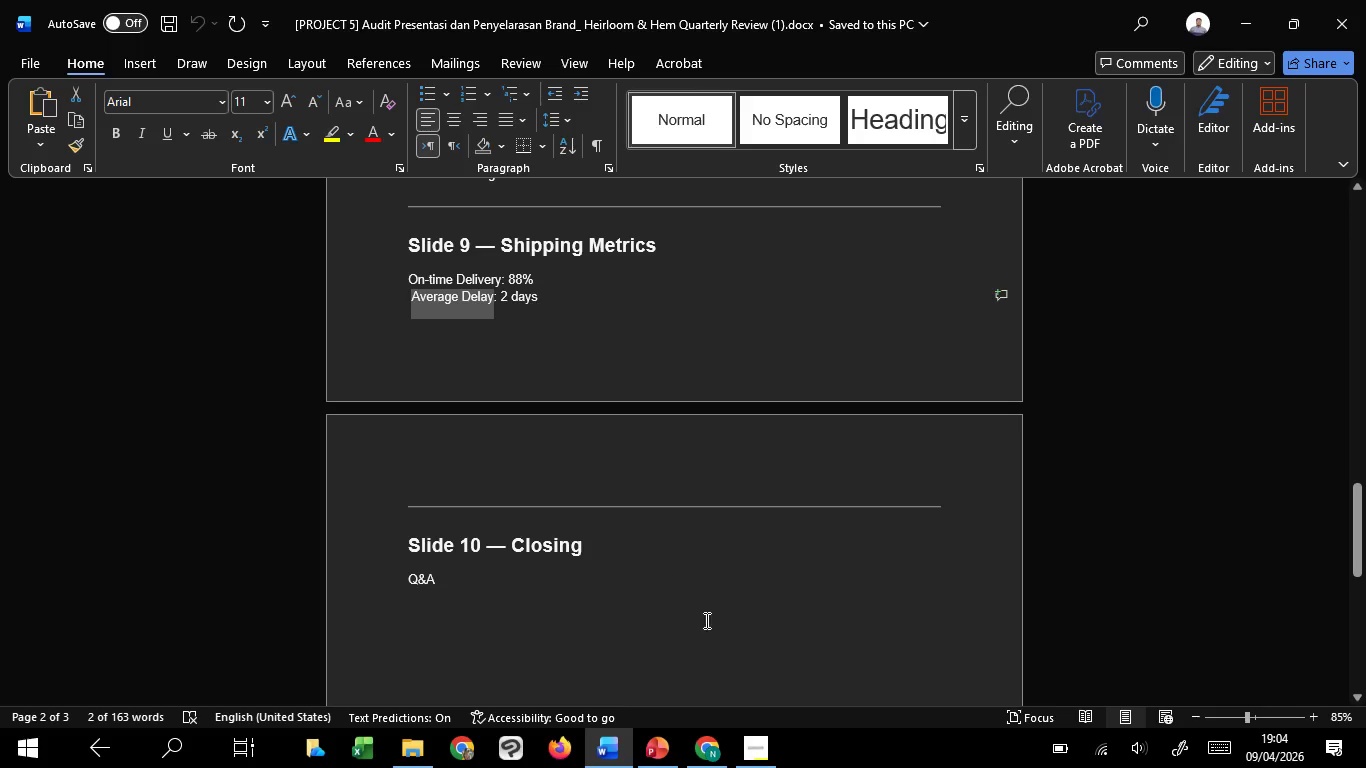 
key(Control+C)
 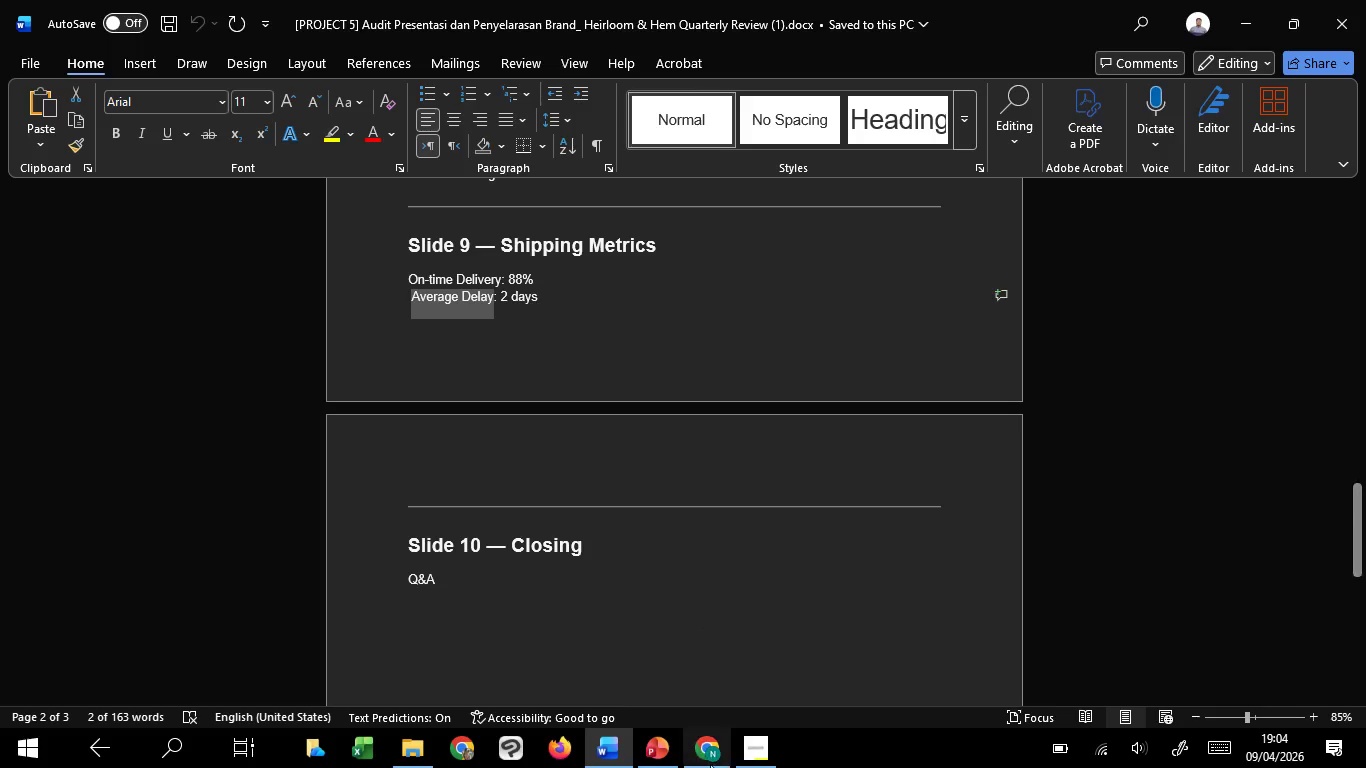 
key(Control+C)
 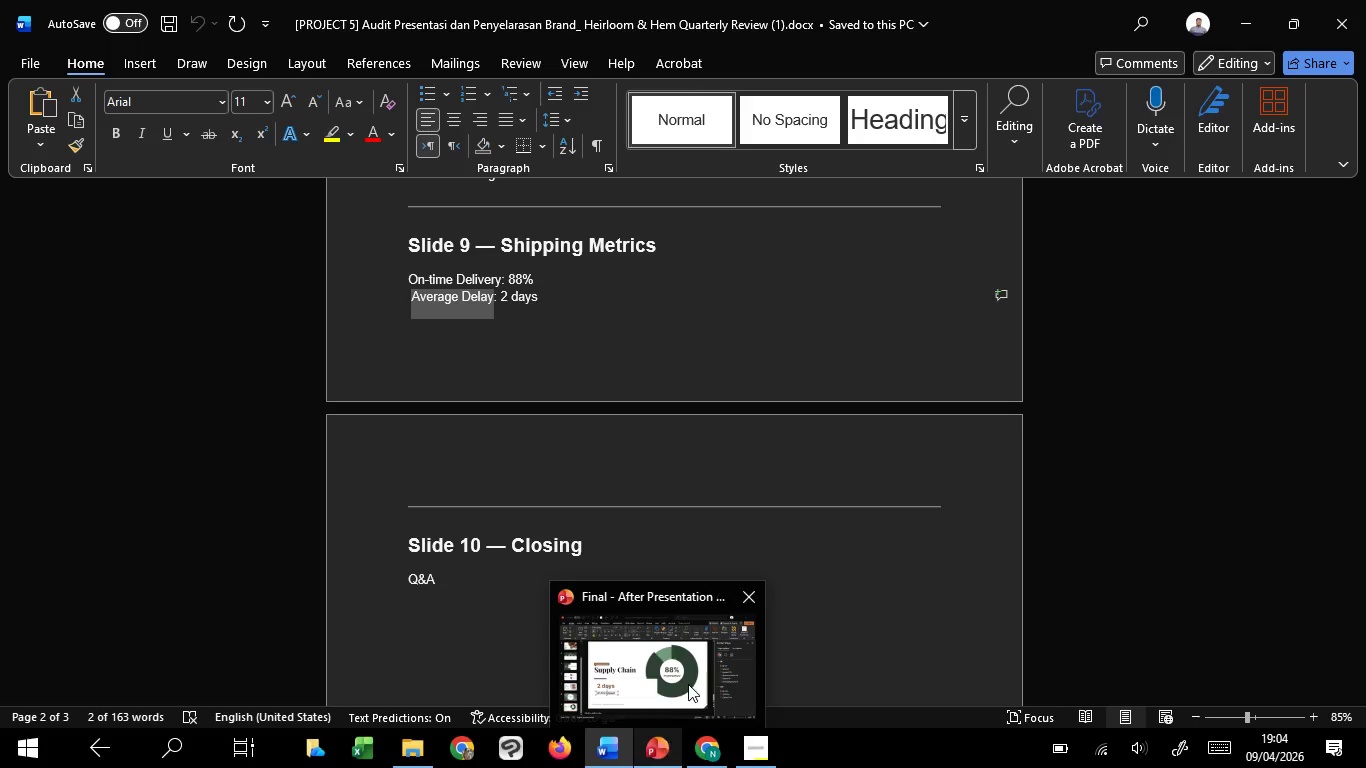 
left_click([690, 679])
 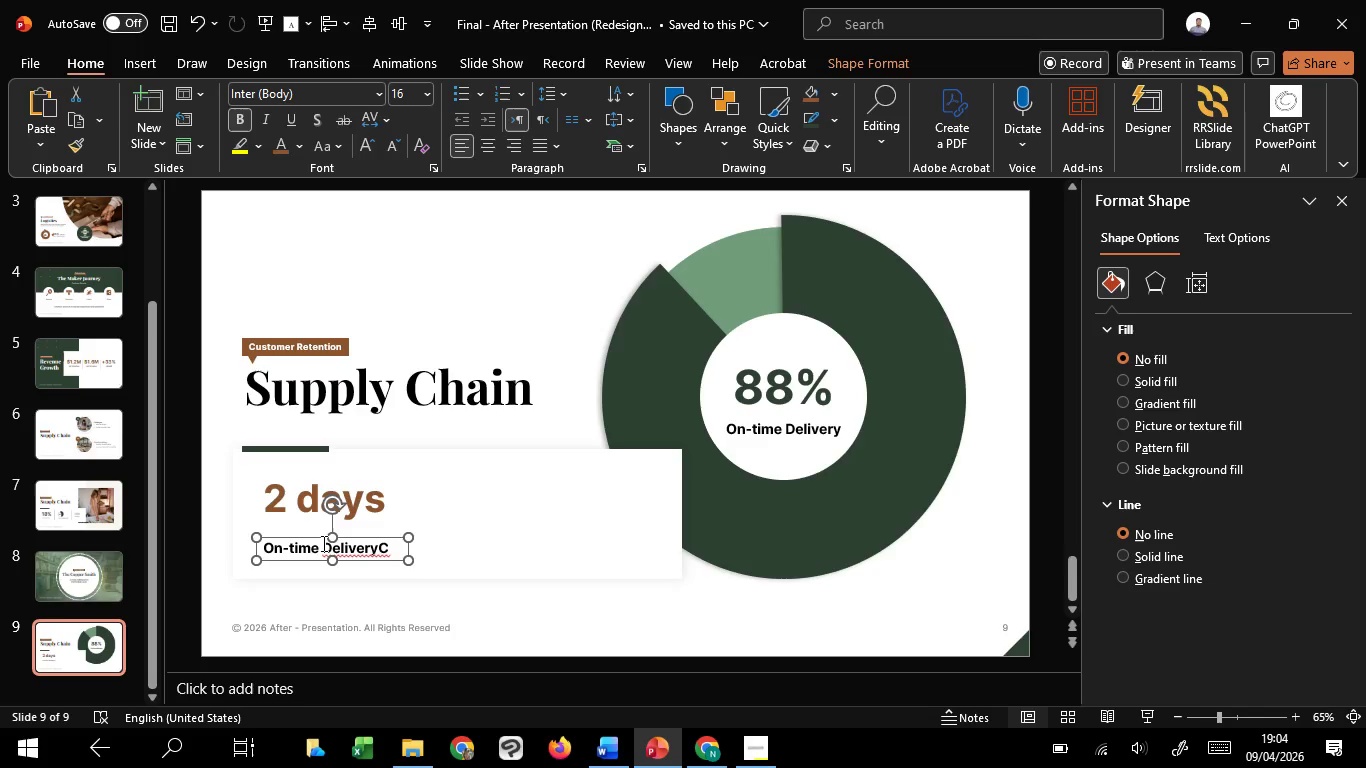 
left_click([322, 543])
 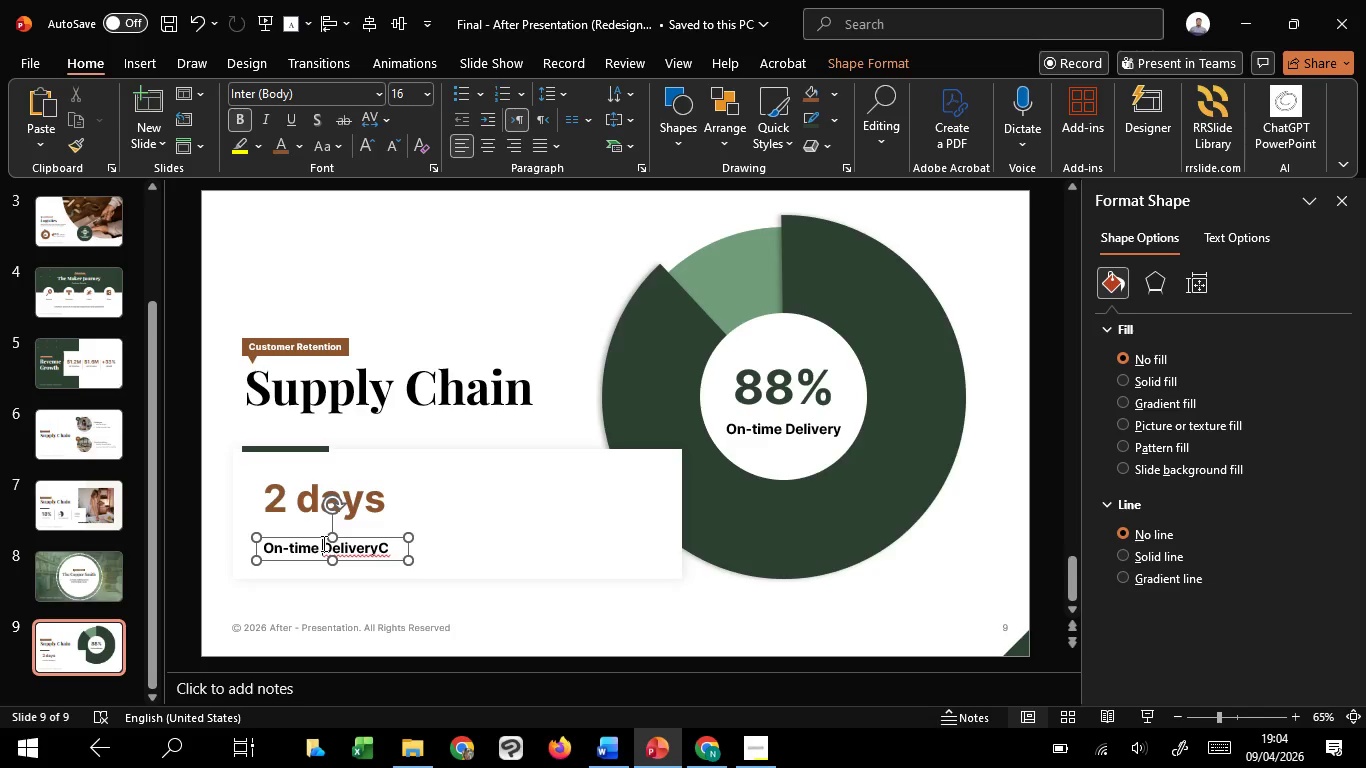 
key(Control+A)
 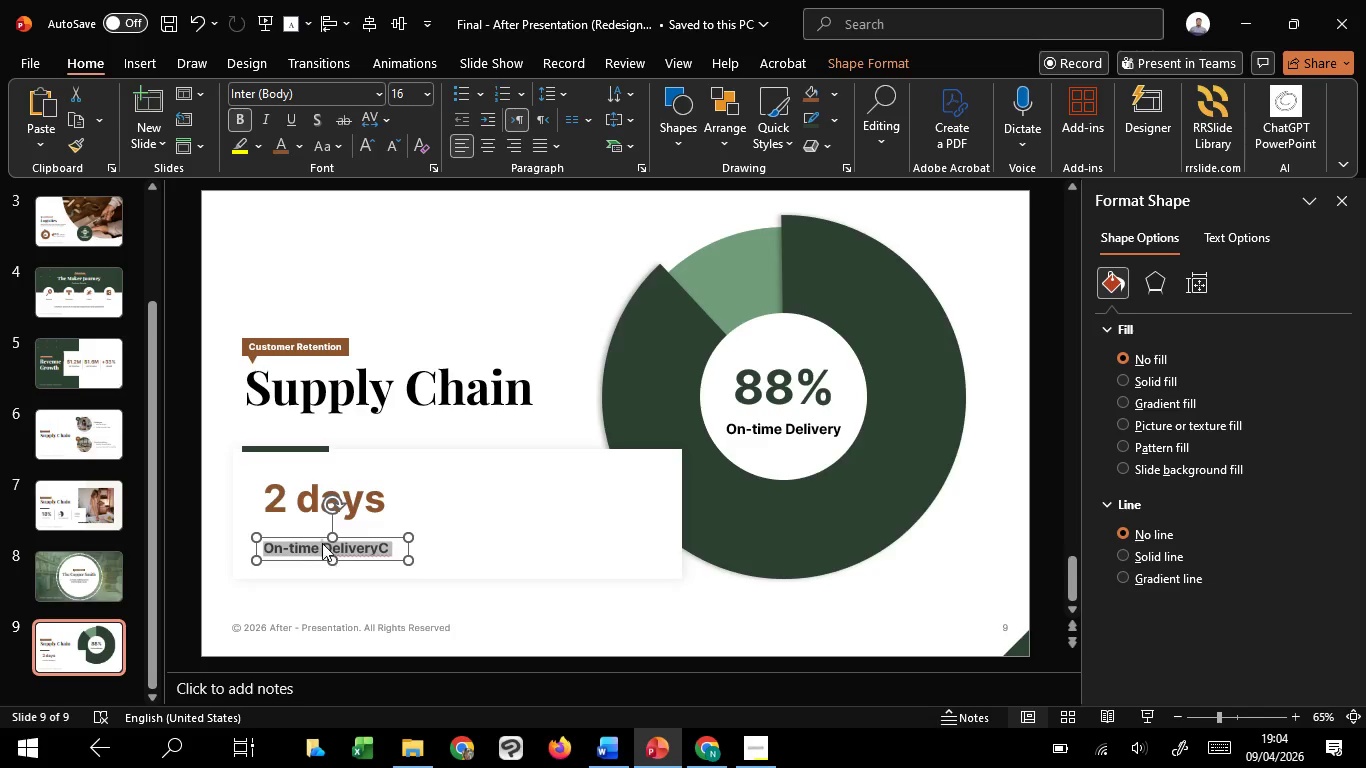 
right_click([322, 543])
 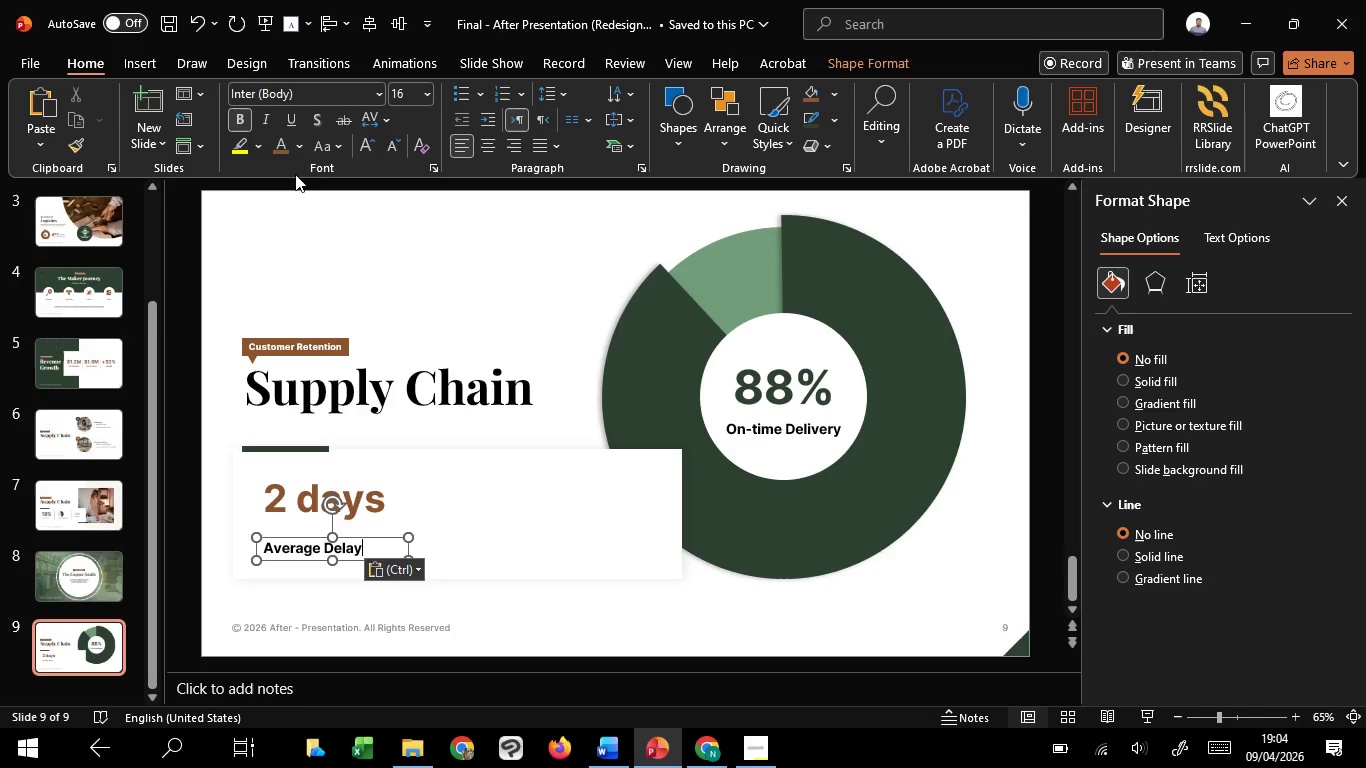 
left_click([237, 116])
 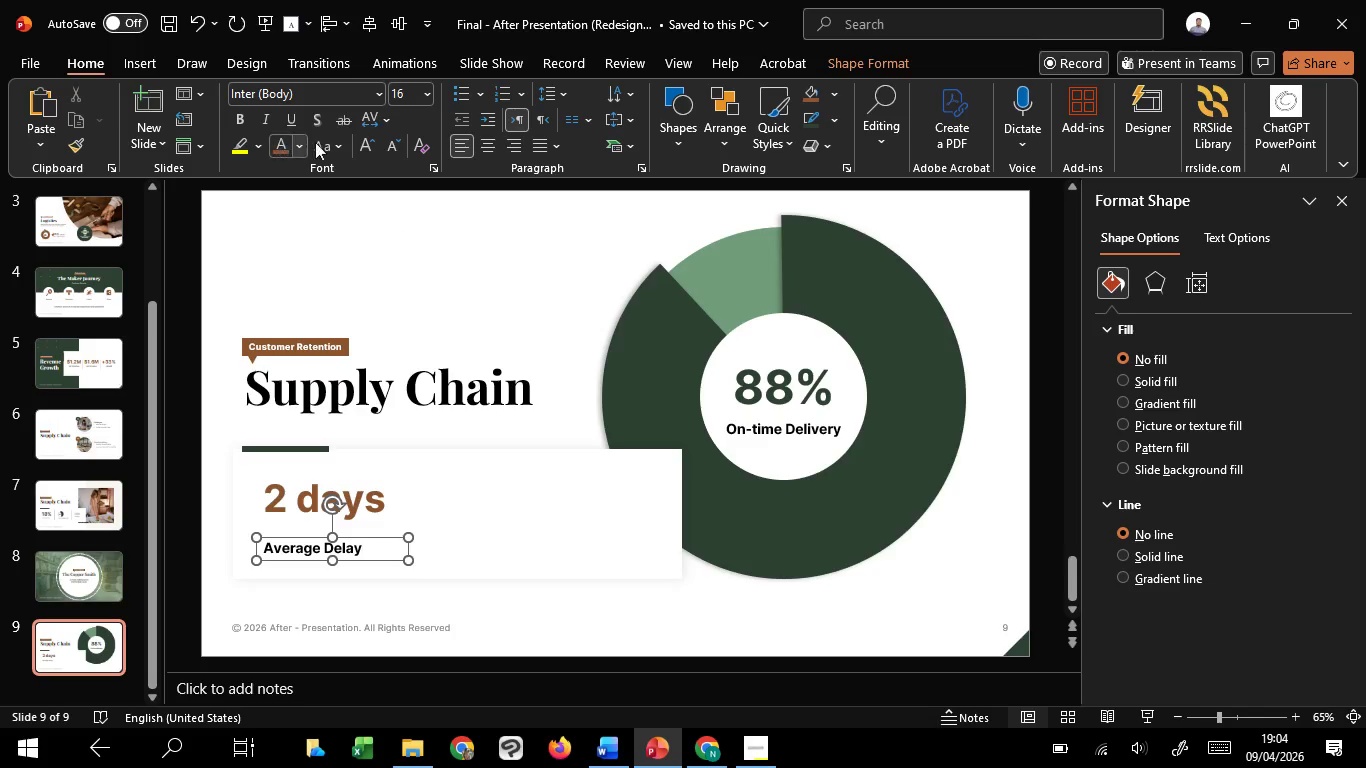 
left_click([363, 146])
 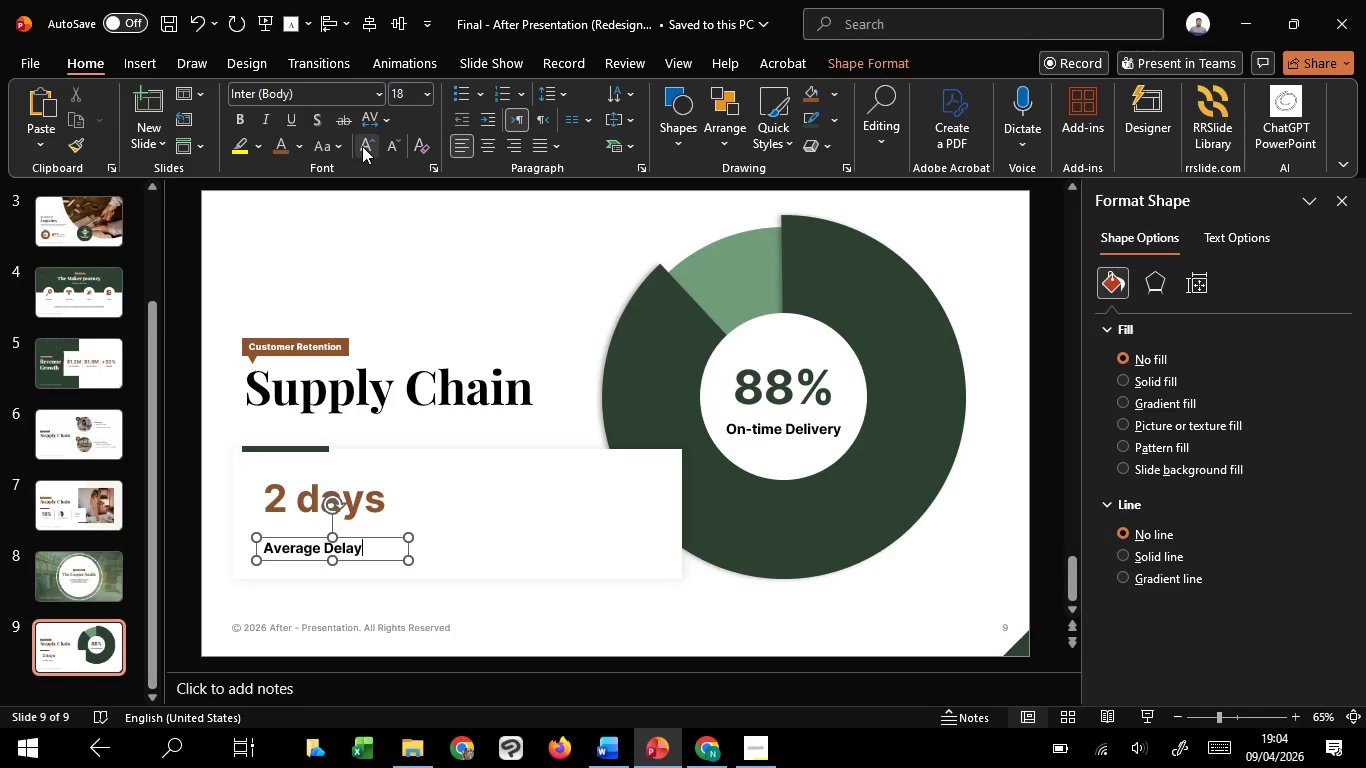 
triple_click([362, 146])
 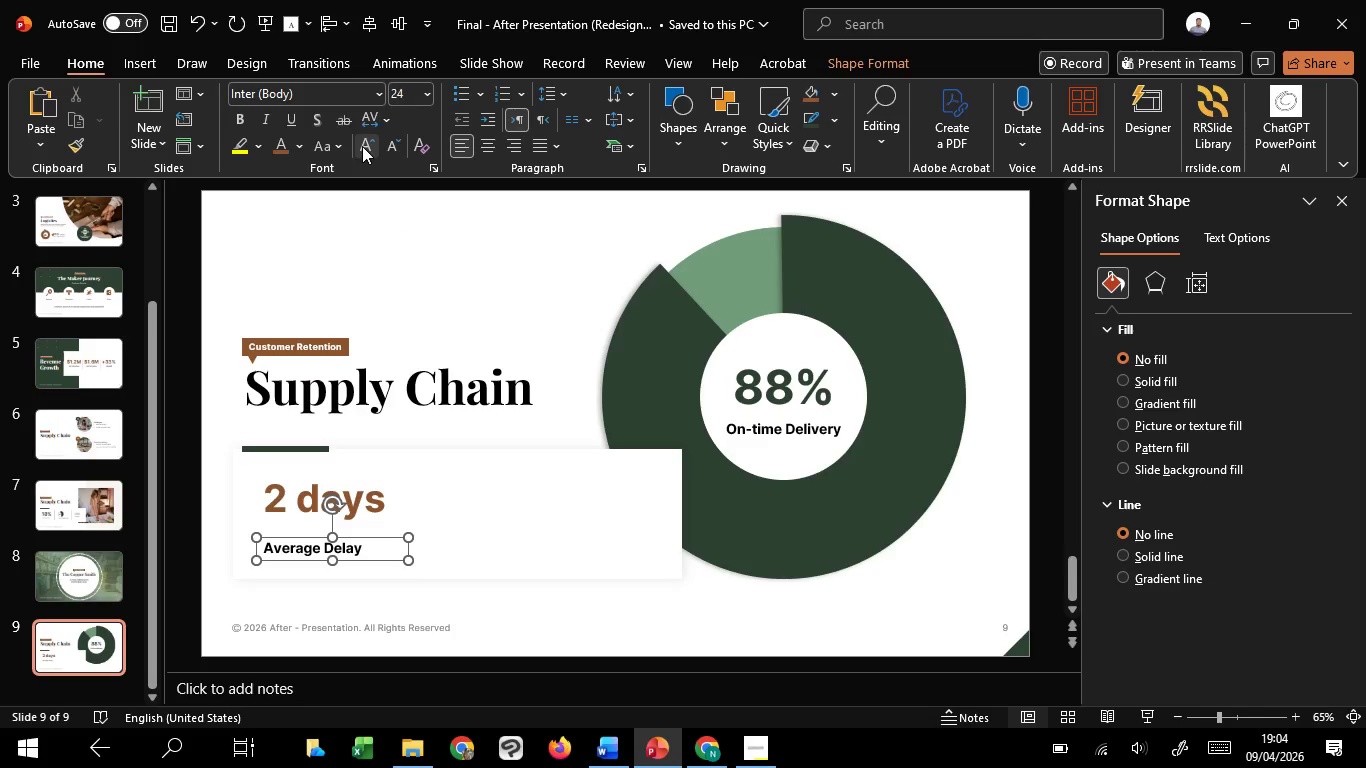 
key(Control+A)
 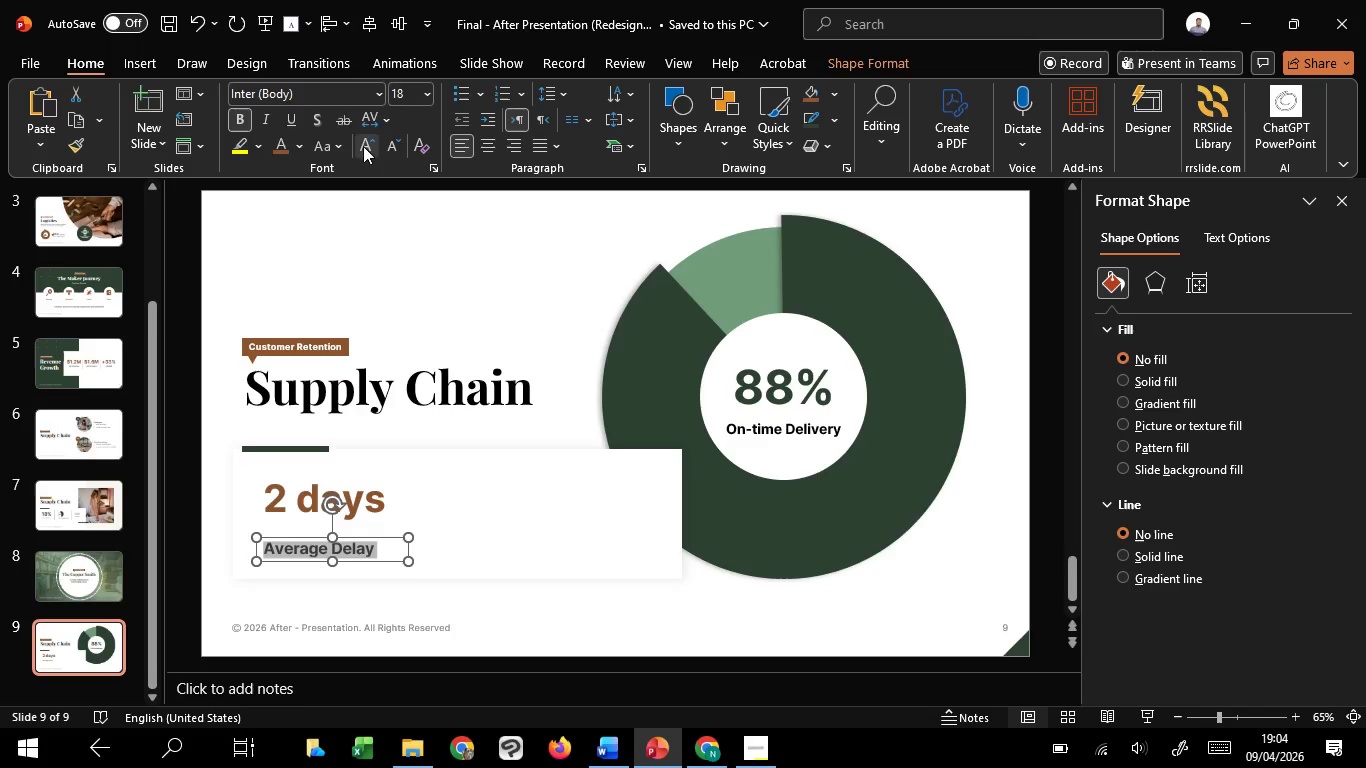 
double_click([363, 146])
 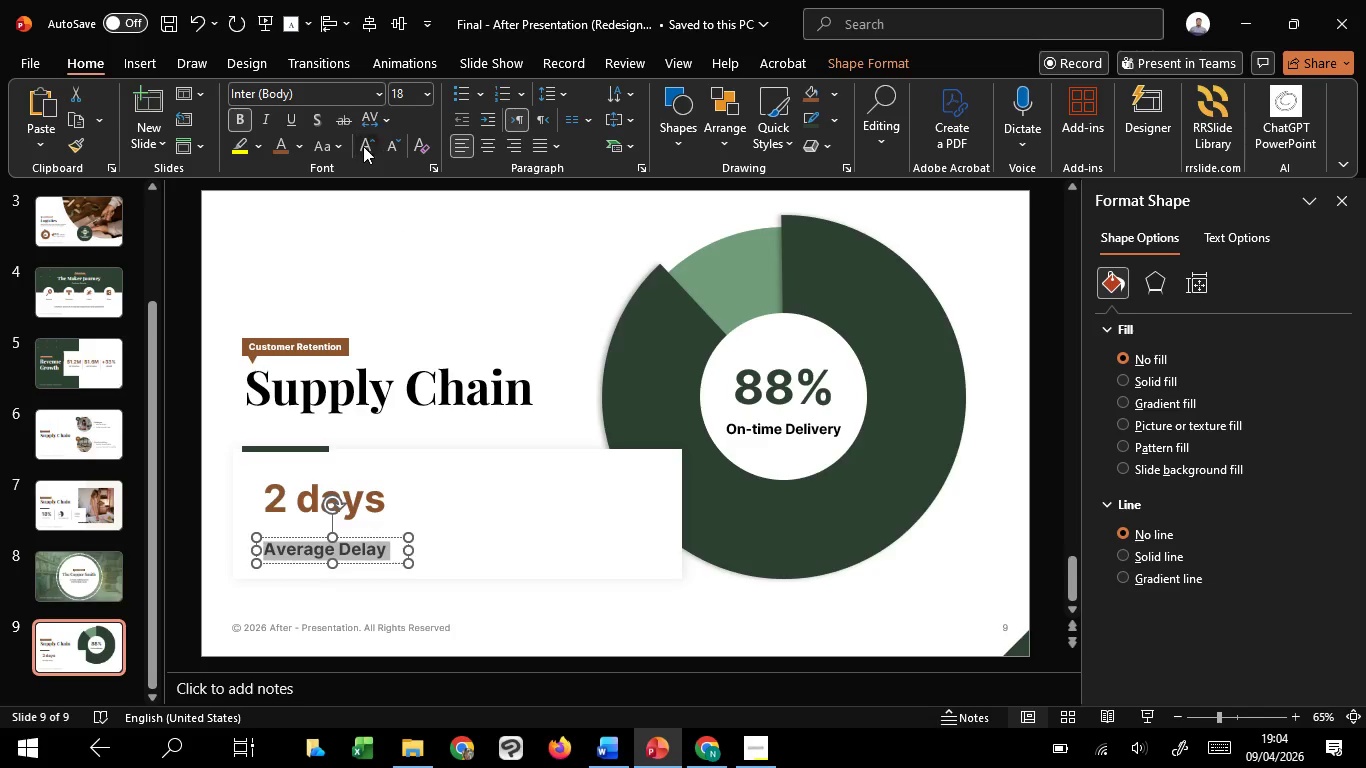 
triple_click([363, 146])
 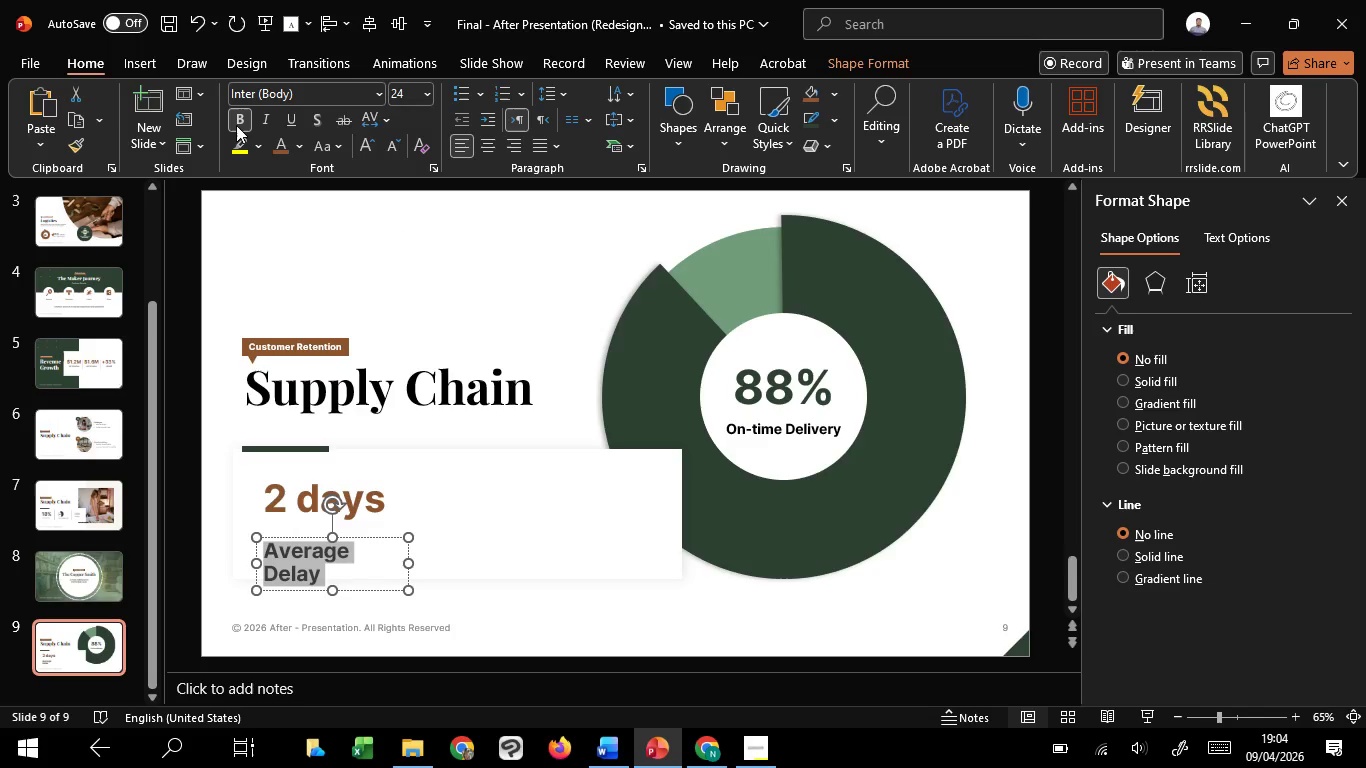 
left_click([236, 125])
 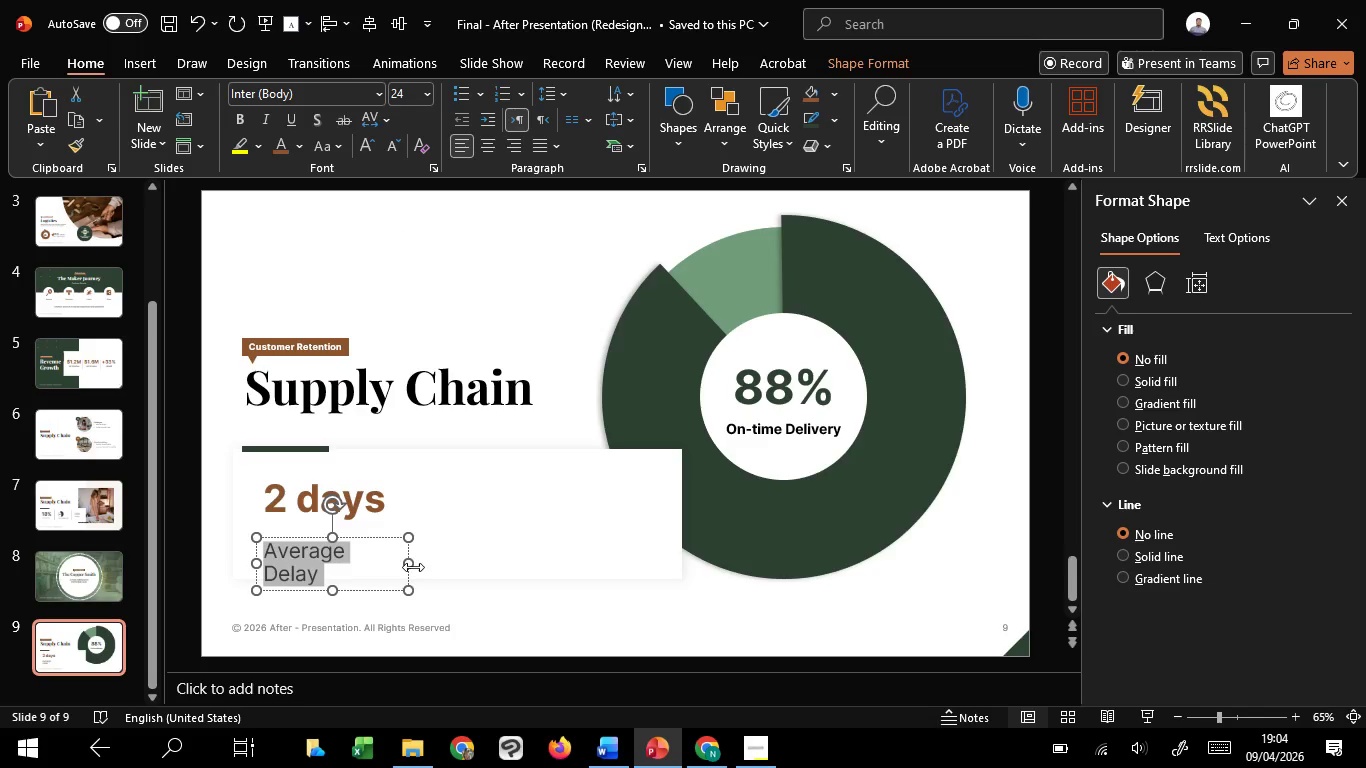 
left_click_drag(start_coordinate=[413, 566], to_coordinate=[530, 567])
 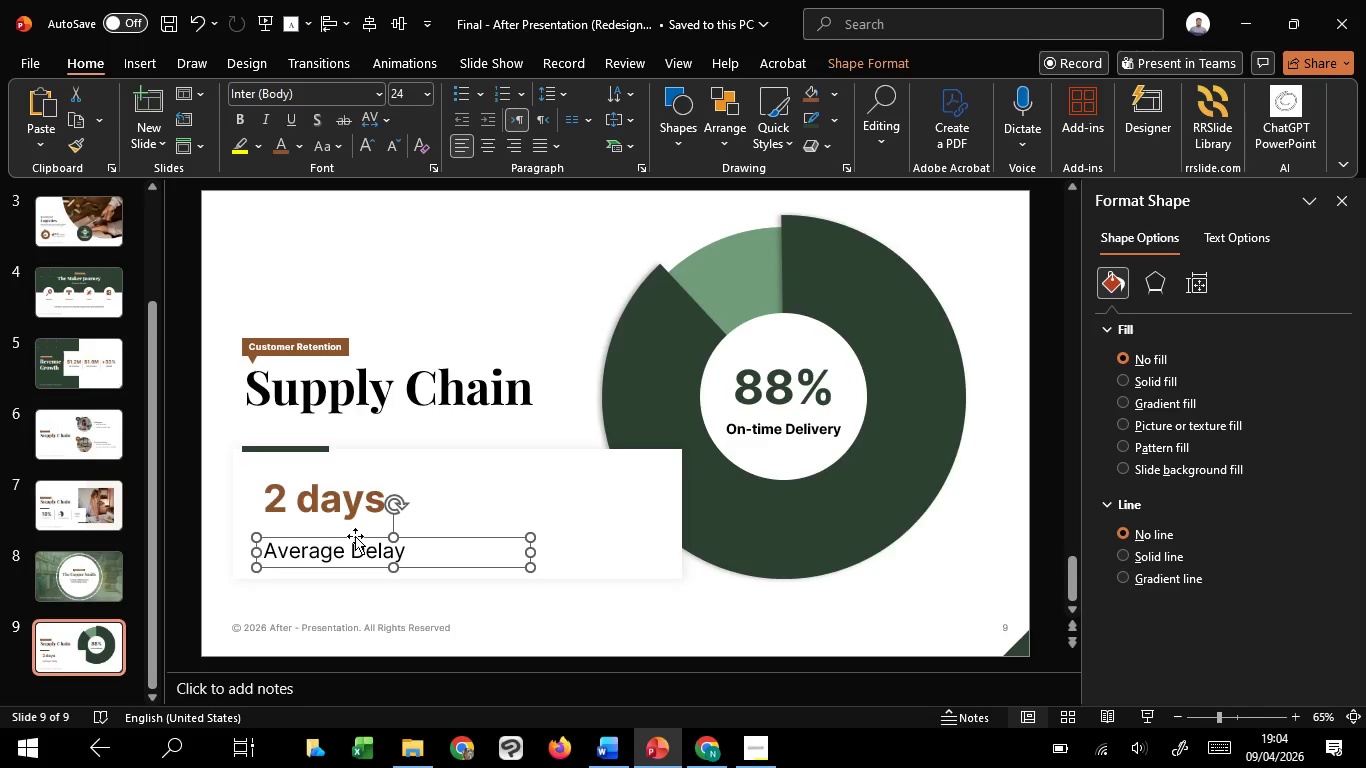 
left_click_drag(start_coordinate=[355, 536], to_coordinate=[348, 524])
 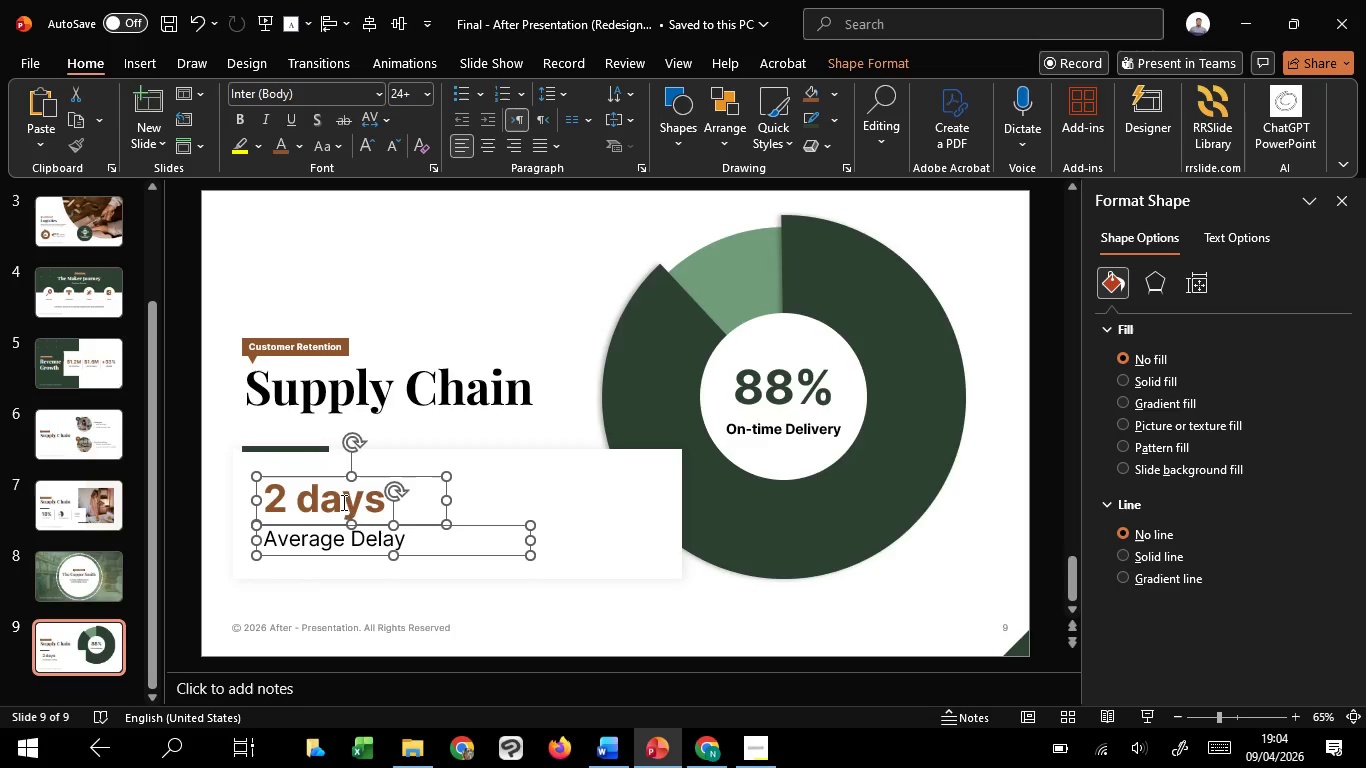 
hold_key(key=ShiftLeft, duration=1.08)
left_click([342, 502])
 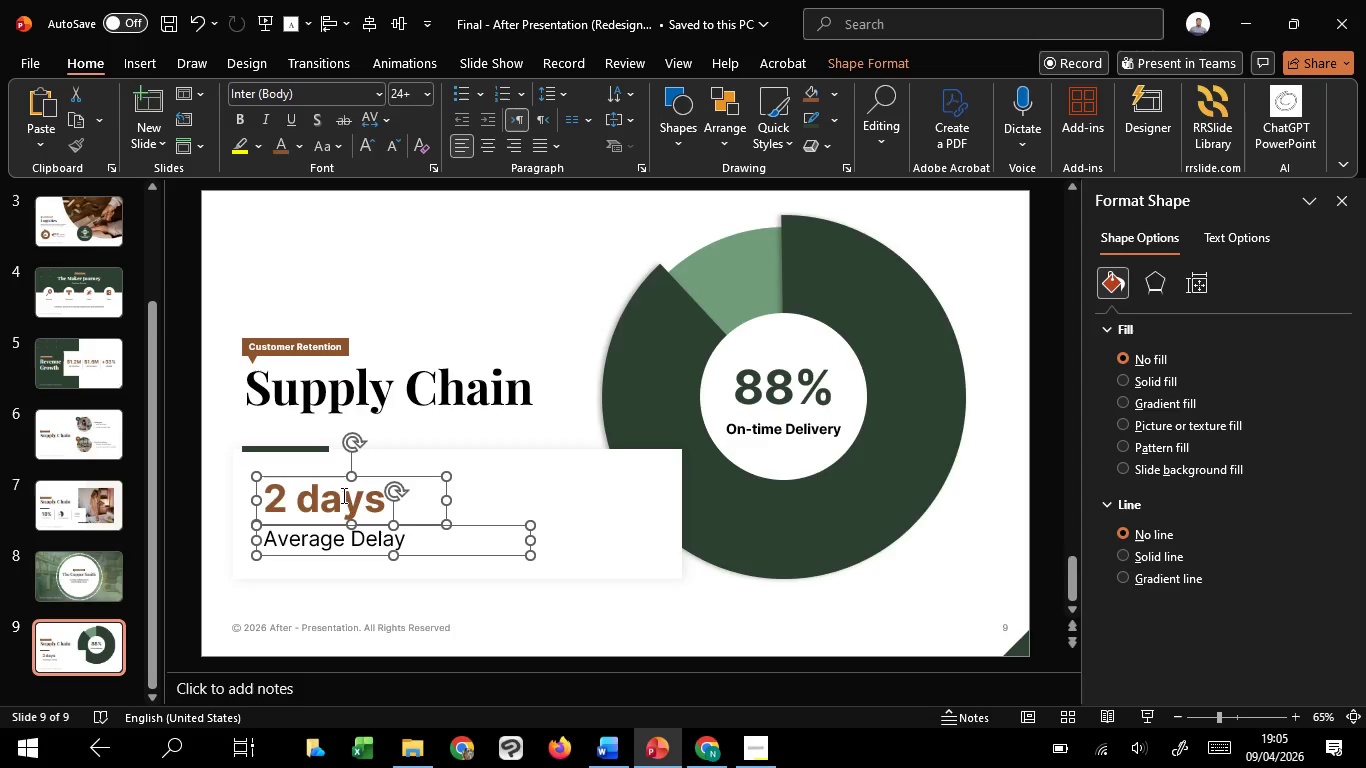 
hold_key(key=ControlLeft, duration=1.51)
 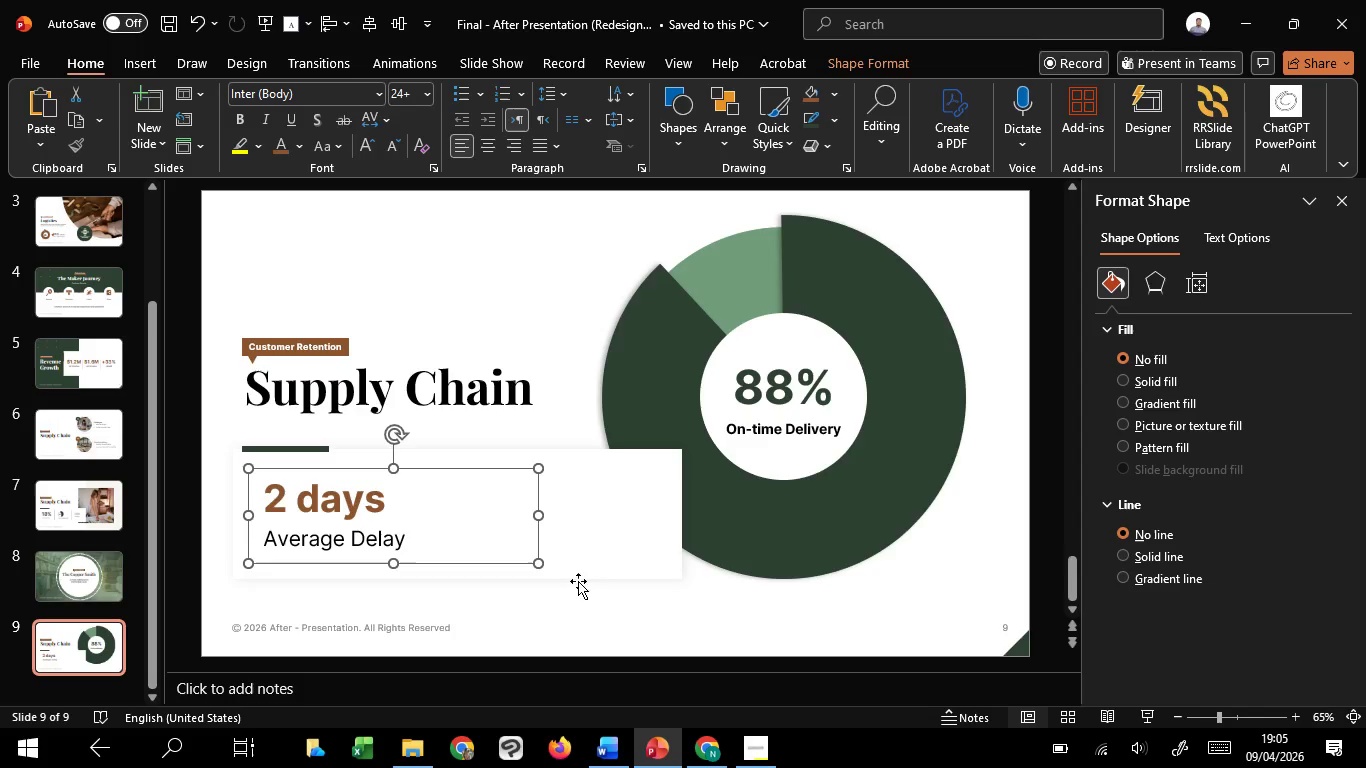 
key(Control+G)
 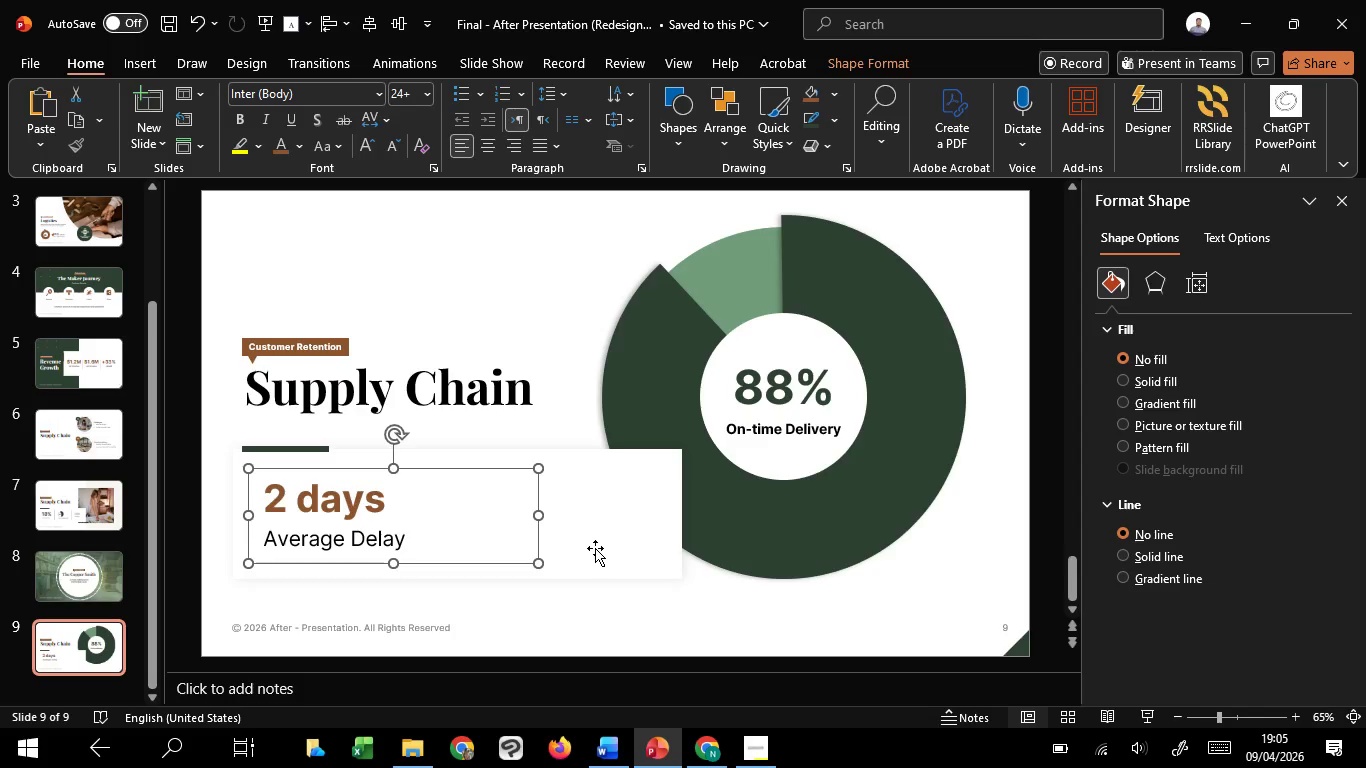 
hold_key(key=ShiftLeft, duration=1.51)
left_click([595, 548])
 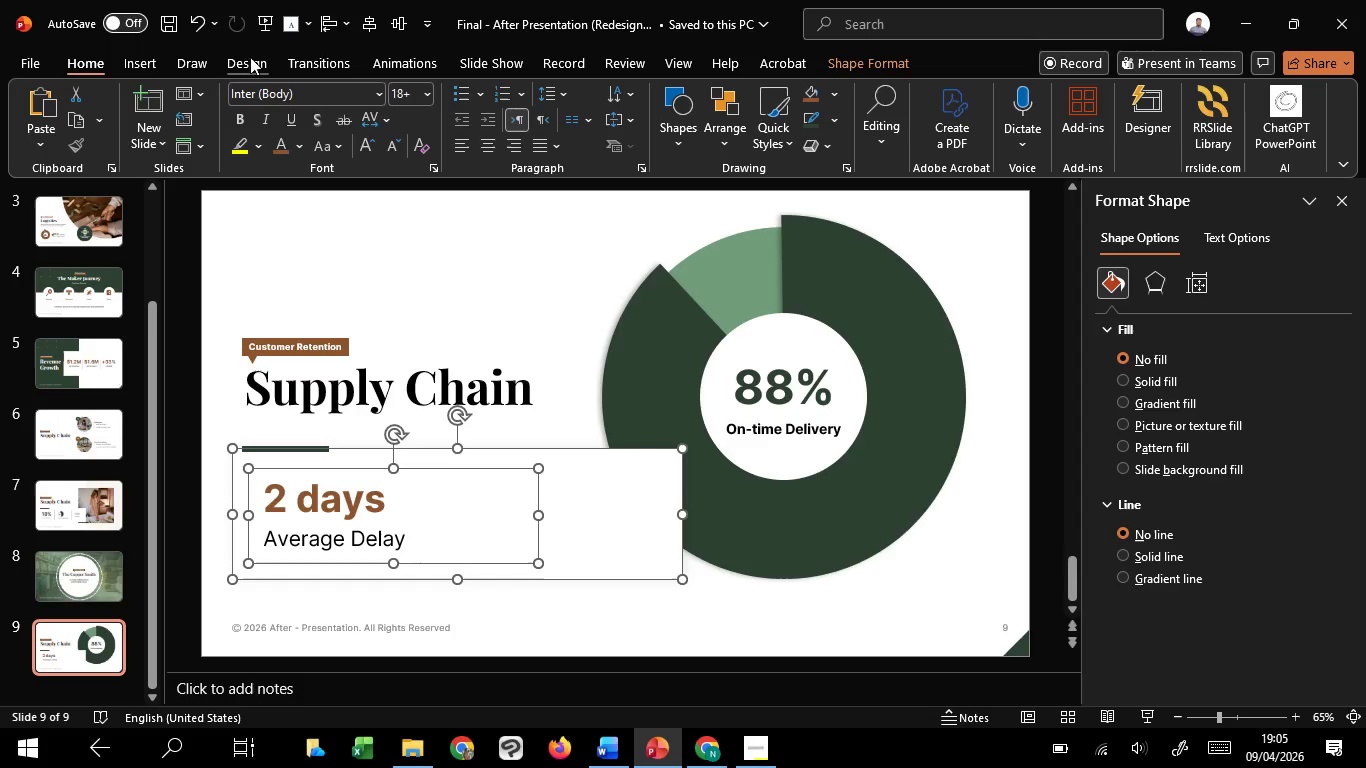 
hold_key(key=ShiftLeft, duration=1.5)
left_click([392, 22])
 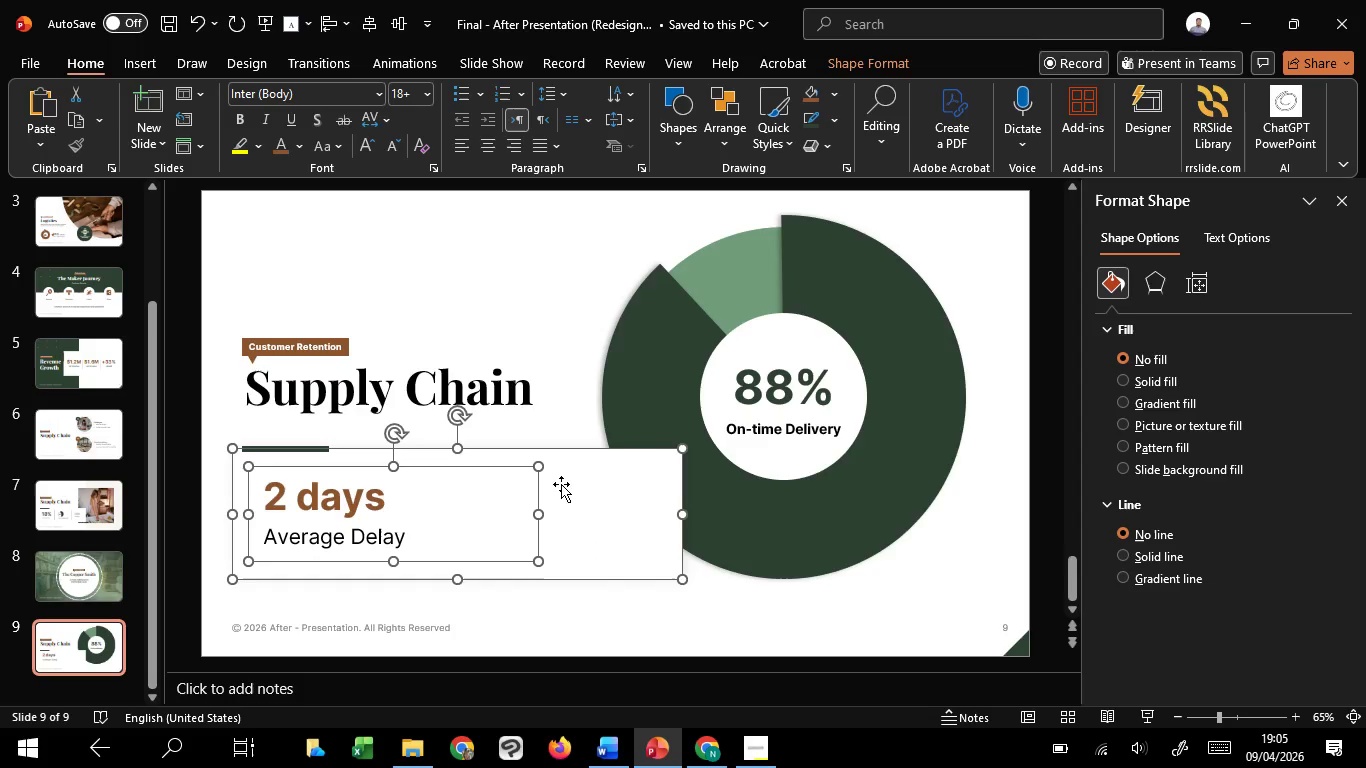 
key(Shift+ShiftLeft)
 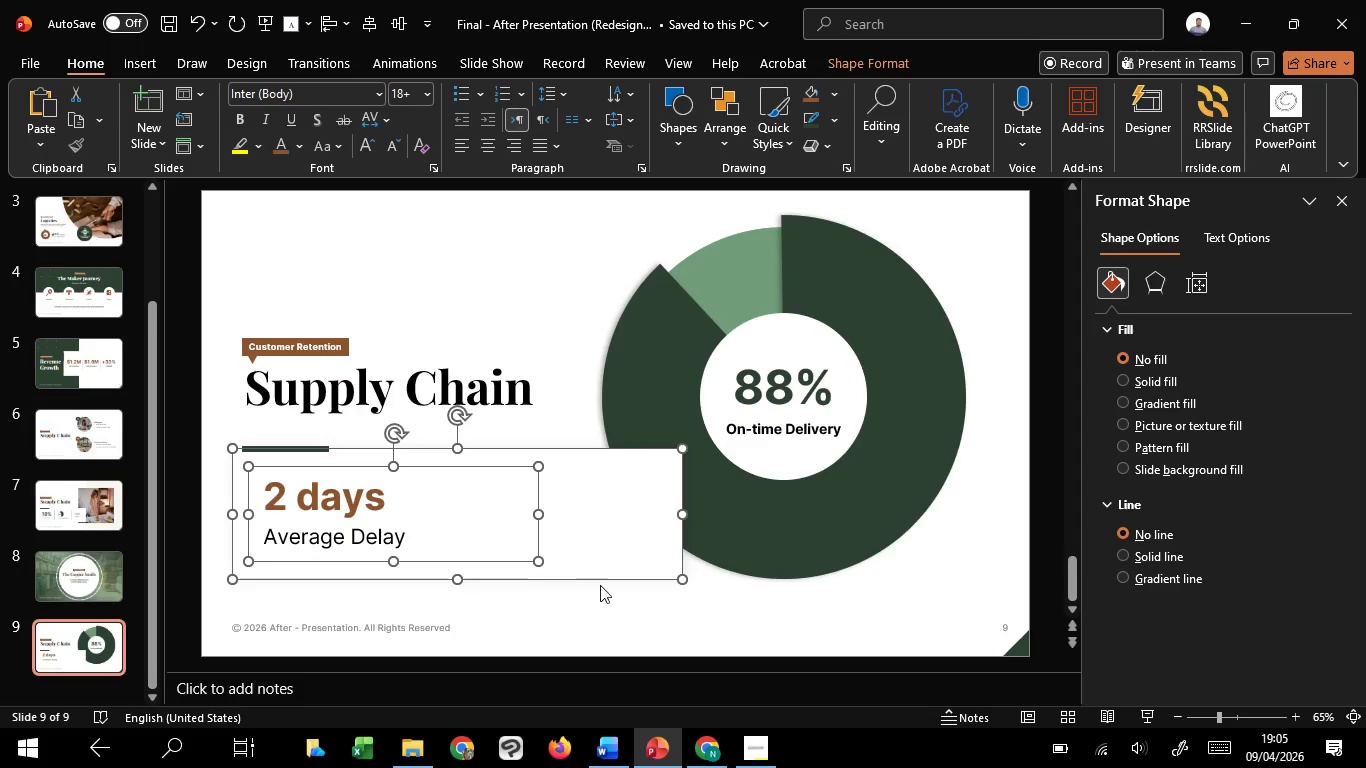 
key(Shift+ShiftLeft)
 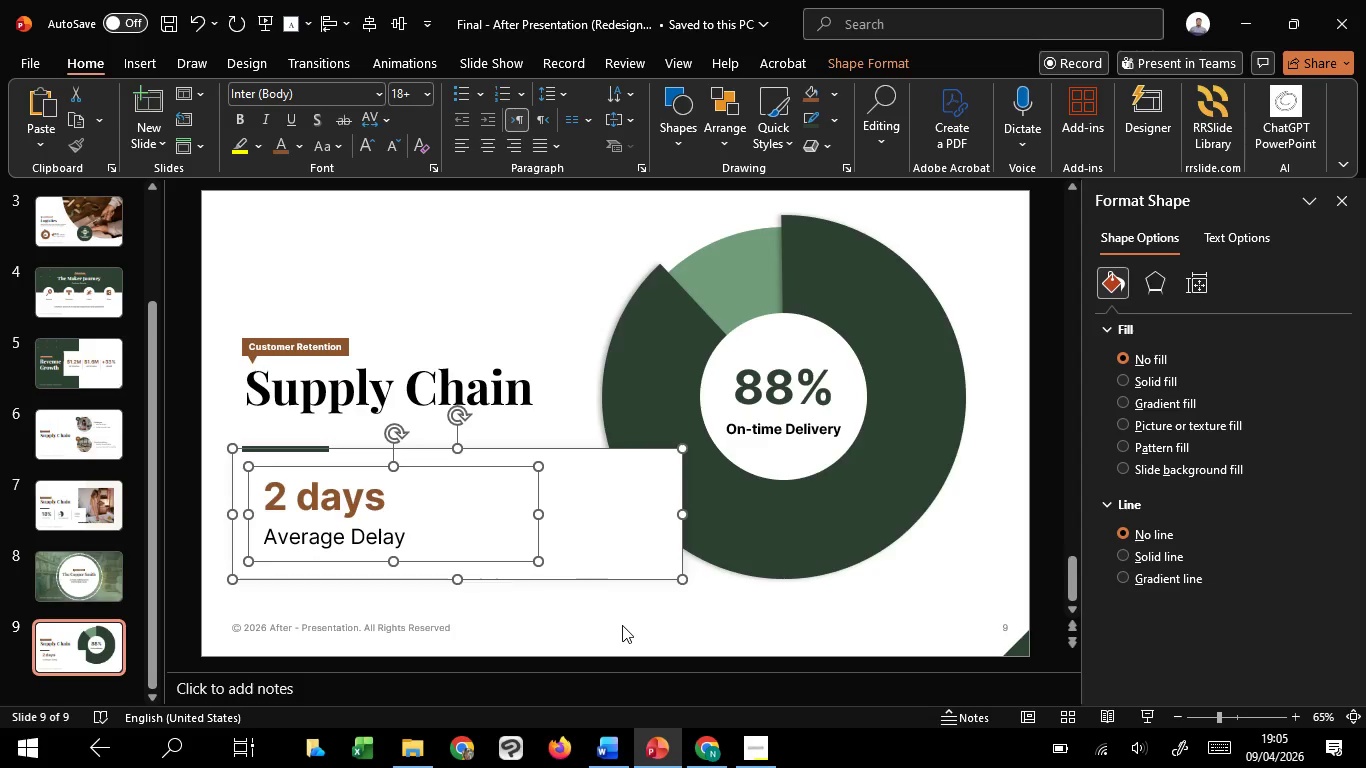 
hold_key(key=ShiftLeft, duration=2.31)
double_click([628, 523])
 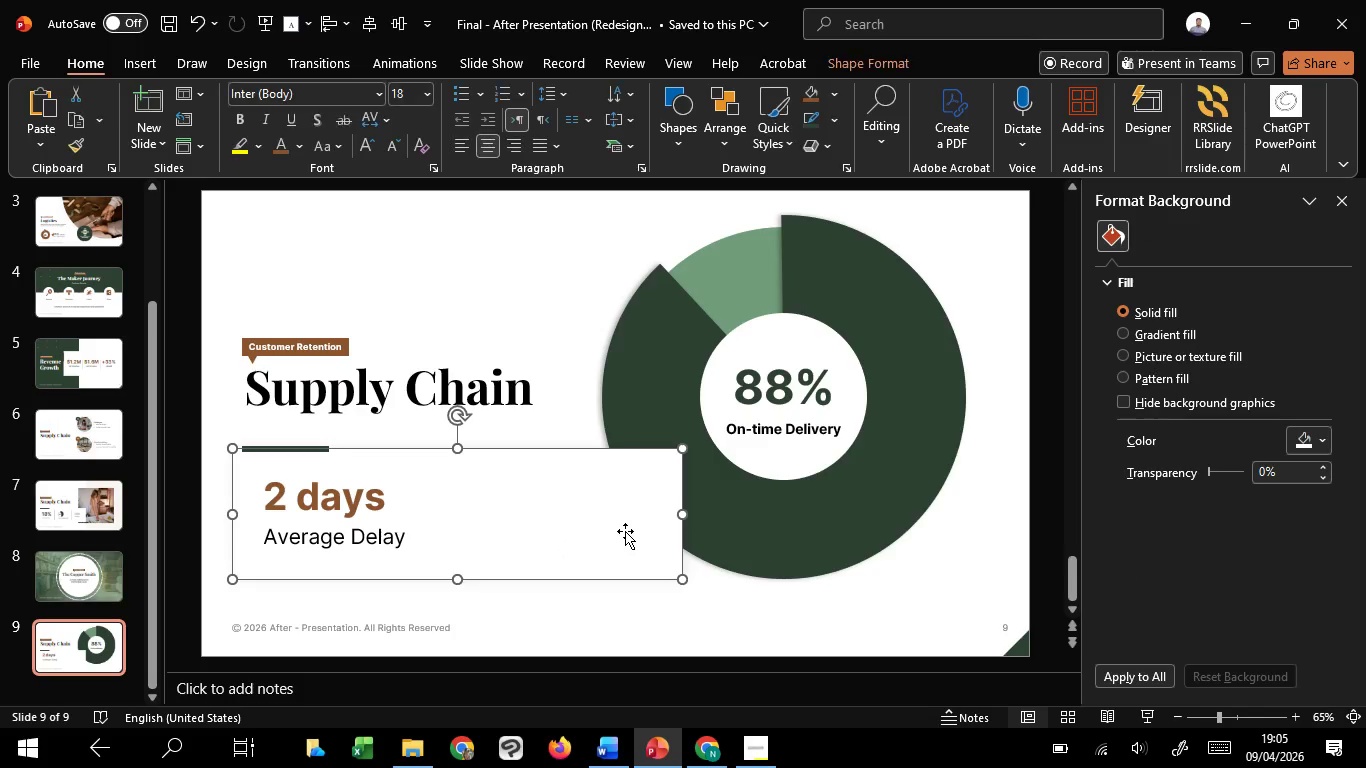 
hold_key(key=ControlLeft, duration=0.95)
 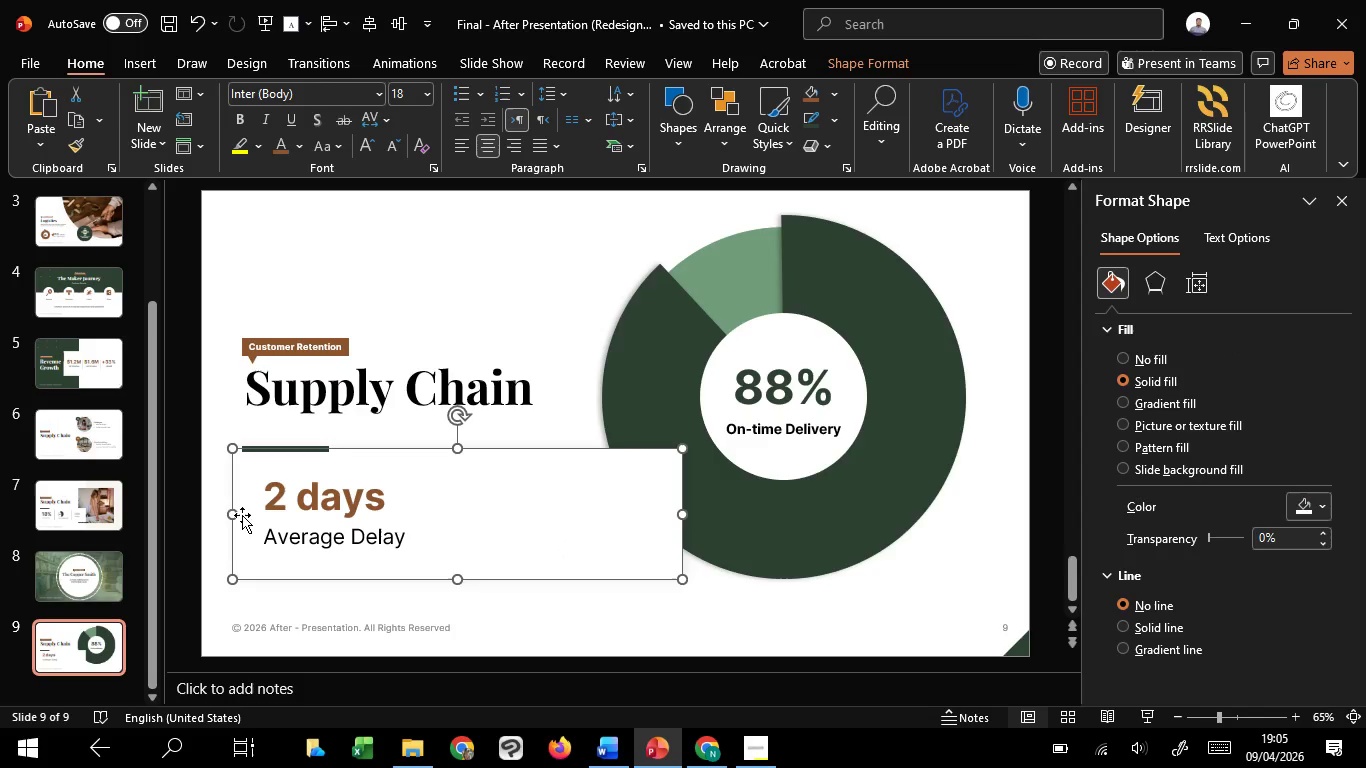 
hold_key(key=ShiftLeft, duration=1.51)
left_click([265, 450])
 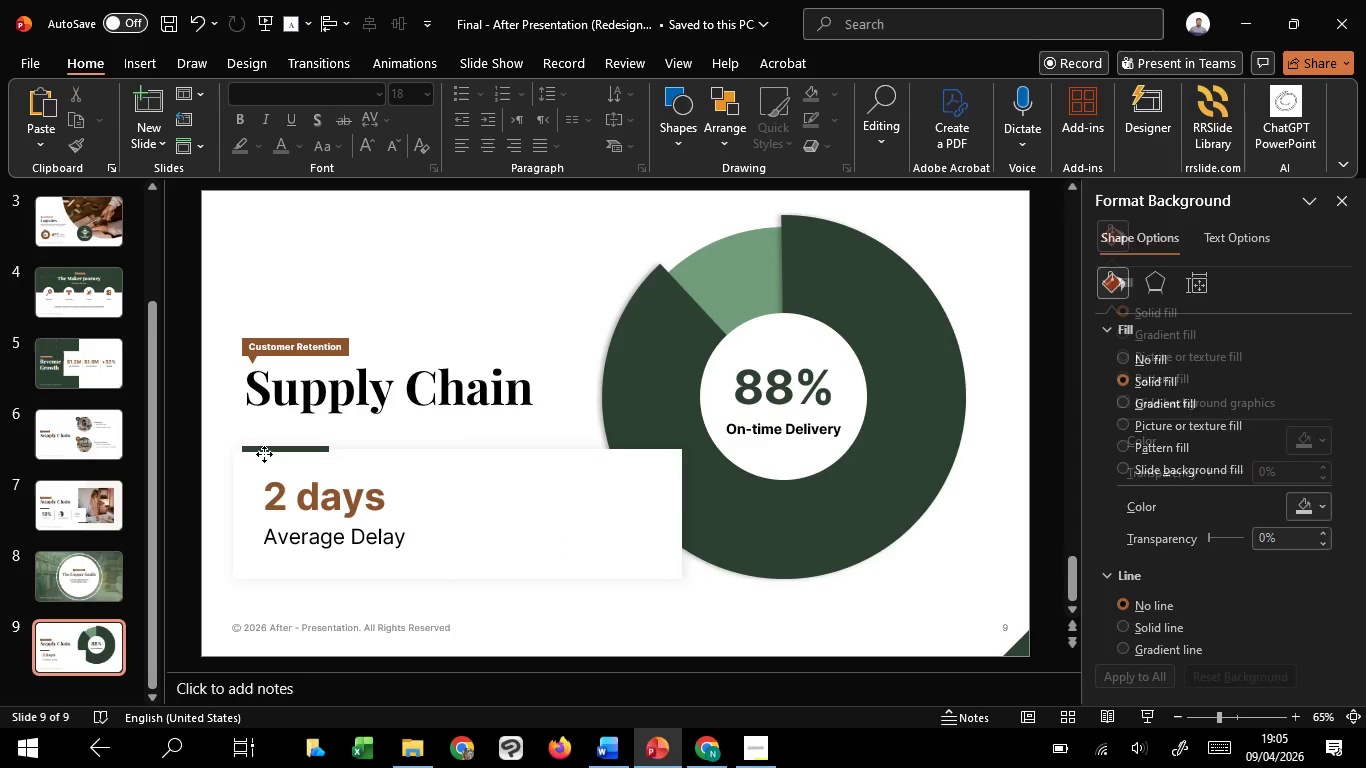 
hold_key(key=ShiftLeft, duration=1.52)
left_click([264, 454])
 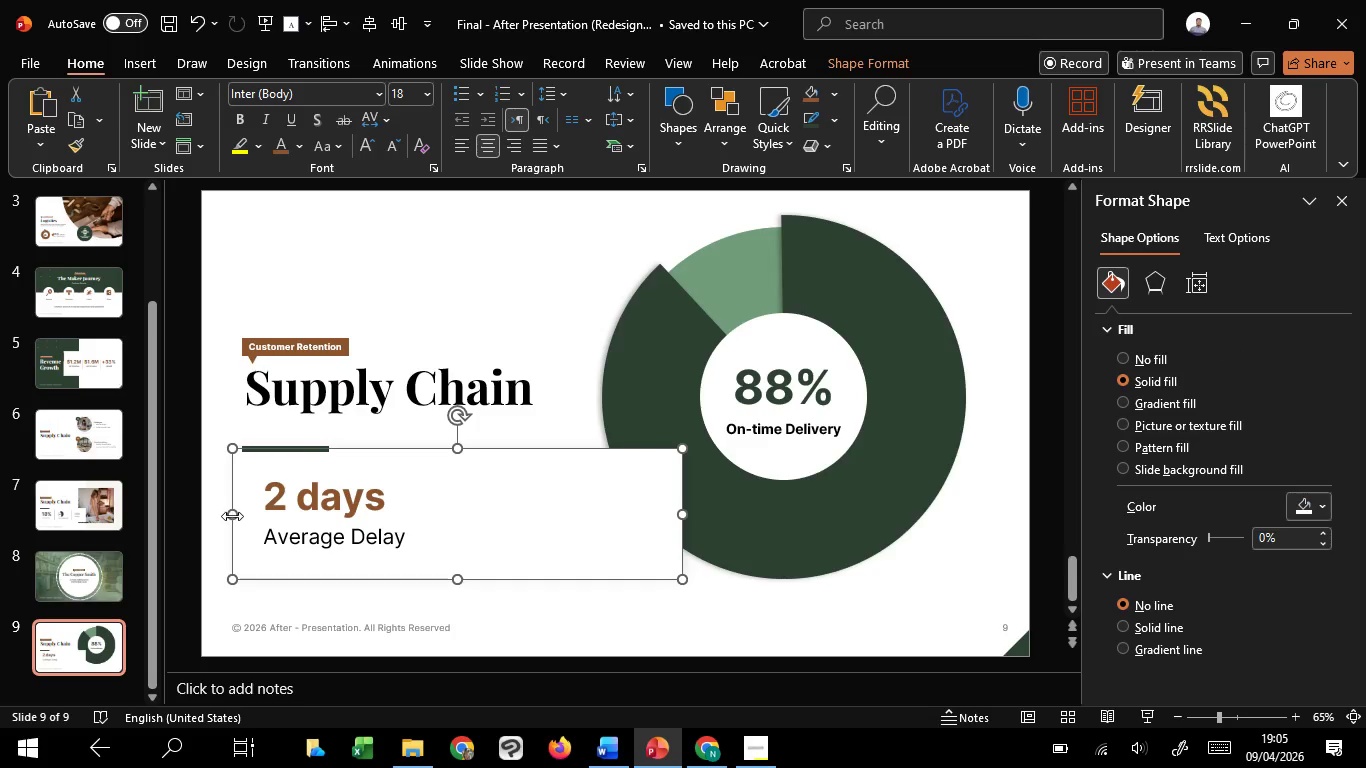 
left_click_drag(start_coordinate=[232, 516], to_coordinate=[343, 528])
 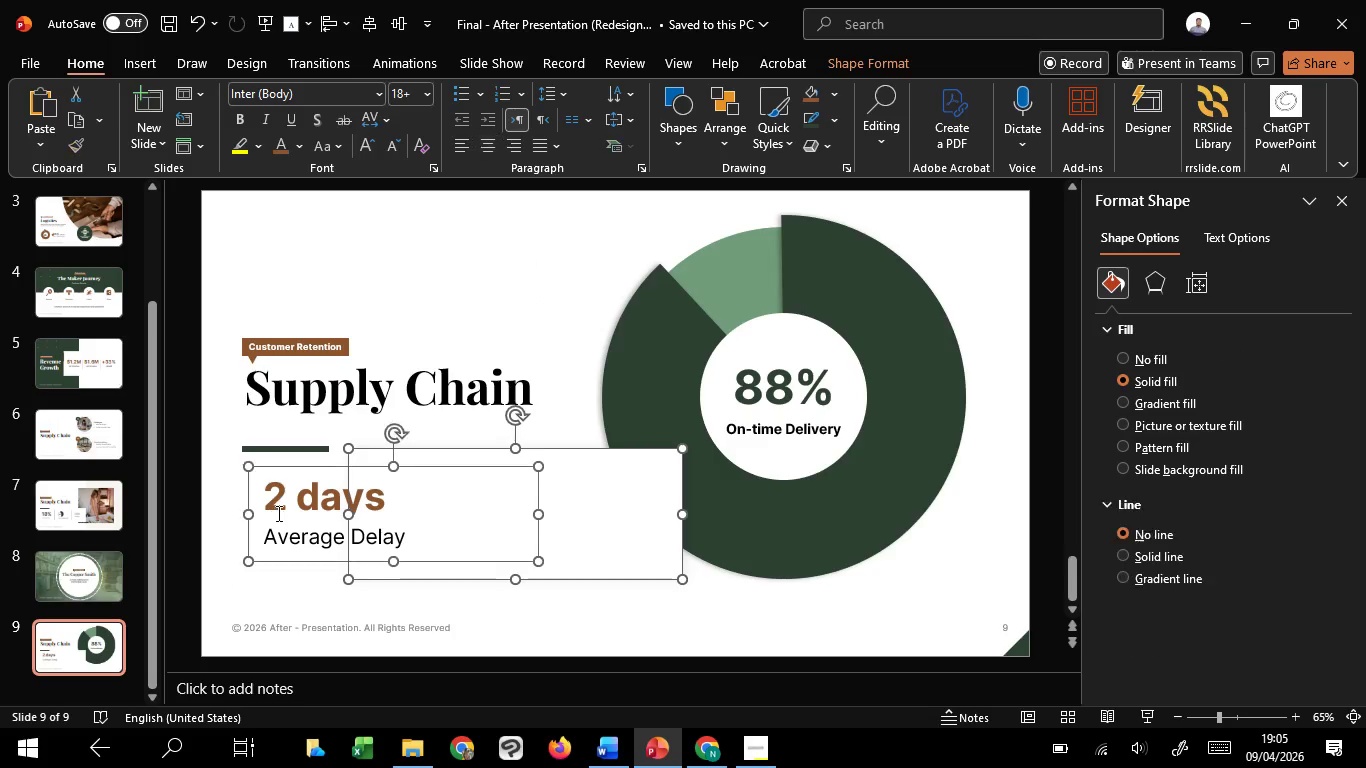 
hold_key(key=ShiftLeft, duration=1.5)
left_click([277, 513])
 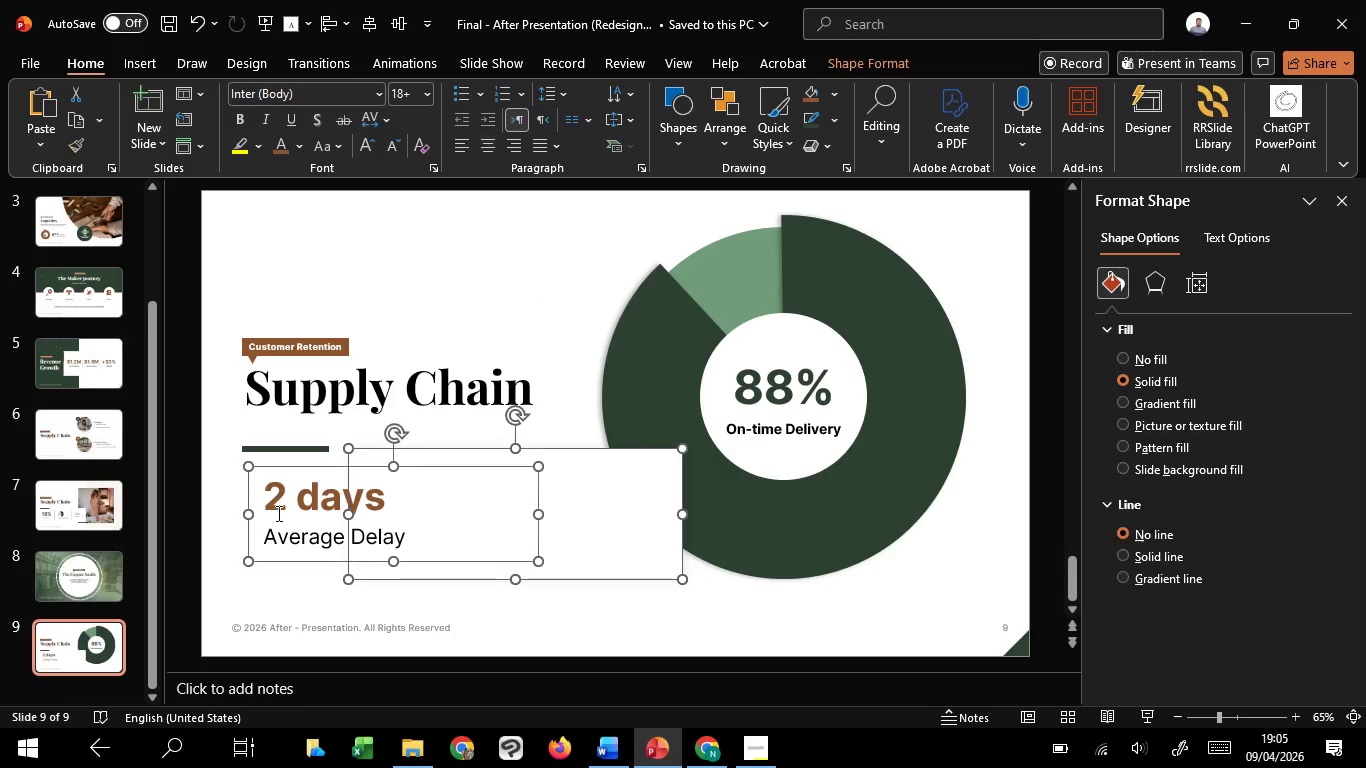 
hold_key(key=ShiftLeft, duration=1.52)
left_click_drag(start_coordinate=[279, 558], to_coordinate=[386, 561])
 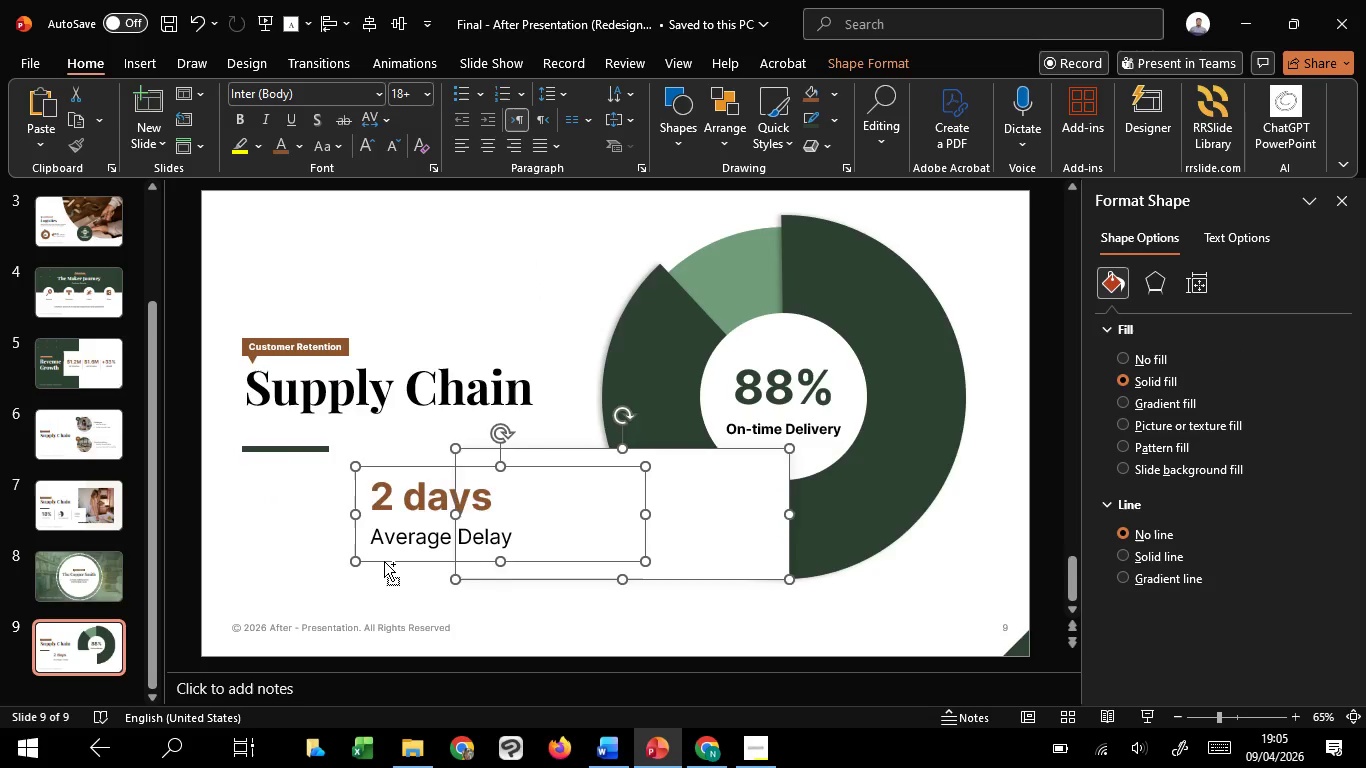 
key(Shift+ShiftLeft)
 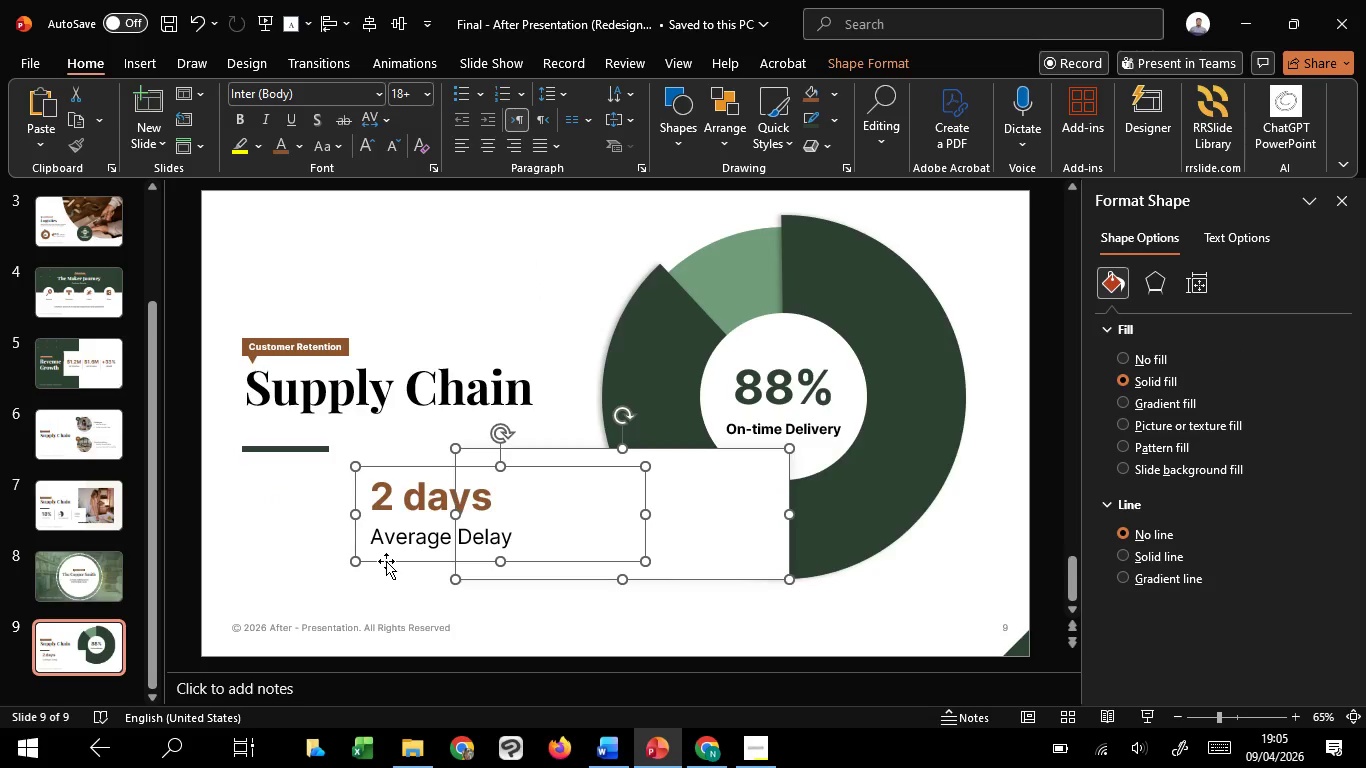 
hold_key(key=ShiftLeft, duration=2.42)
 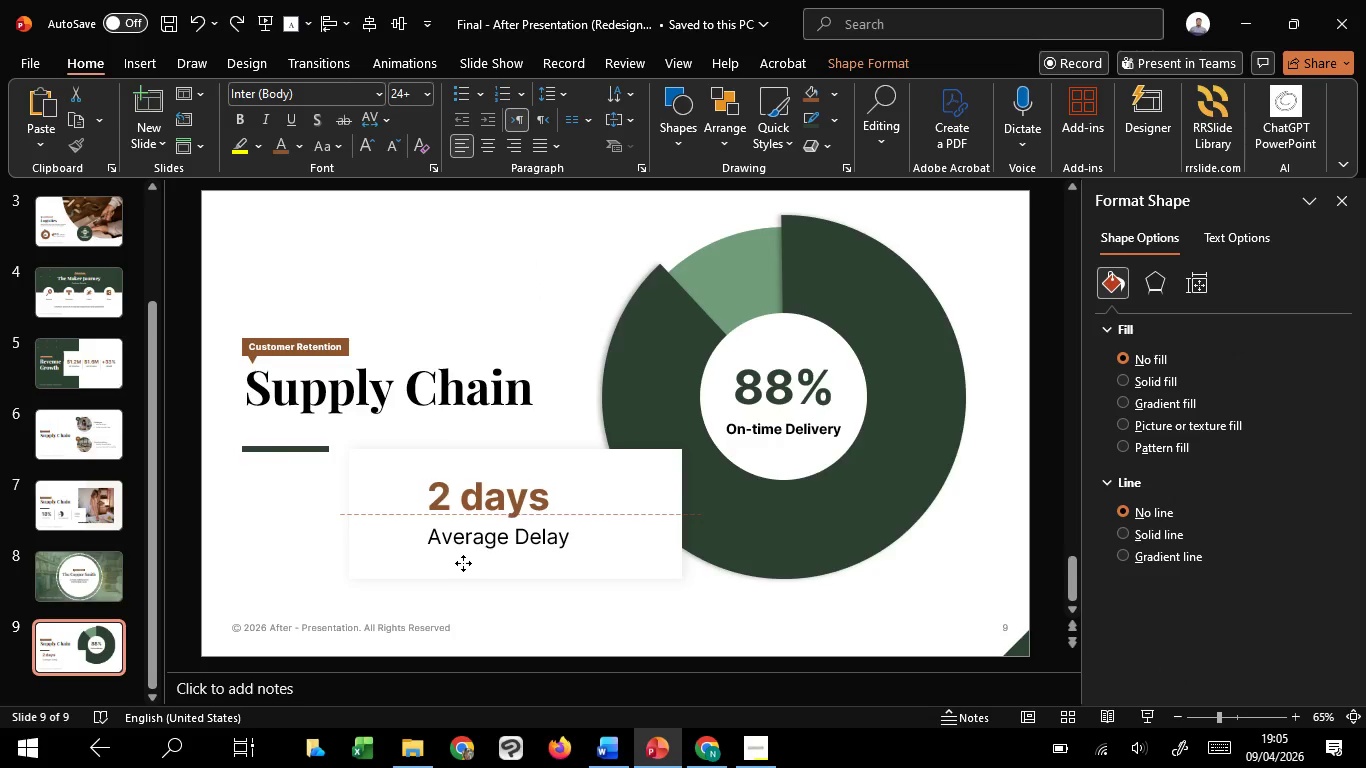 
key(Control+Z)
 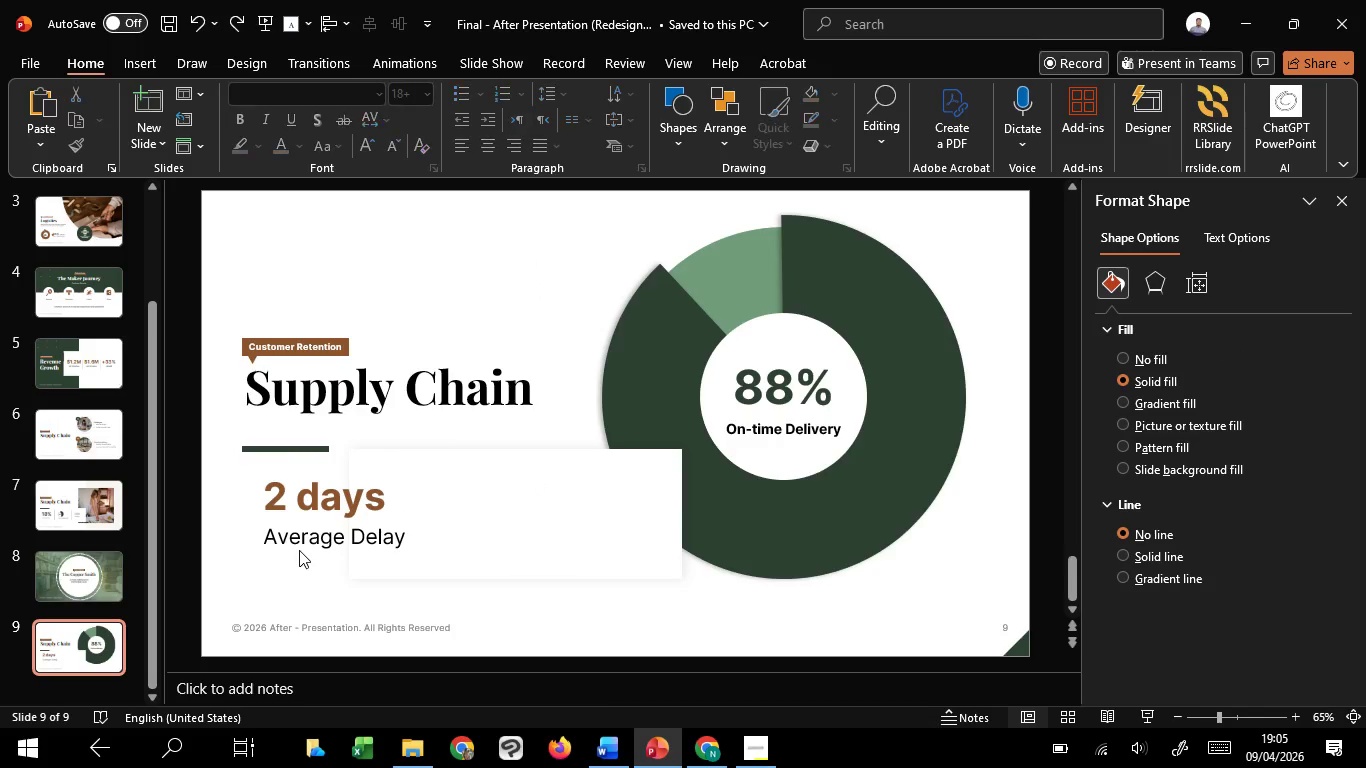 
double_click([299, 550])
 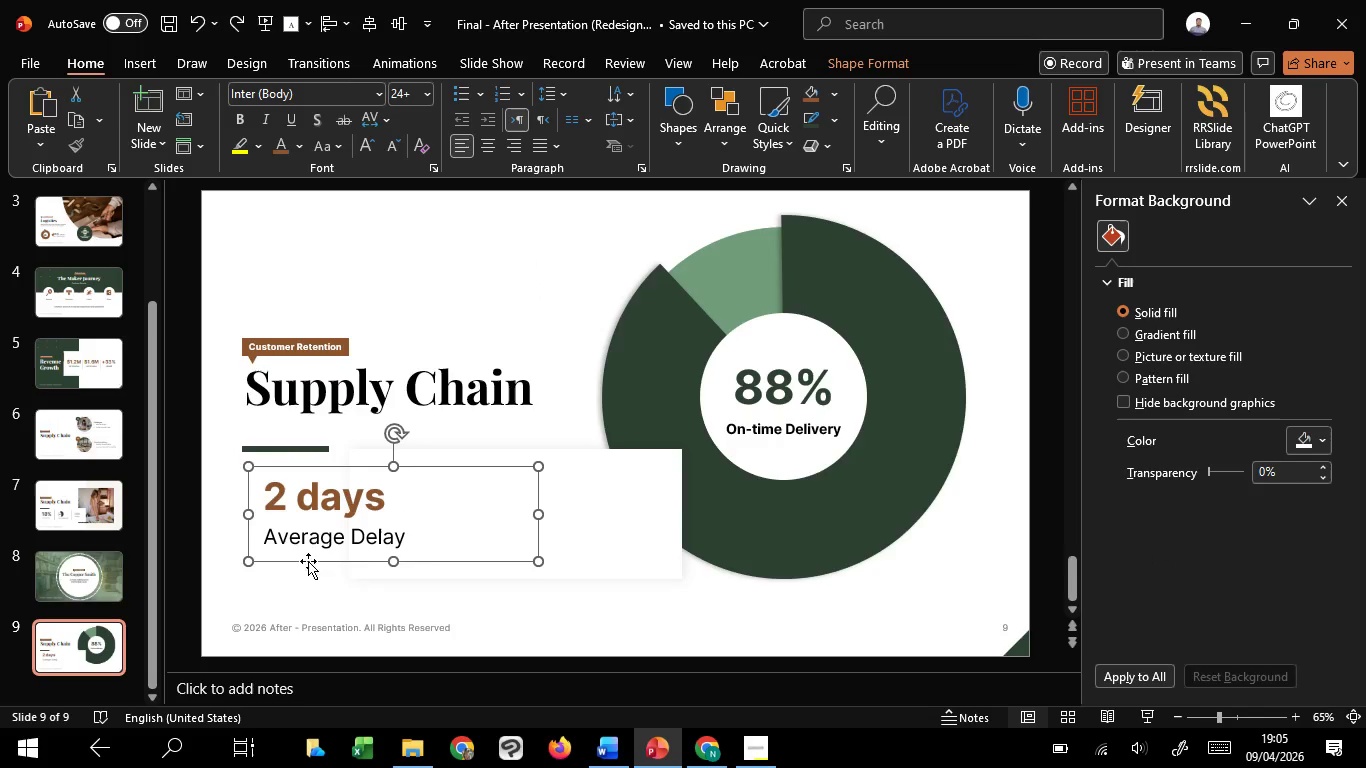 
left_click_drag(start_coordinate=[299, 560], to_coordinate=[424, 560])
 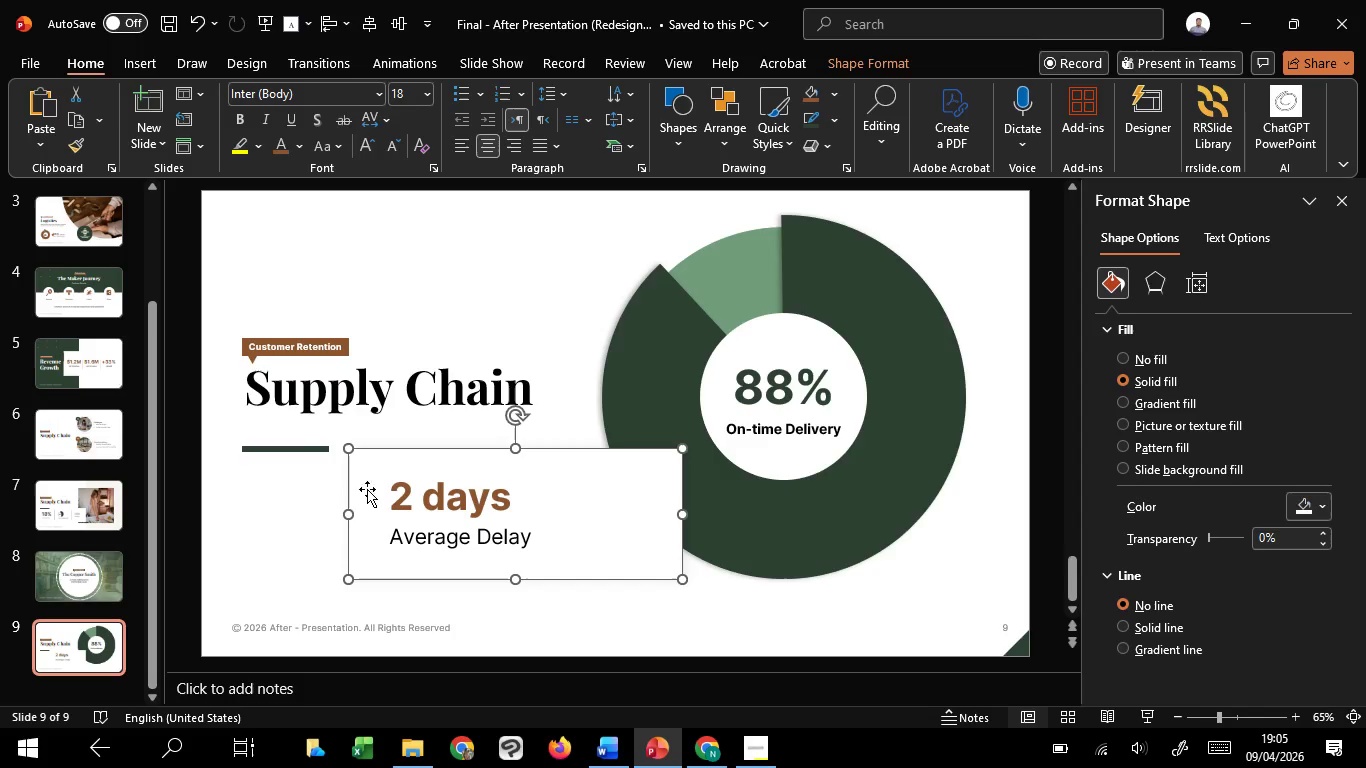 
hold_key(key=ShiftLeft, duration=1.5)
 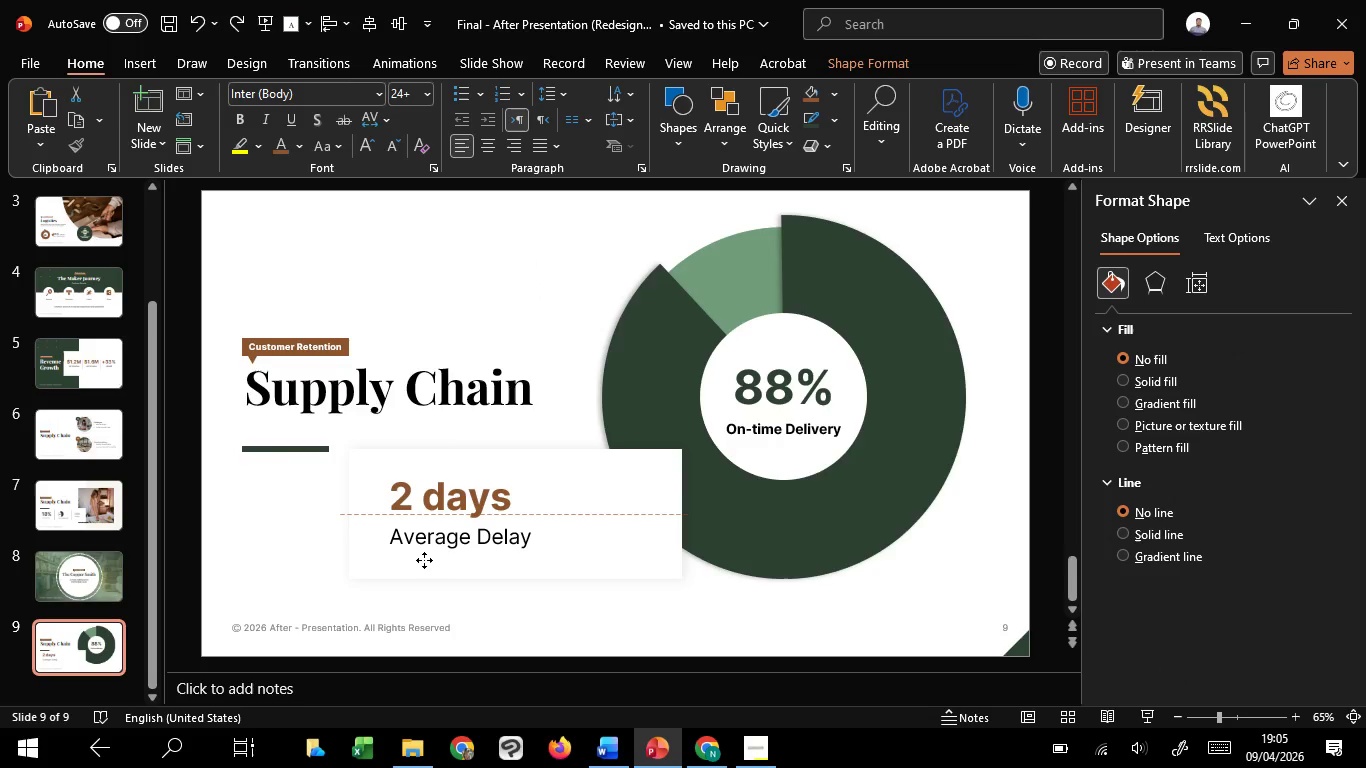 
hold_key(key=ShiftLeft, duration=1.5)
 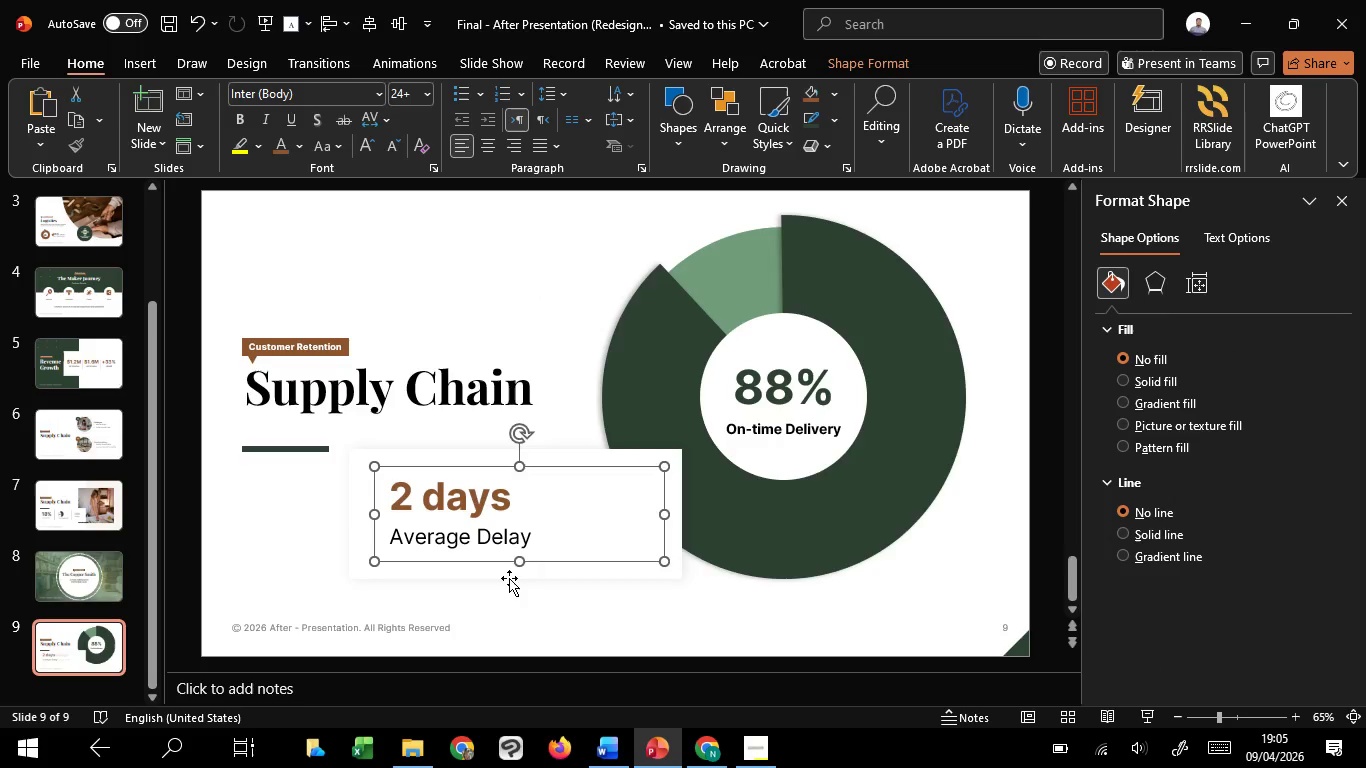 
key(Shift+ShiftLeft)
 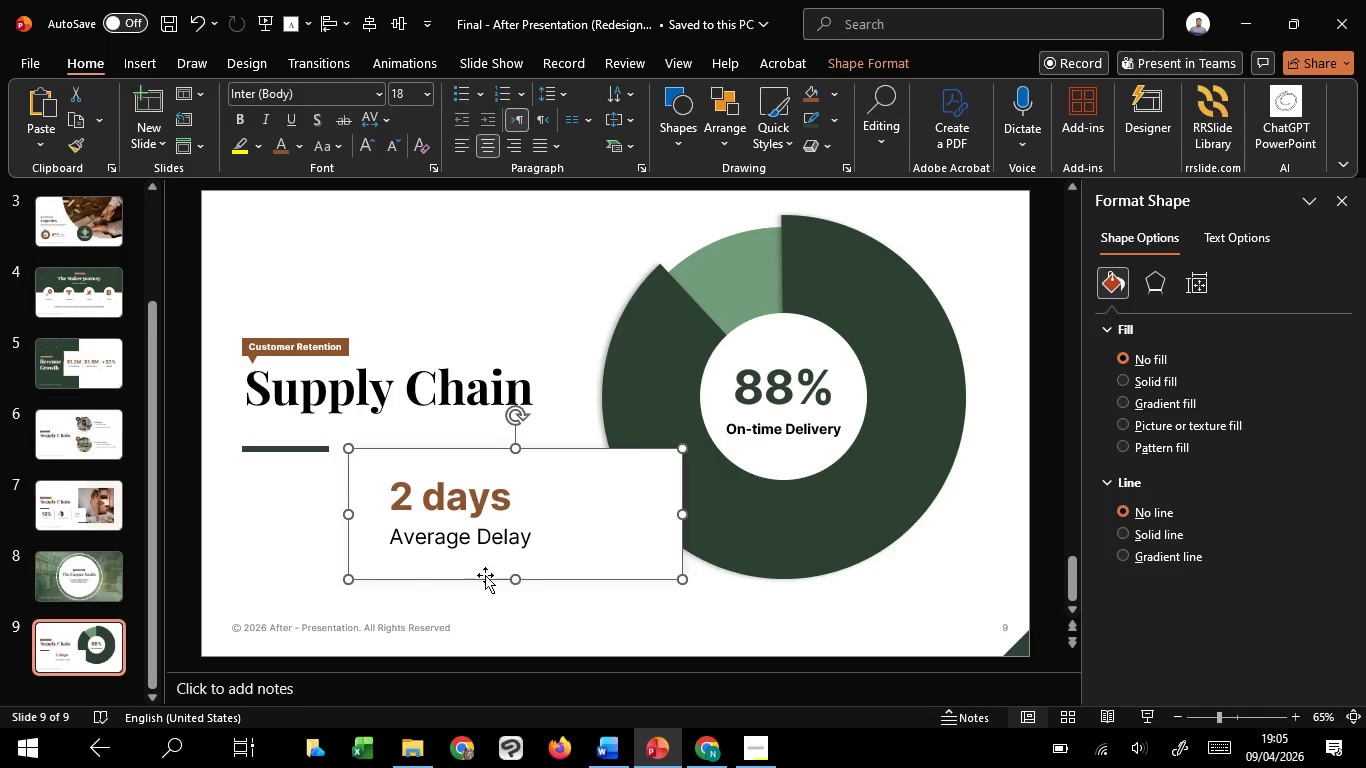 
left_click([509, 578])
 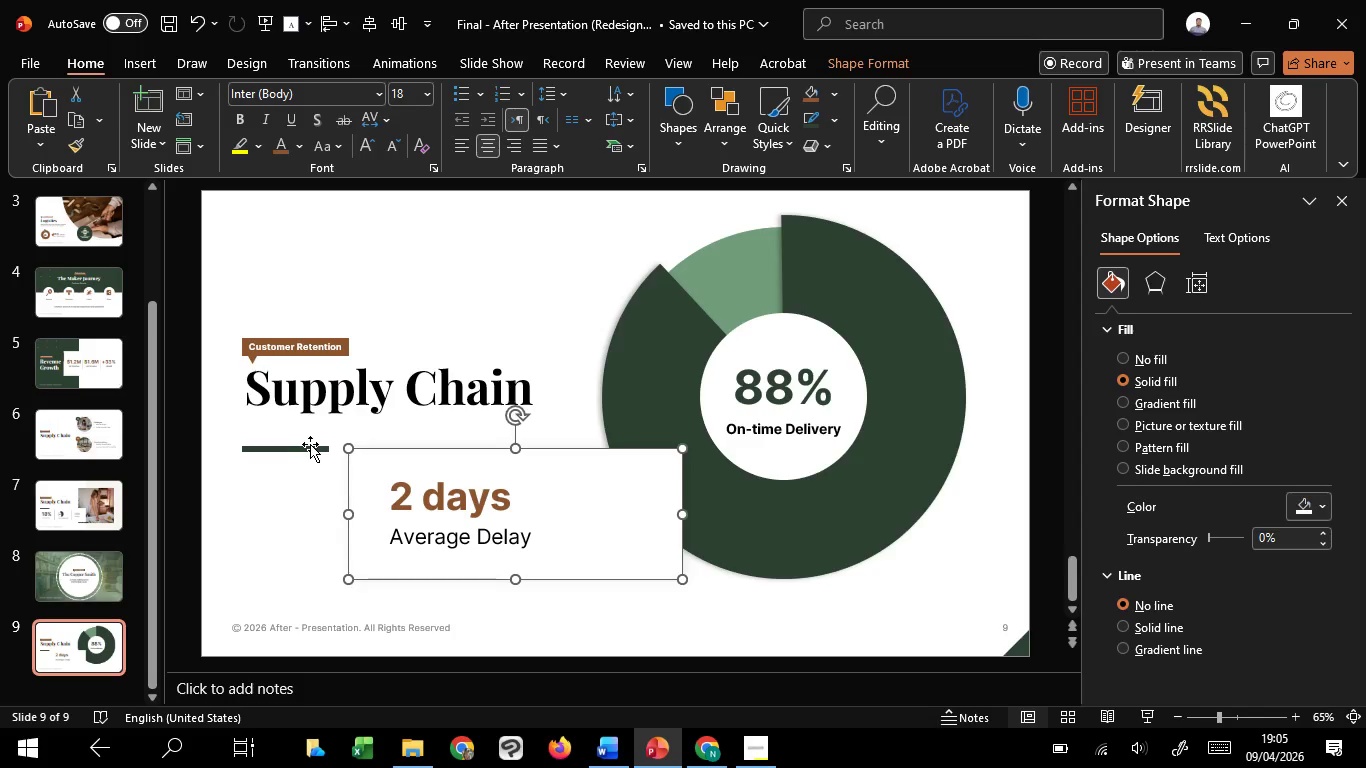 
left_click([310, 444])
 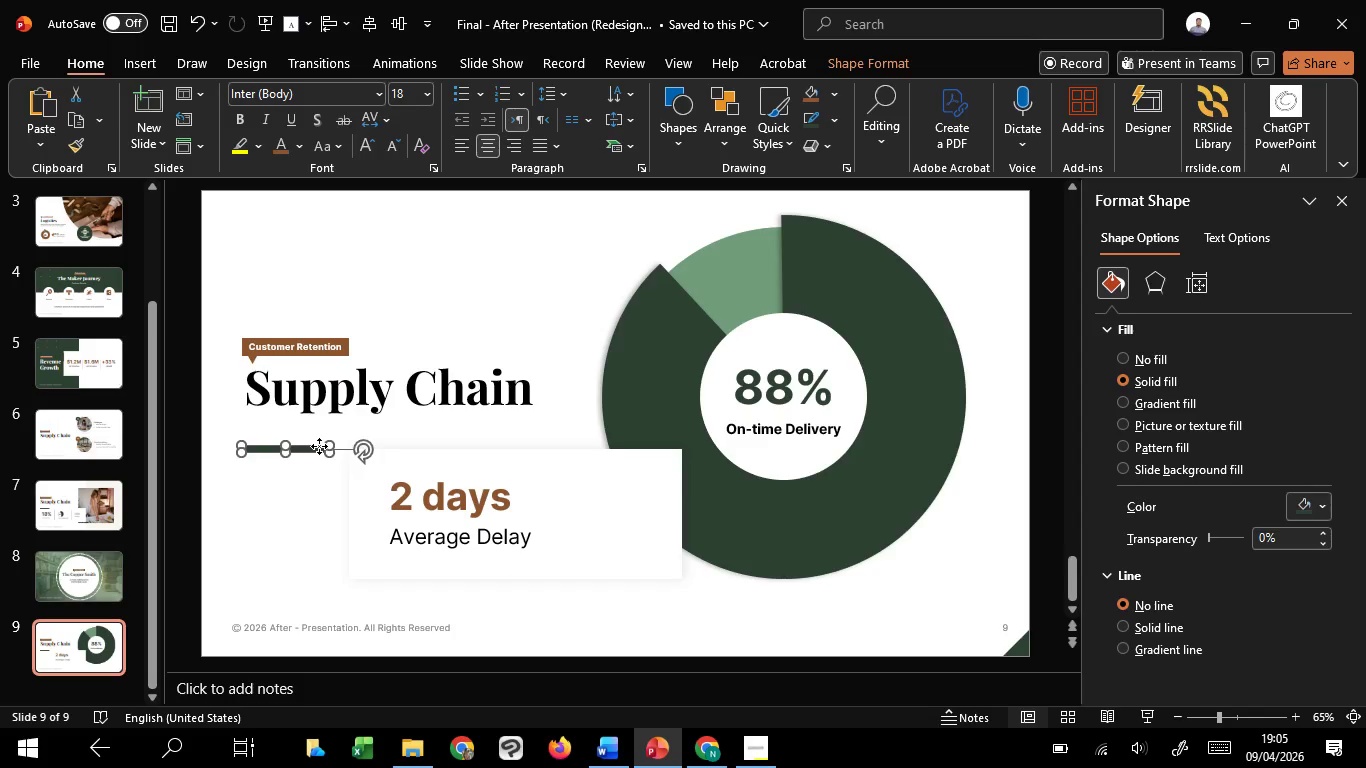 
hold_key(key=ShiftLeft, duration=1.5)
left_click_drag(start_coordinate=[311, 445], to_coordinate=[446, 453])
 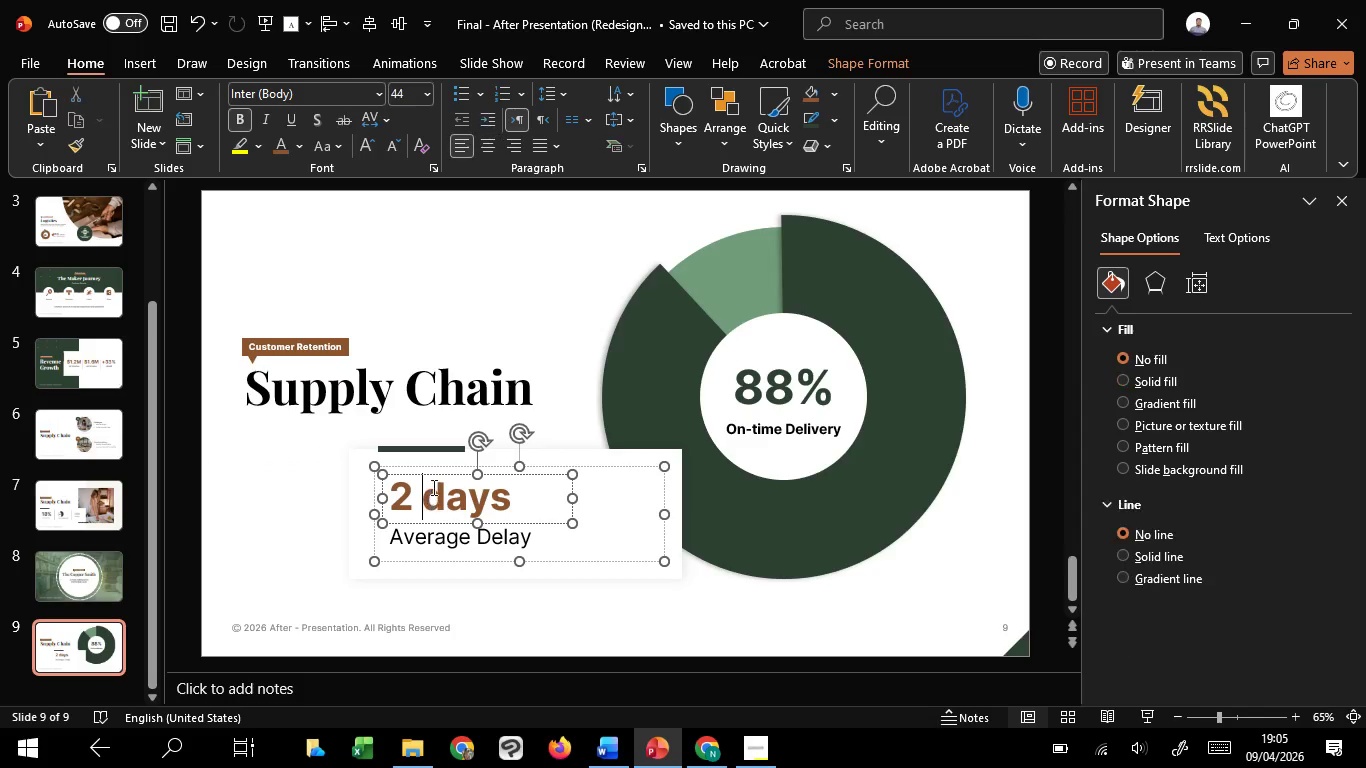 
hold_key(key=ShiftLeft, duration=1.31)
 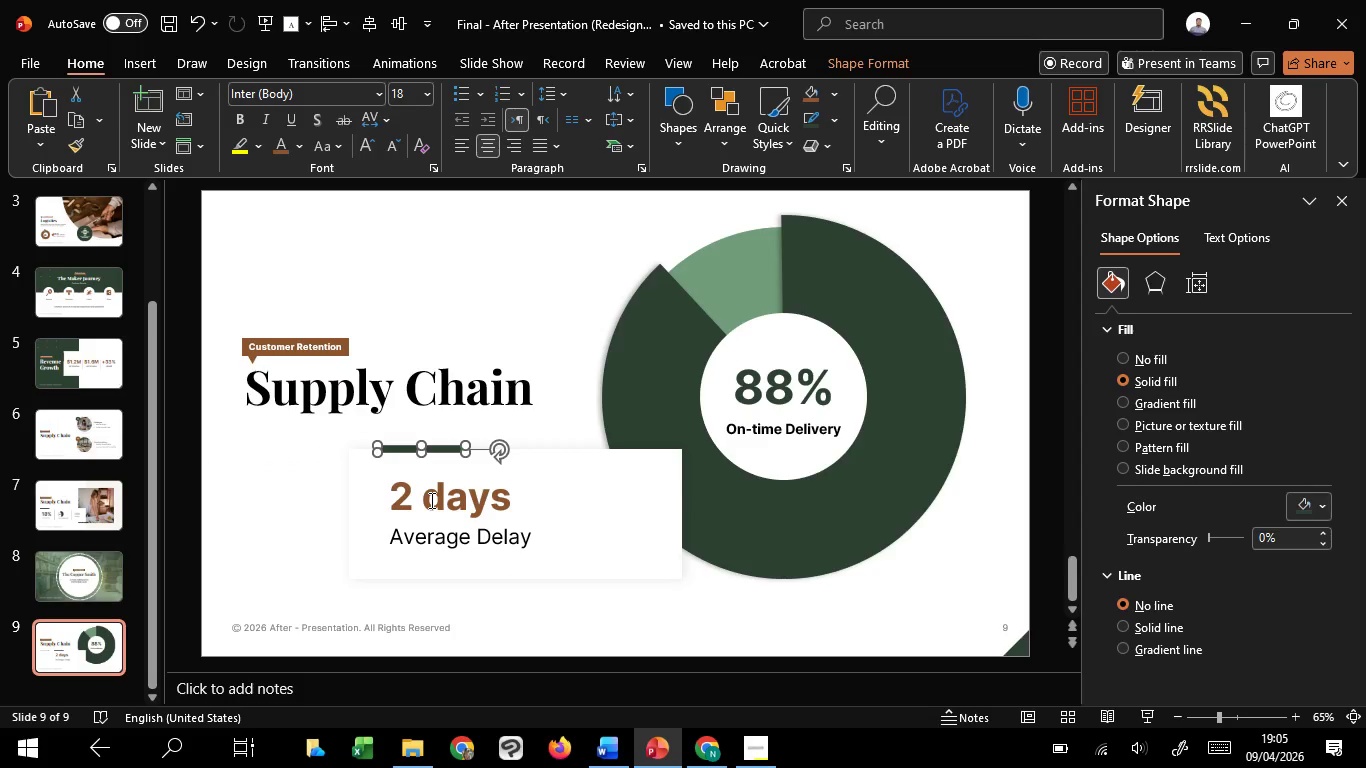 
left_click([430, 500])
 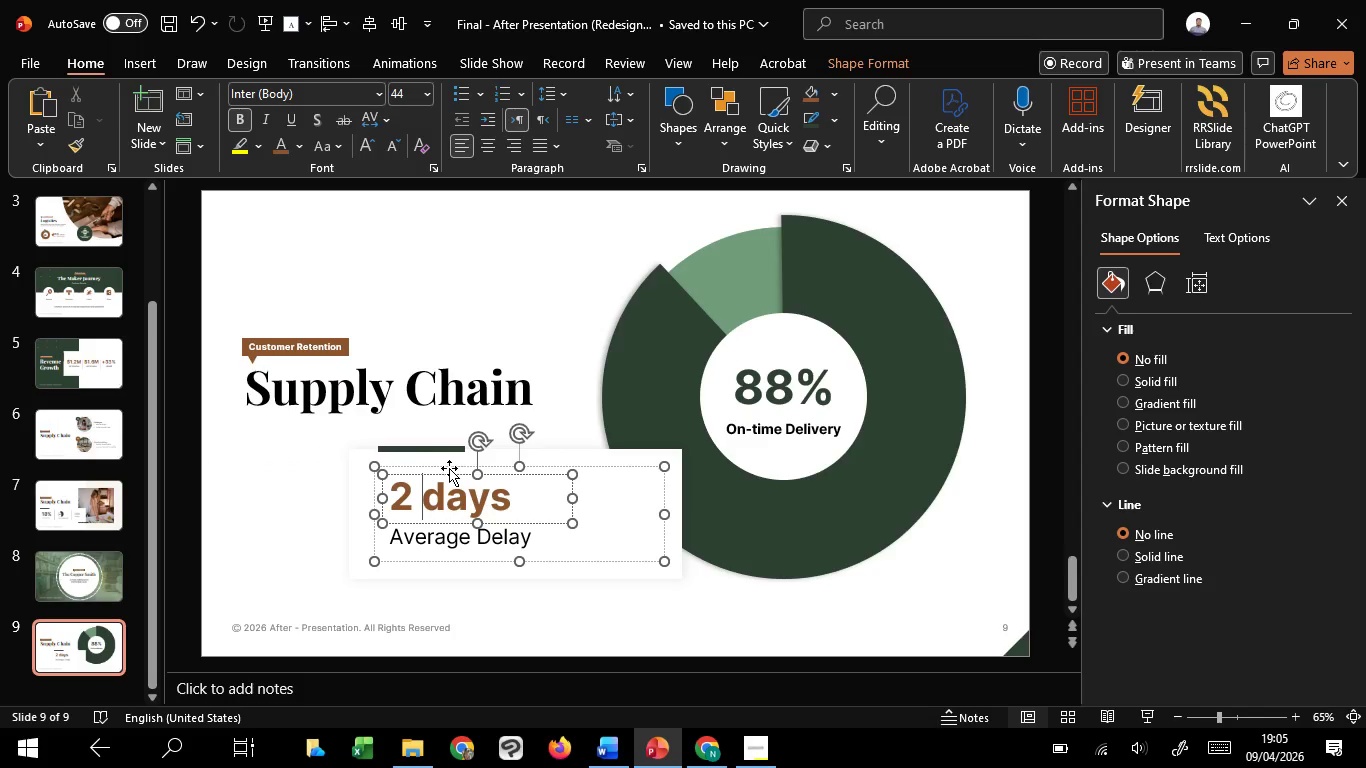 
left_click([449, 468])
 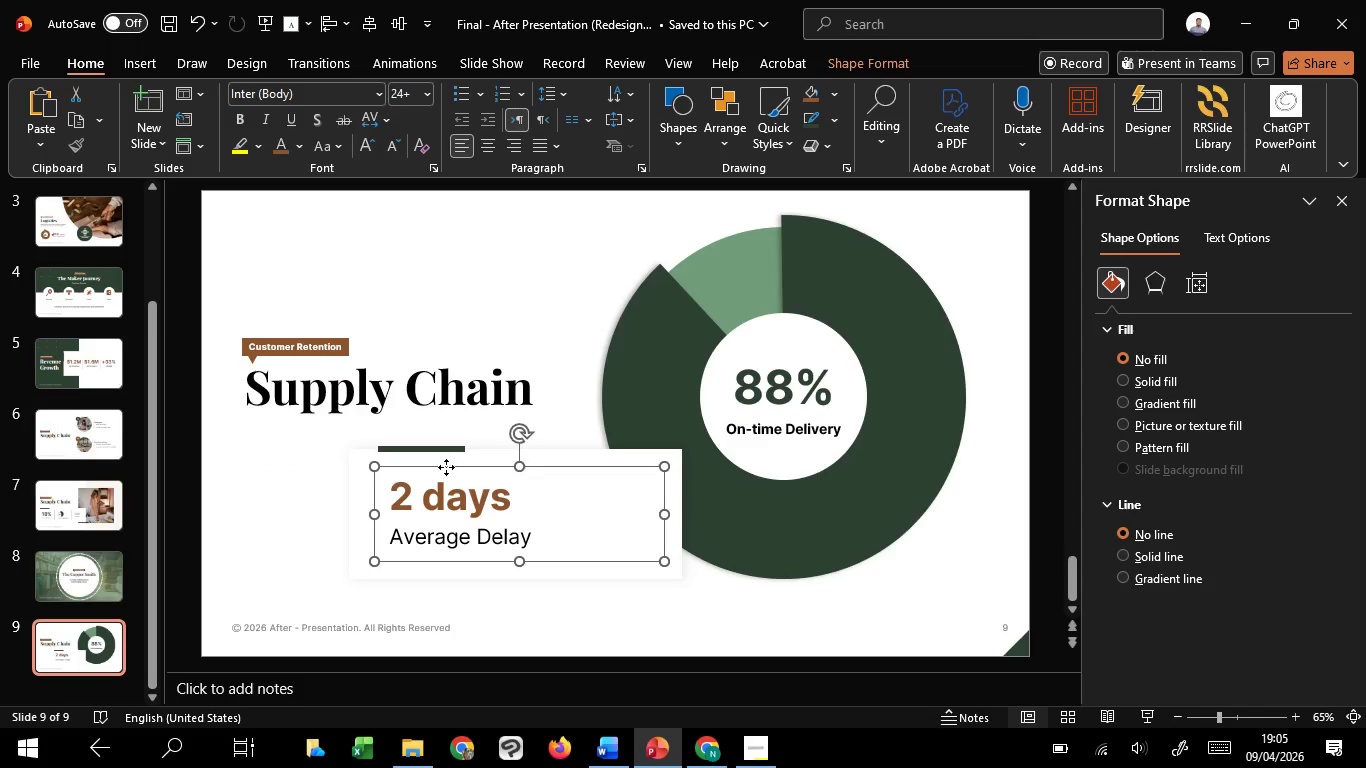 
left_click_drag(start_coordinate=[449, 468], to_coordinate=[444, 467])
 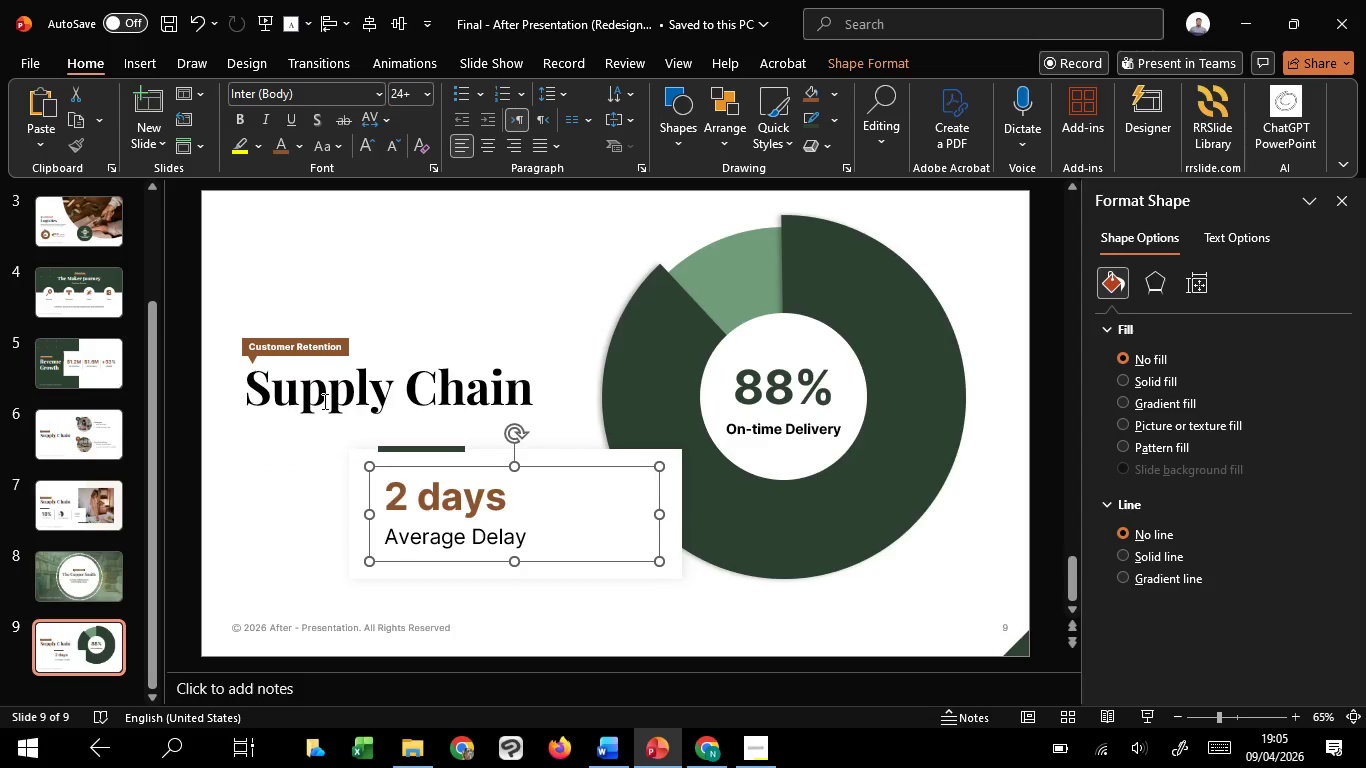 
hold_key(key=ShiftLeft, duration=1.52)
 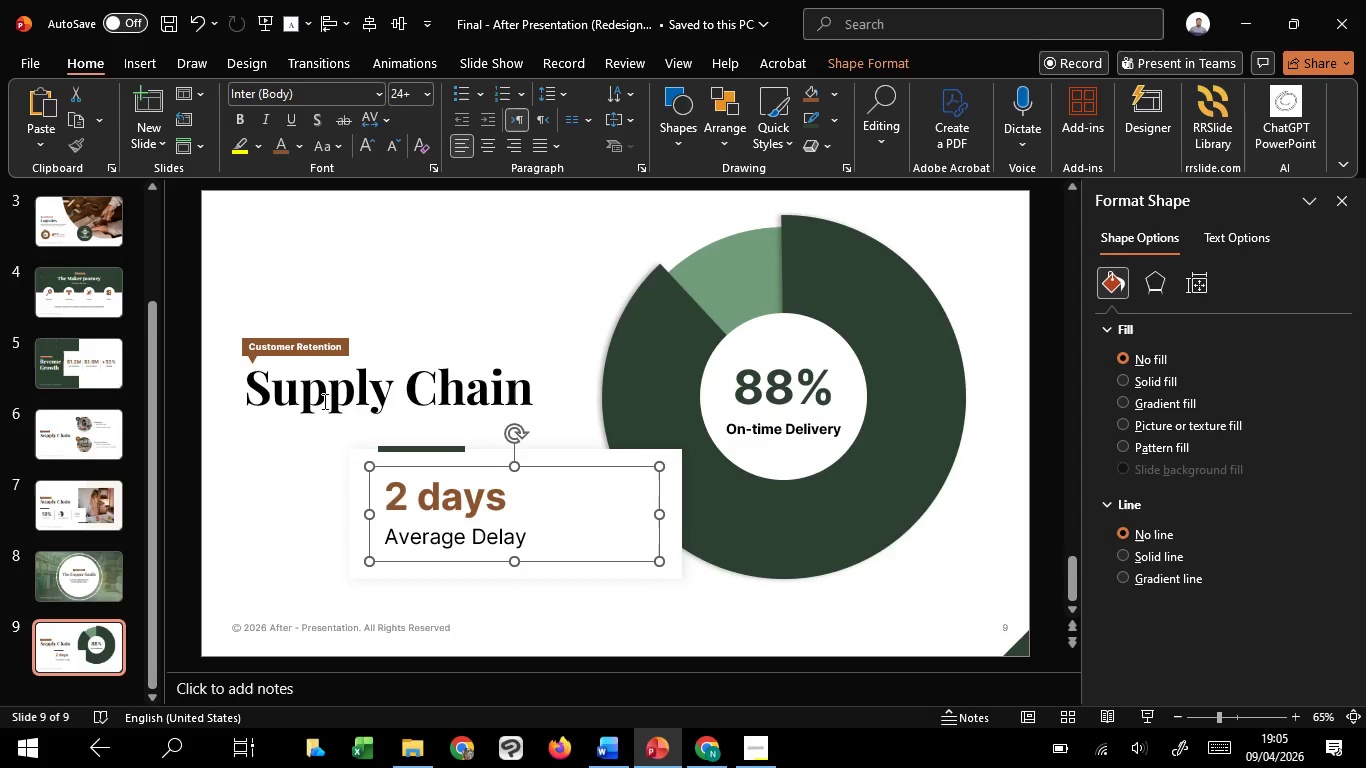 
key(Shift+ShiftLeft)
 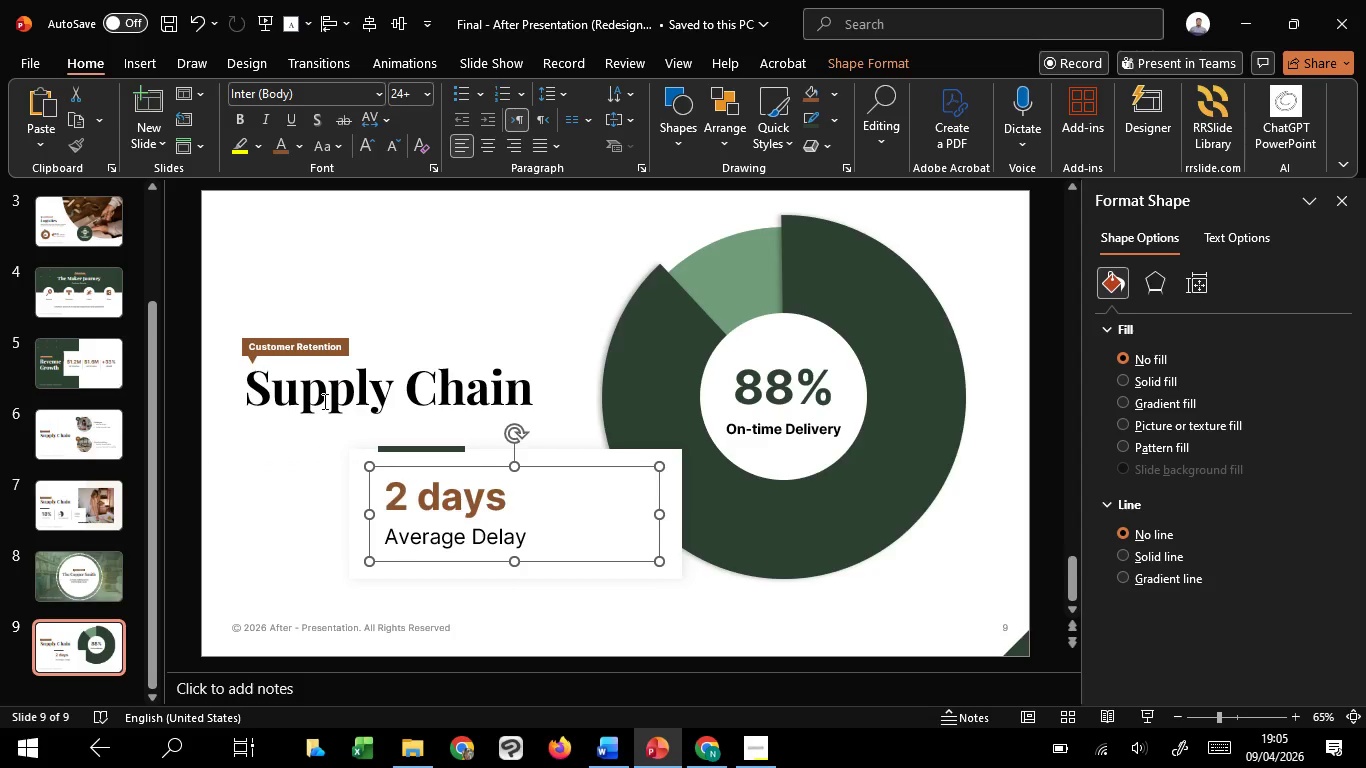 
key(Shift+ShiftLeft)
 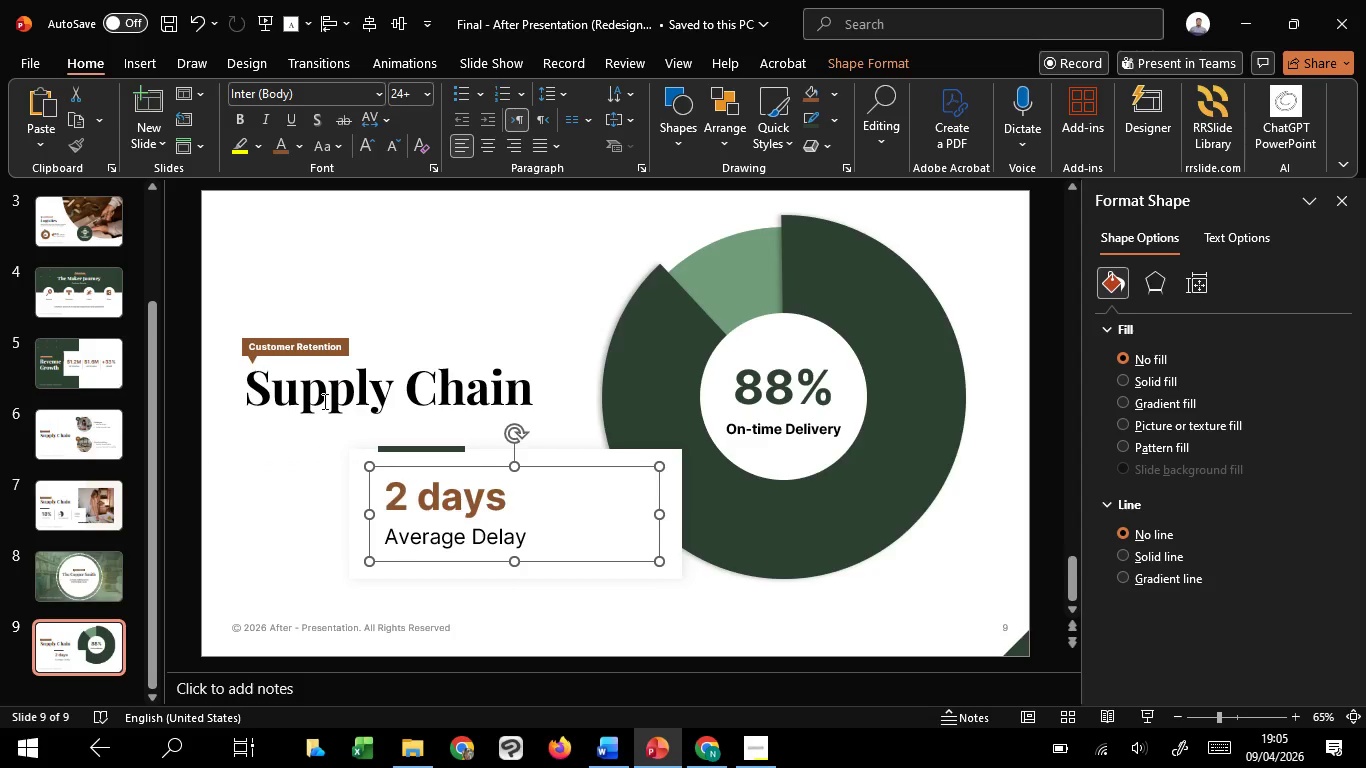 
hold_key(key=ControlLeft, duration=0.92)
 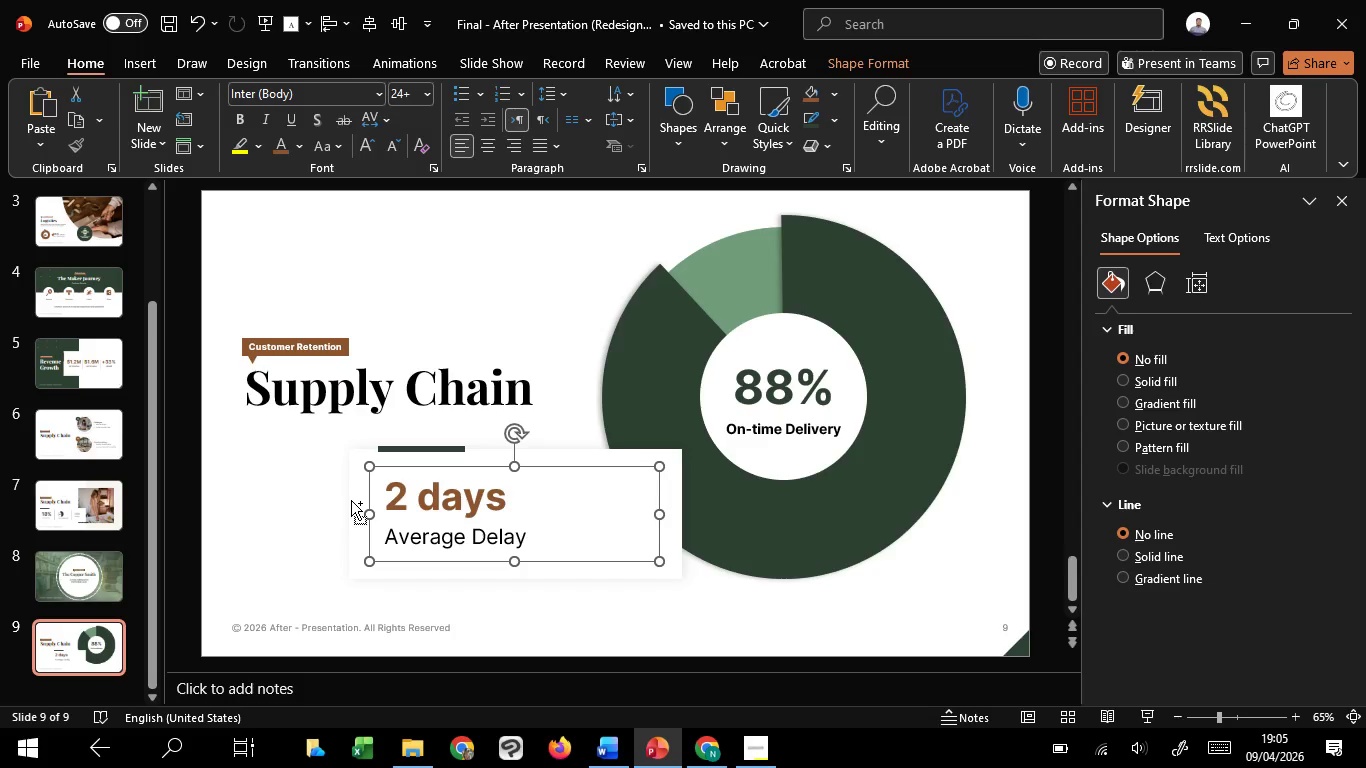 
key(Control+Z)
 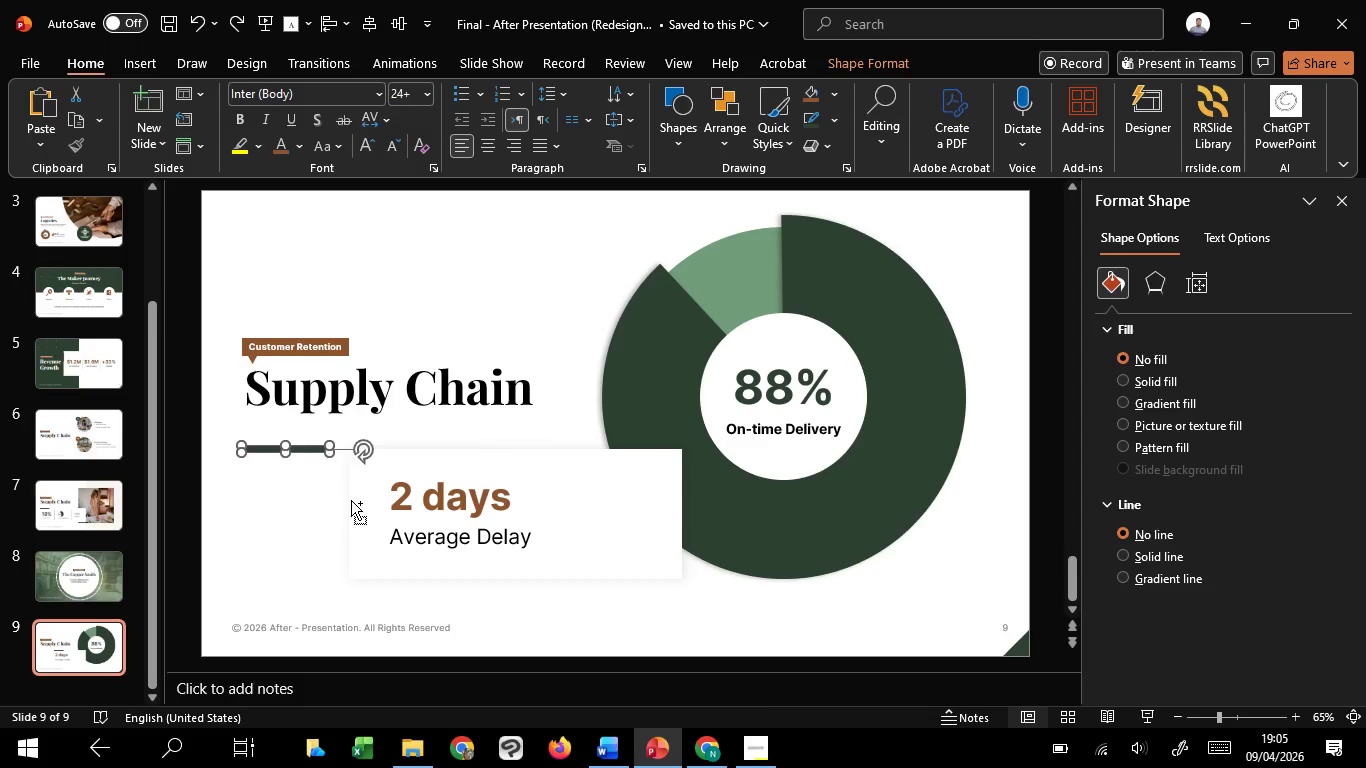 
key(Control+Z)
 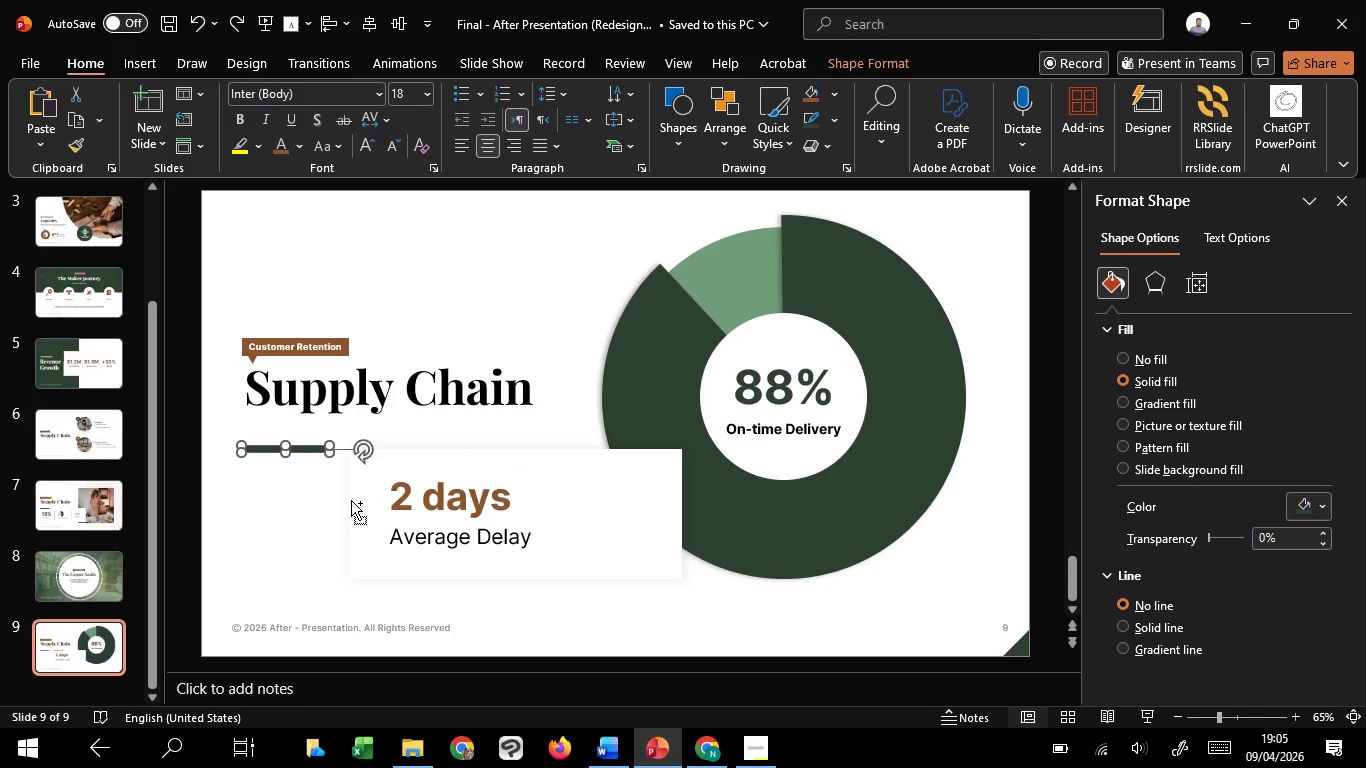 
key(Control+Z)
 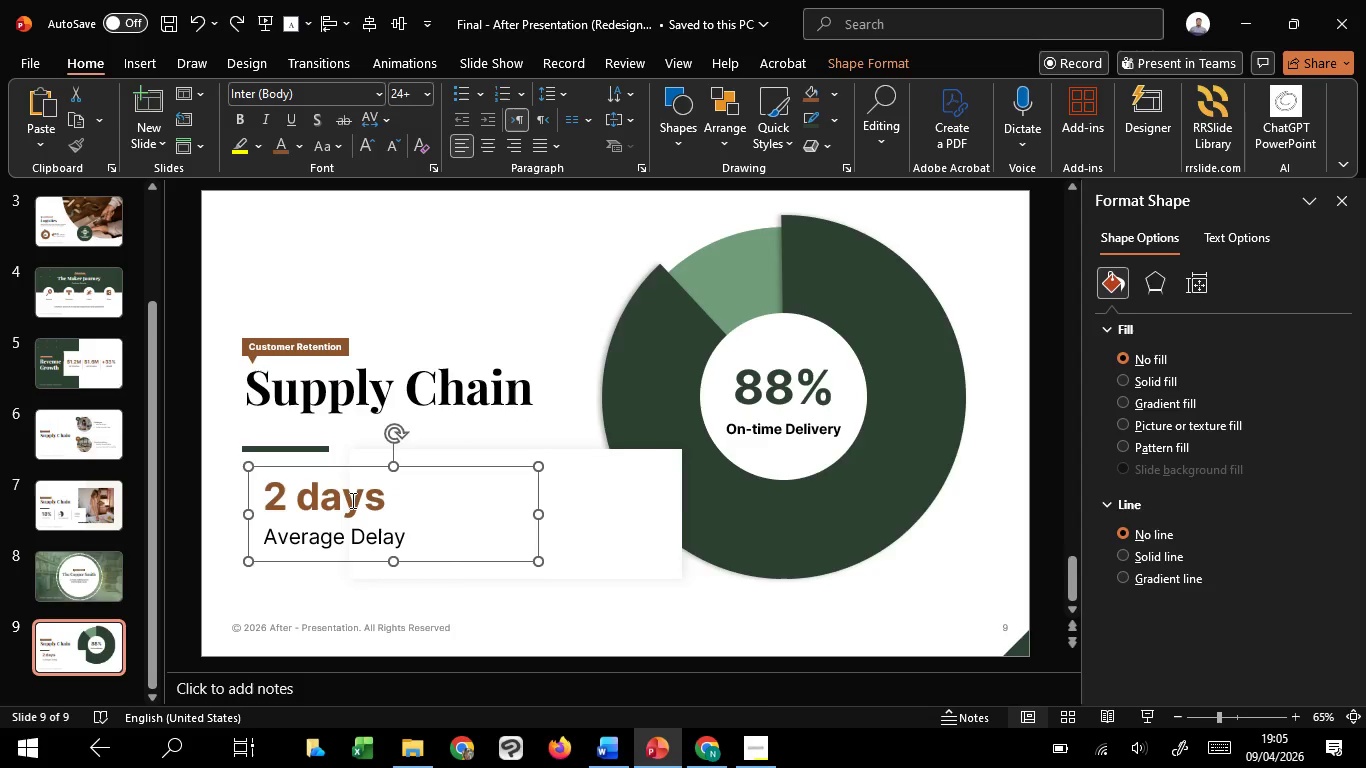 
key(Control+Z)
 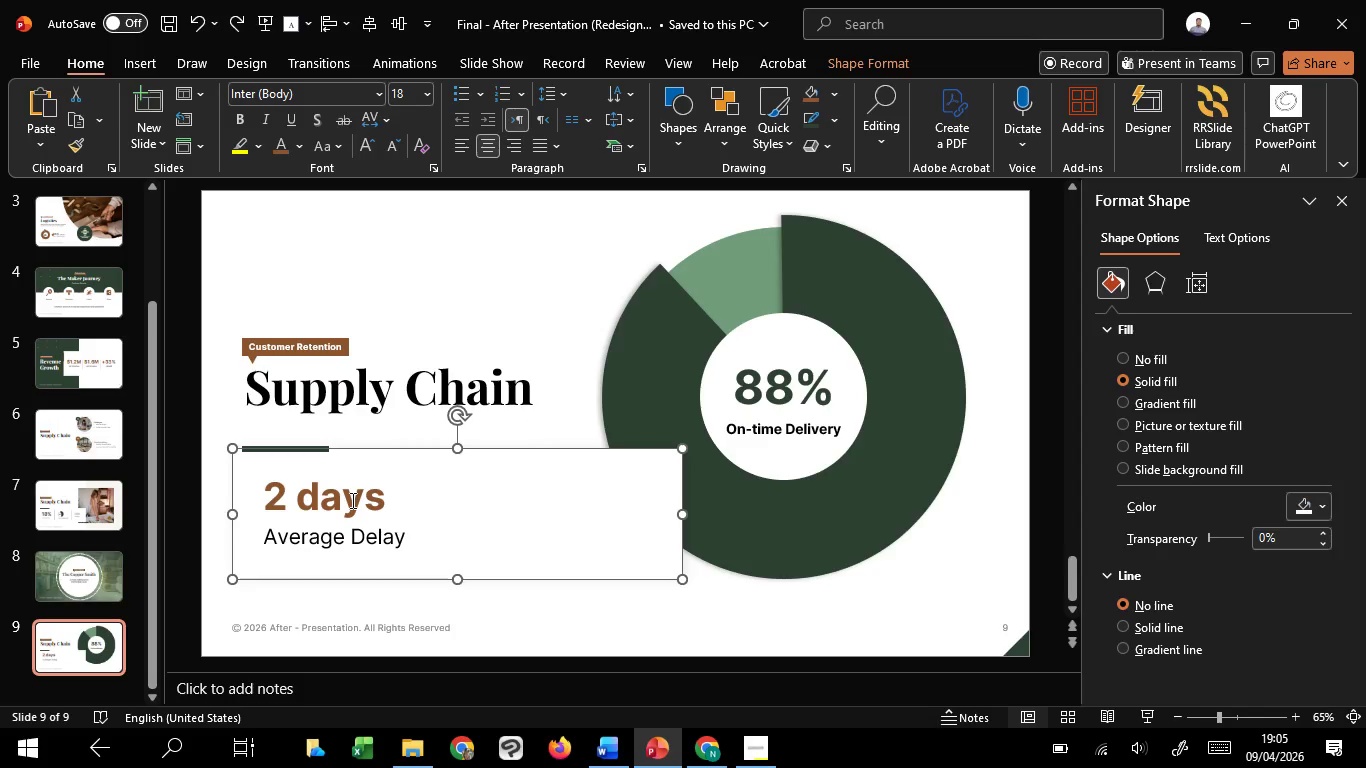 
key(Control+Z)
 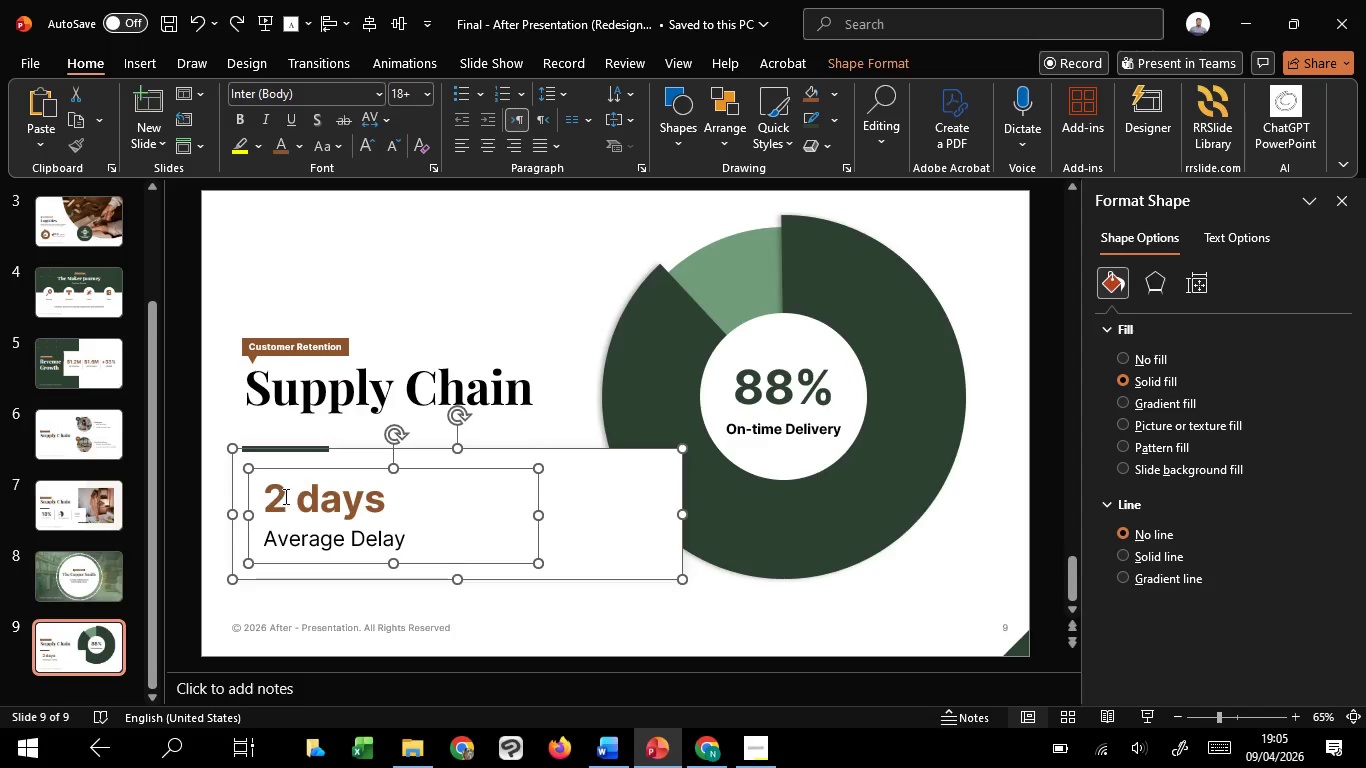 
left_click_drag(start_coordinate=[274, 495], to_coordinate=[393, 497])
 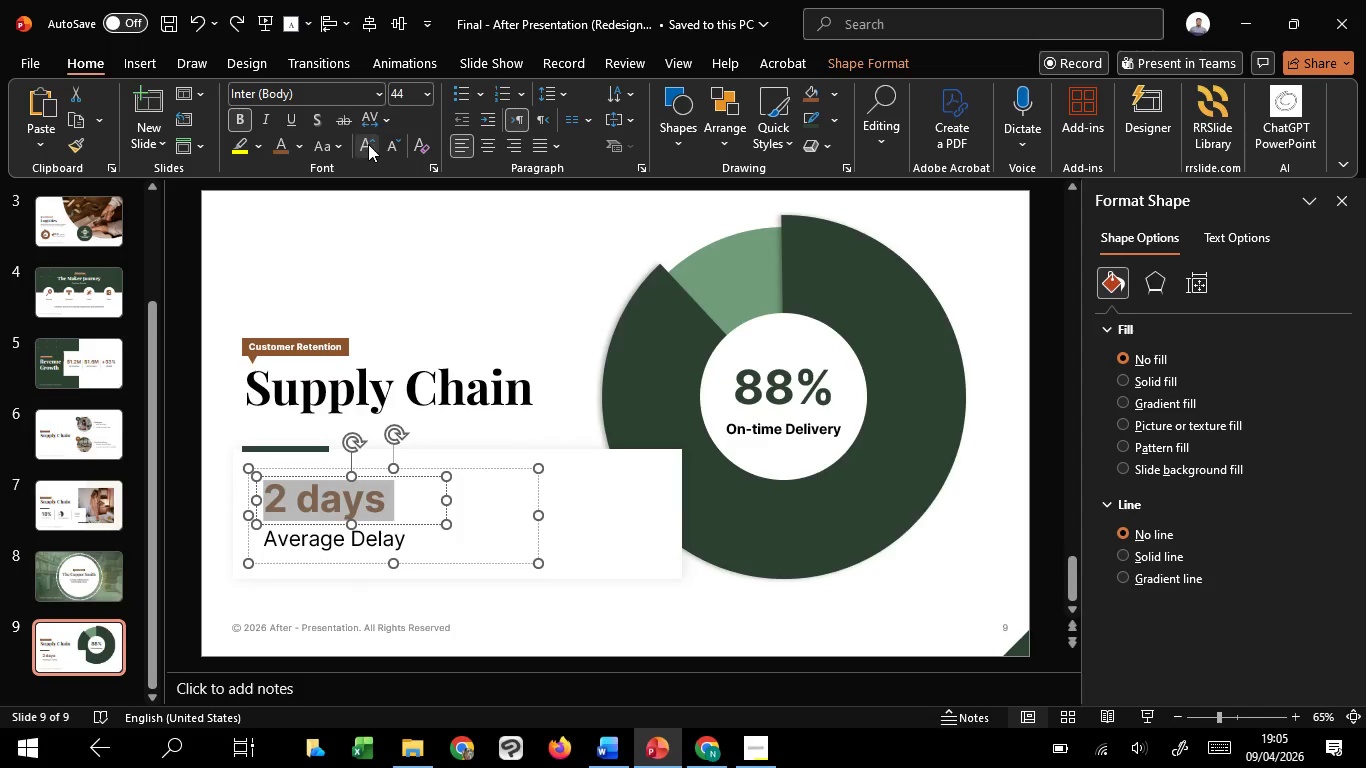 
left_click([368, 144])
 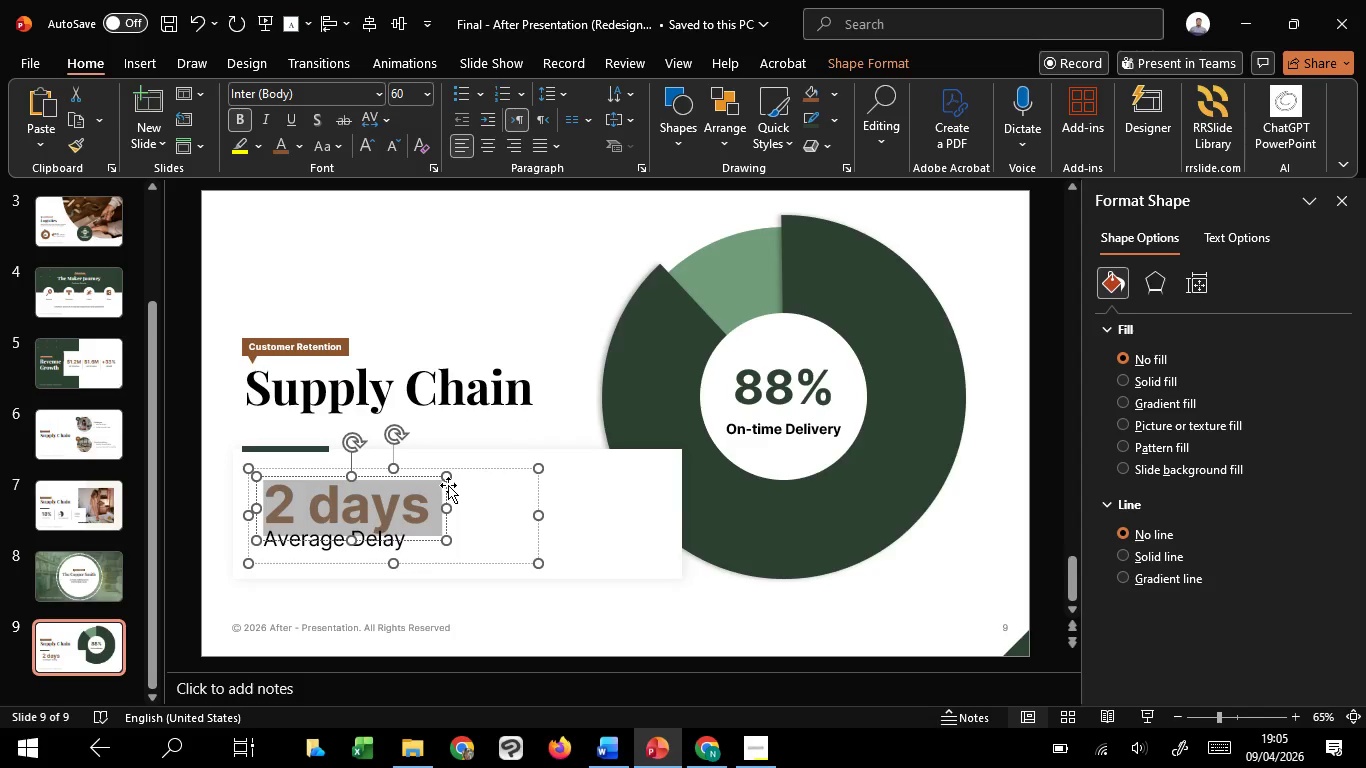 
left_click_drag(start_coordinate=[447, 486], to_coordinate=[449, 476])
 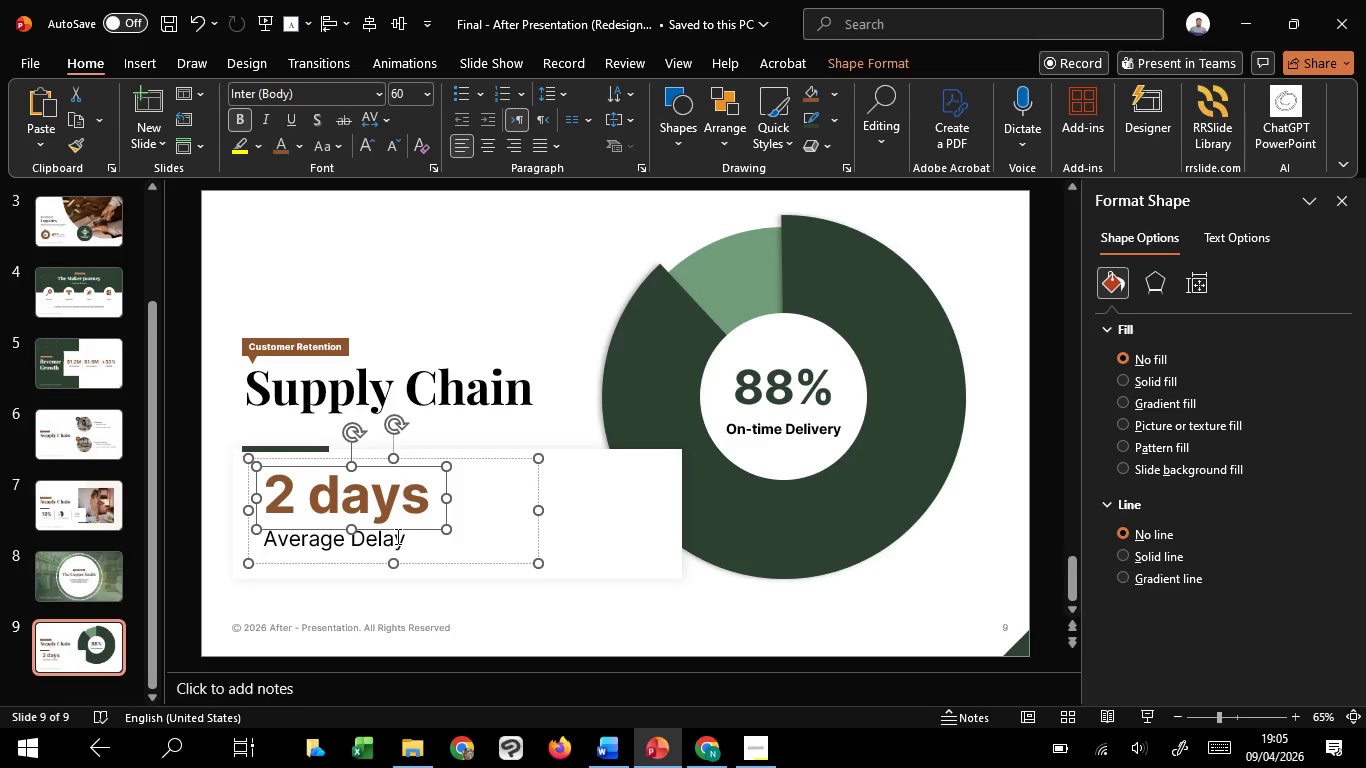 
hold_key(key=ShiftLeft, duration=1.5)
 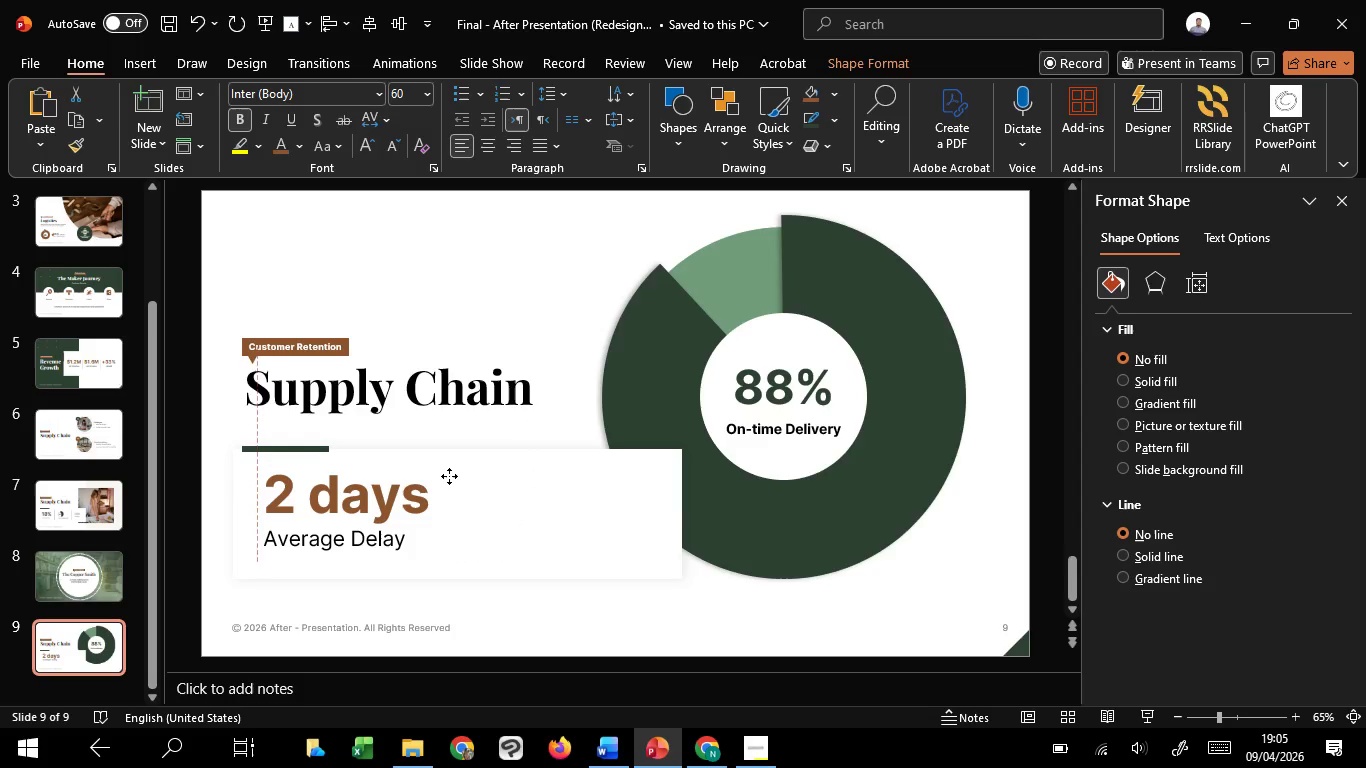 
hold_key(key=ShiftLeft, duration=1.5)
 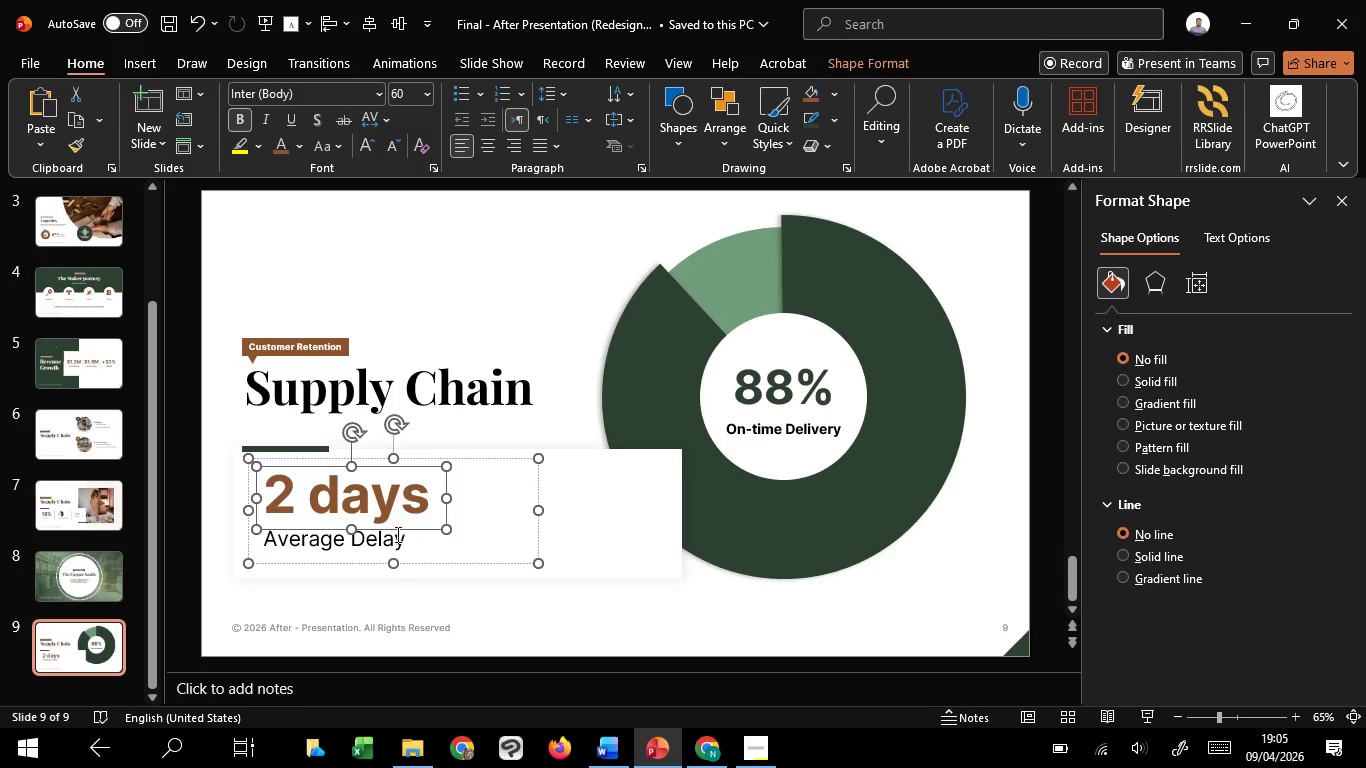 
hold_key(key=ShiftLeft, duration=0.5)
 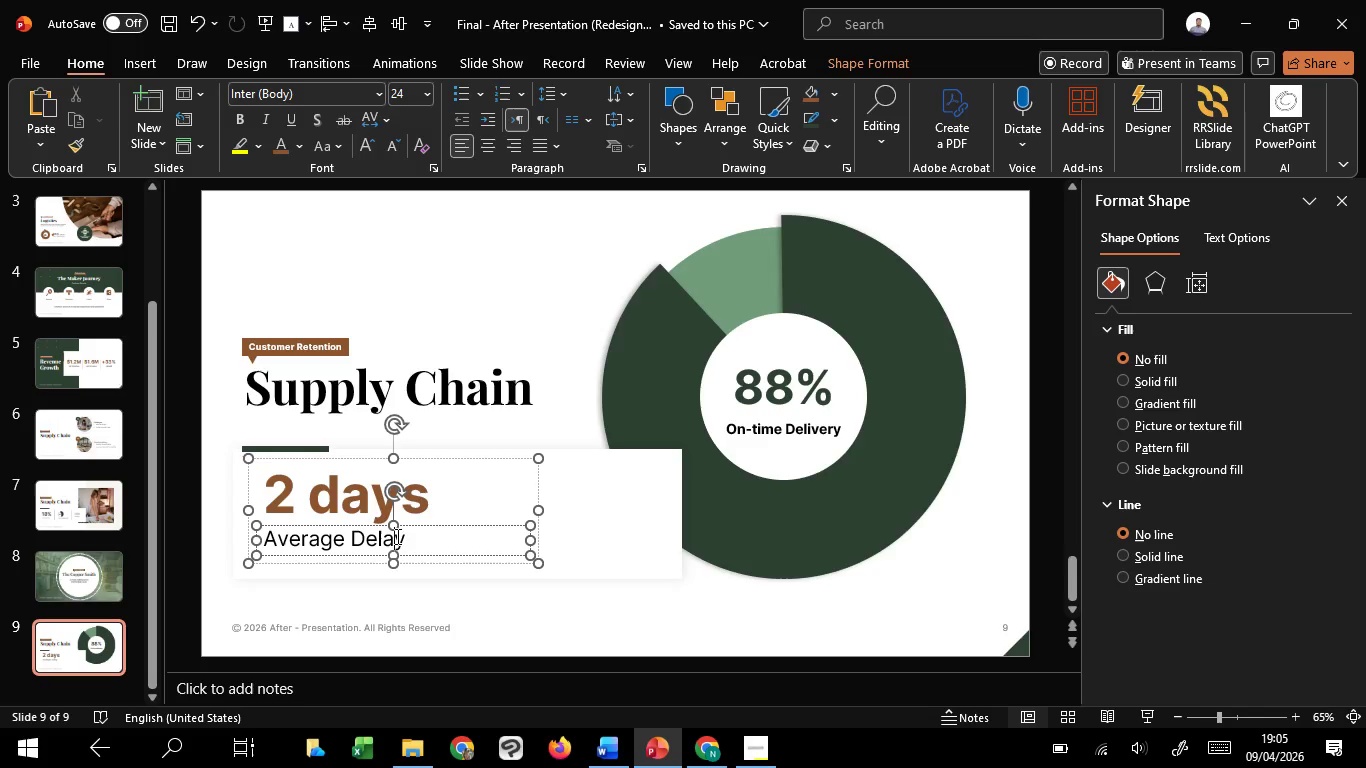 
hold_key(key=ShiftLeft, duration=1.95)
left_click([396, 536])
 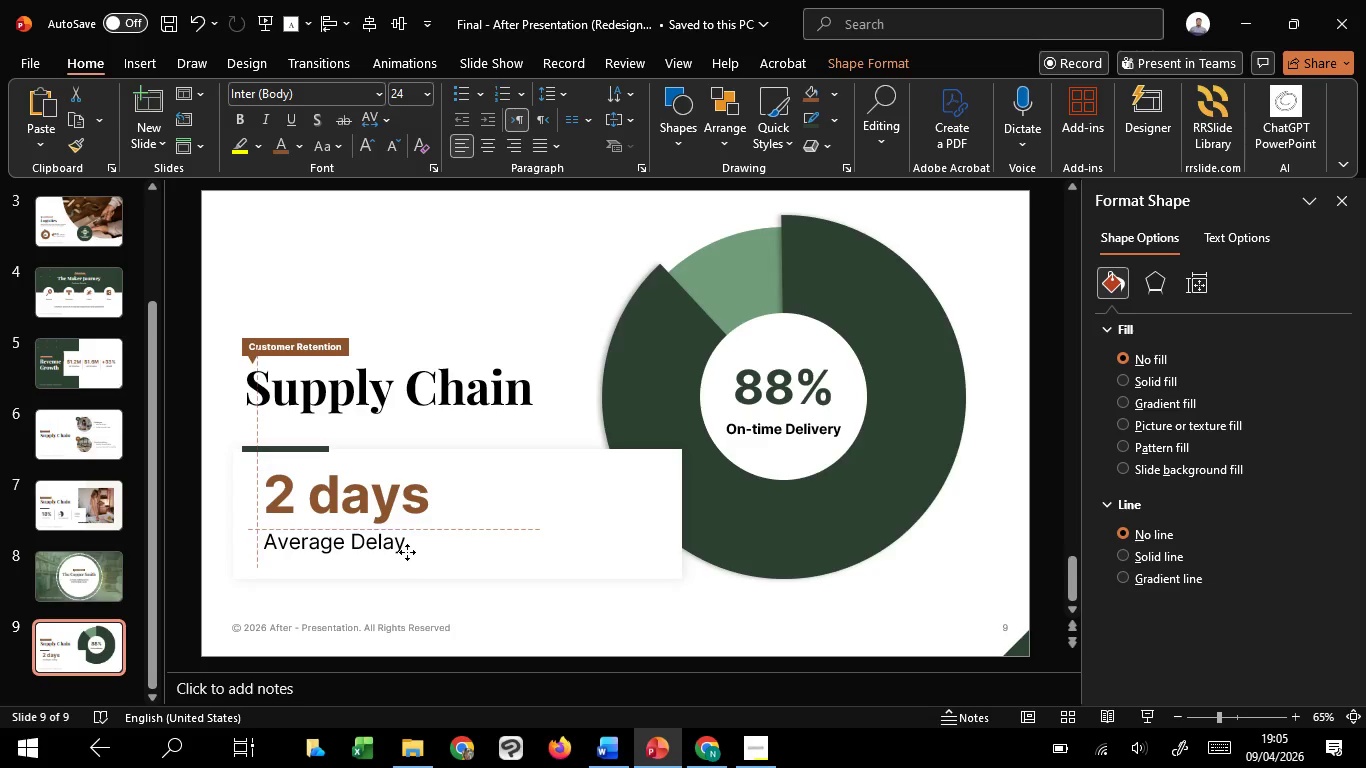 
hold_key(key=ShiftLeft, duration=0.42)
 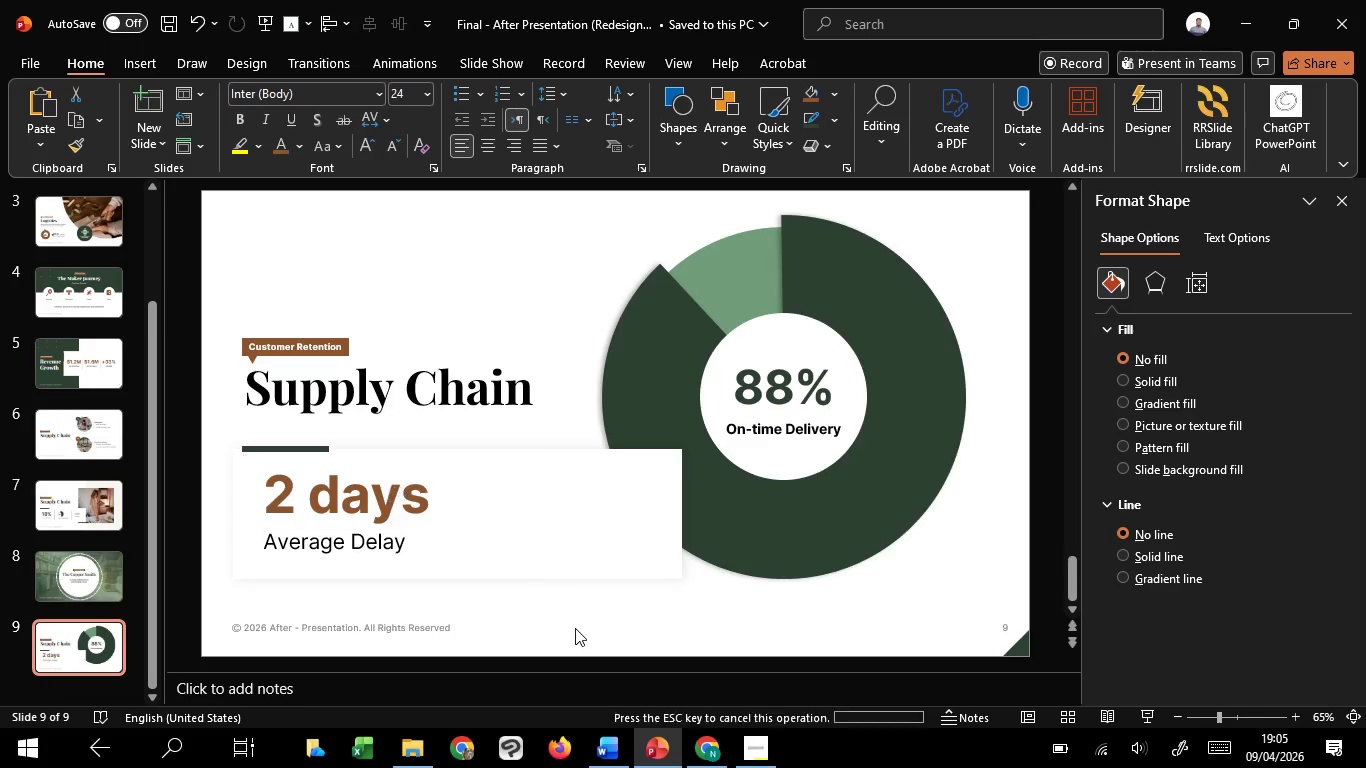 
left_click([575, 627])
 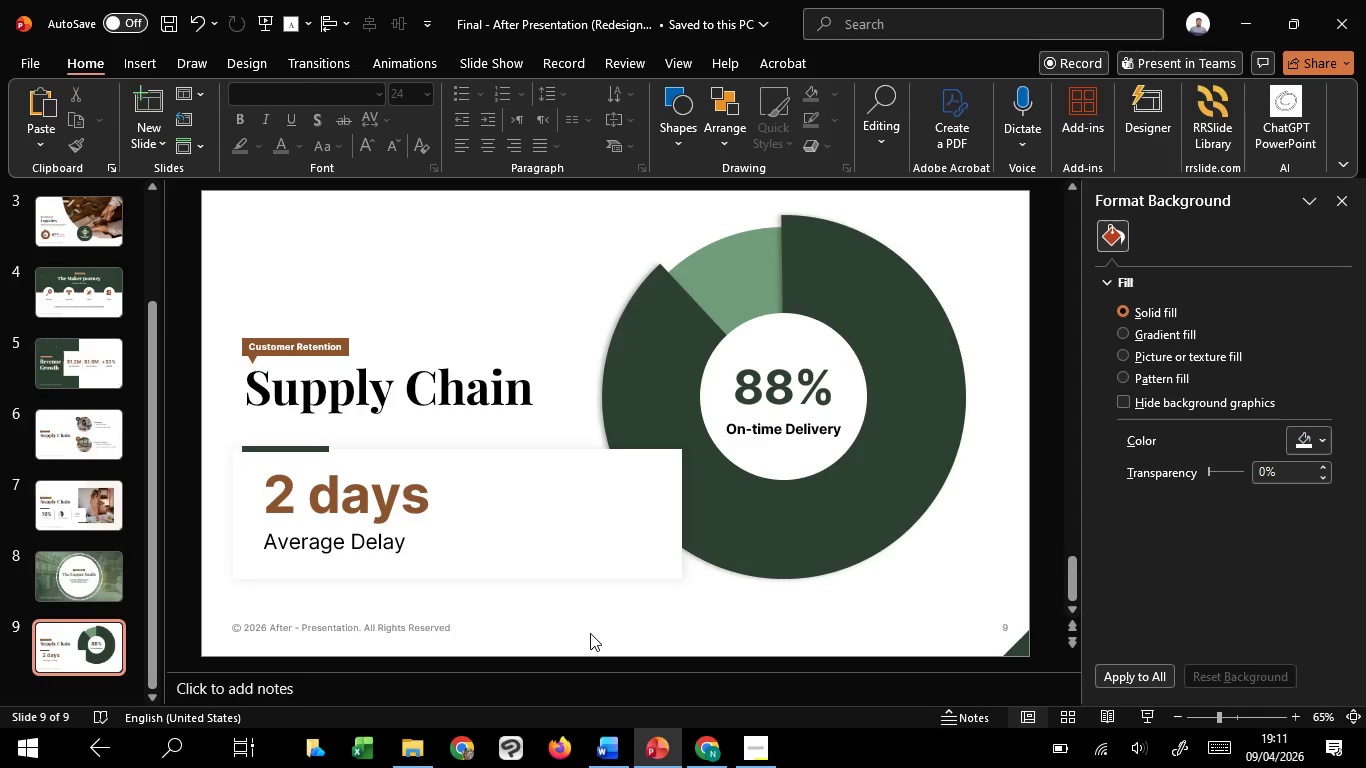 
wait(335.05)
 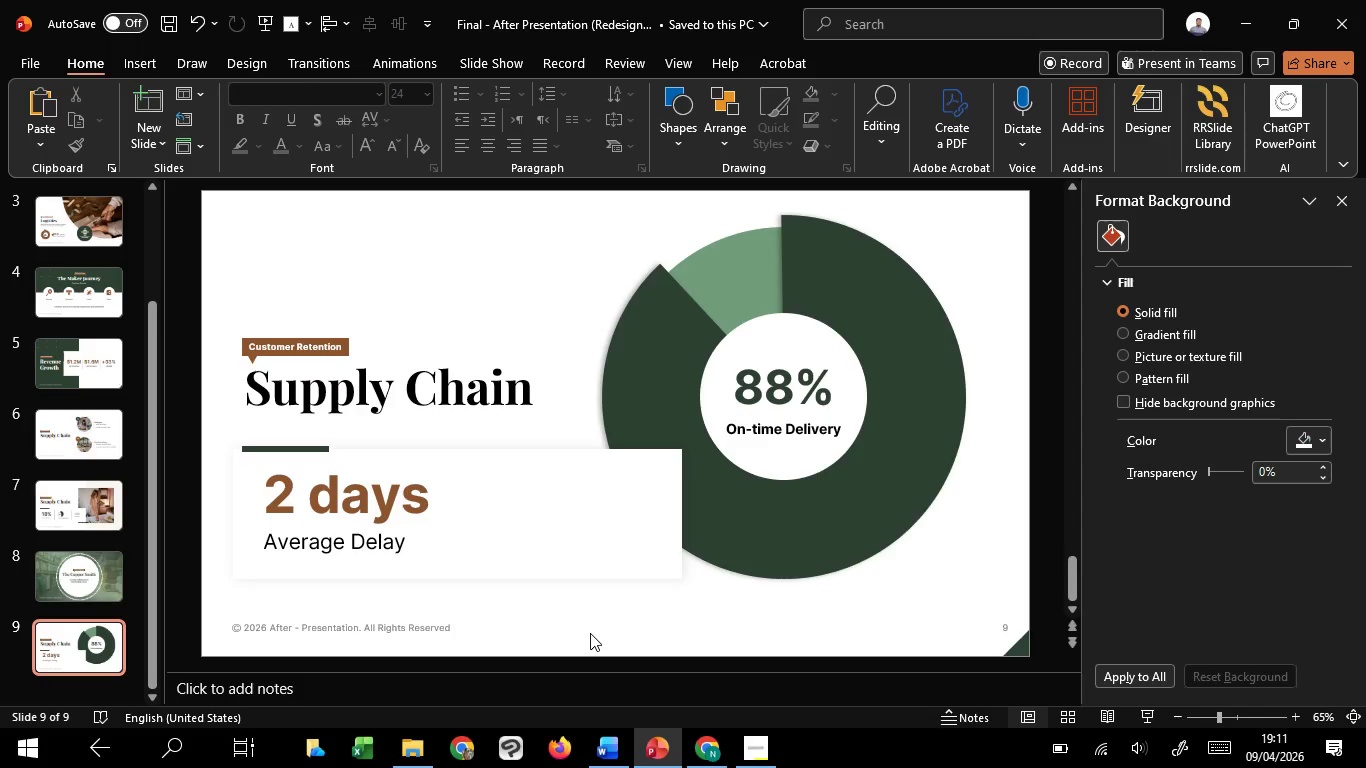 
hold_key(key=ControlLeft, duration=0.78)
scroll: coordinate [700, 571], scroll_direction: down, amount: 1.0
 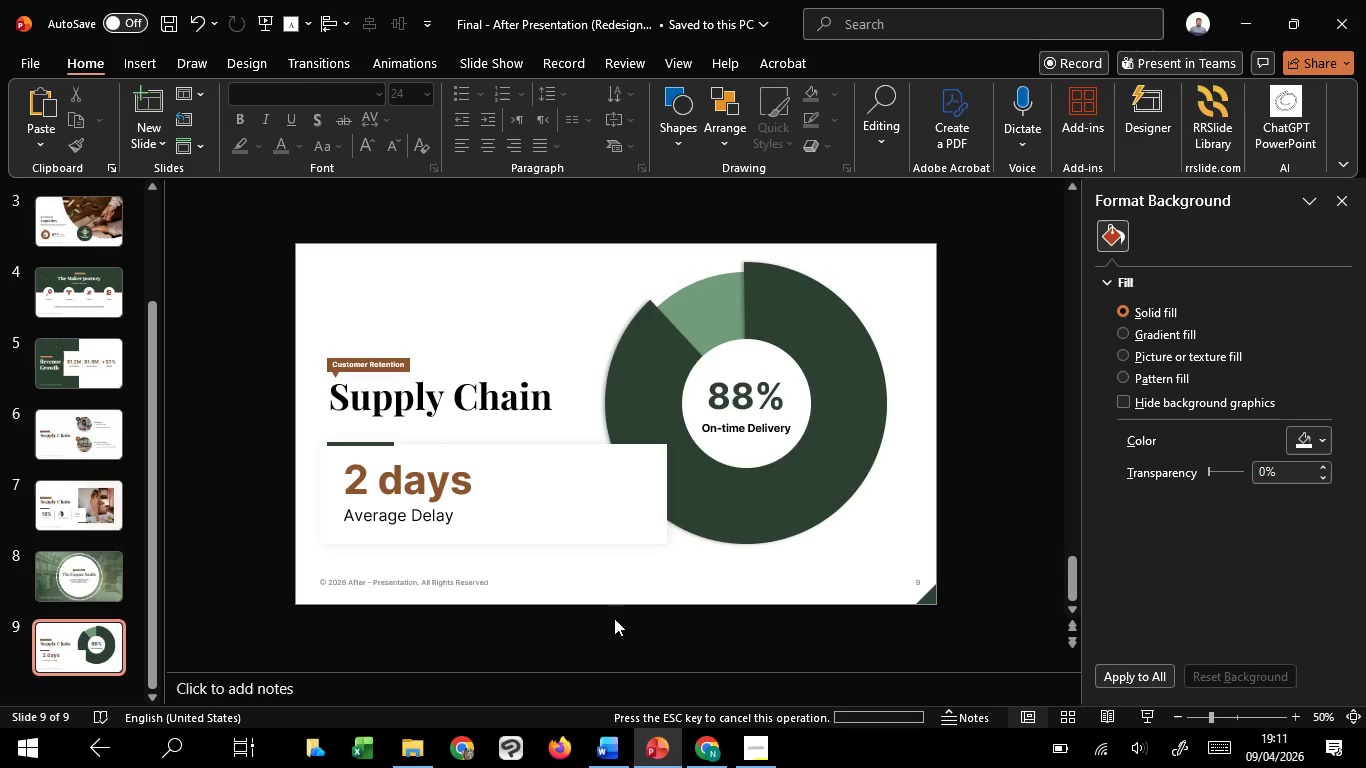 
left_click([614, 618])
 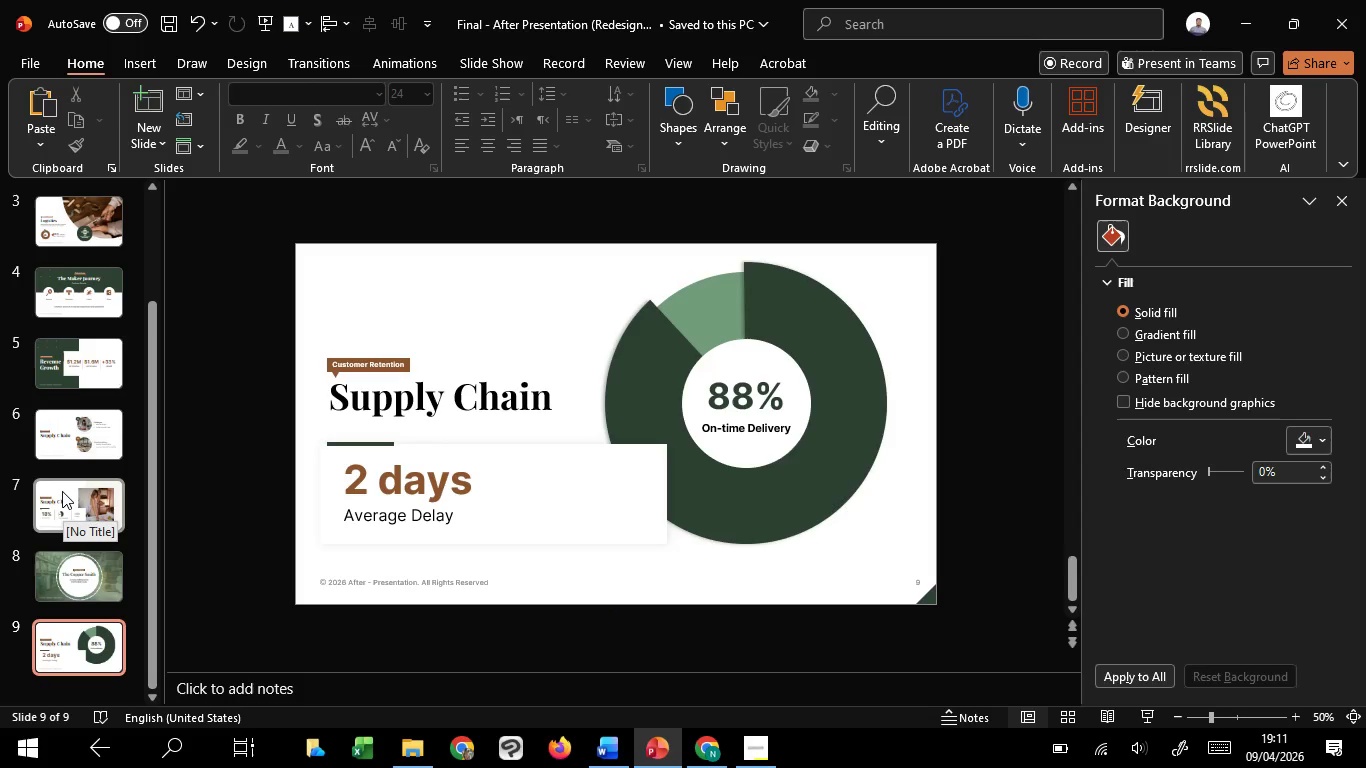 
left_click([62, 490])
 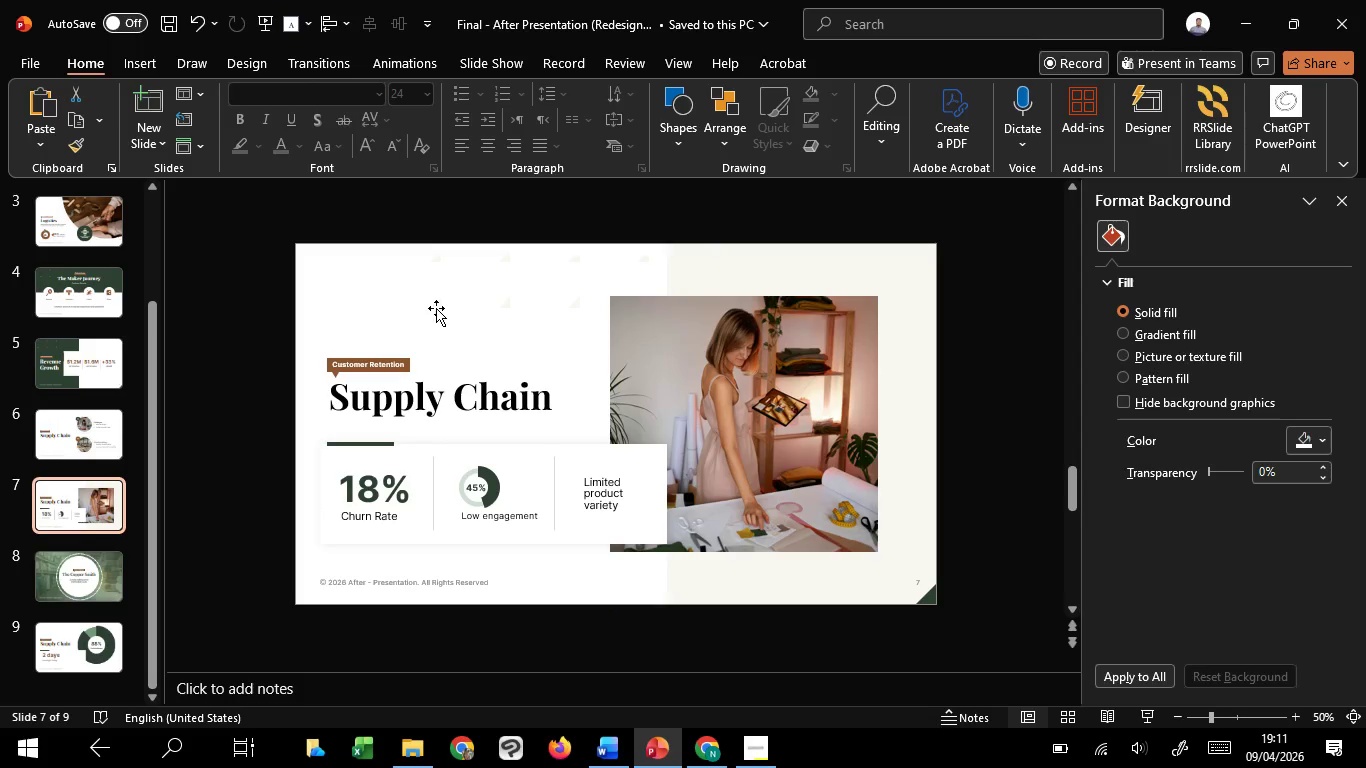 
left_click([436, 307])
 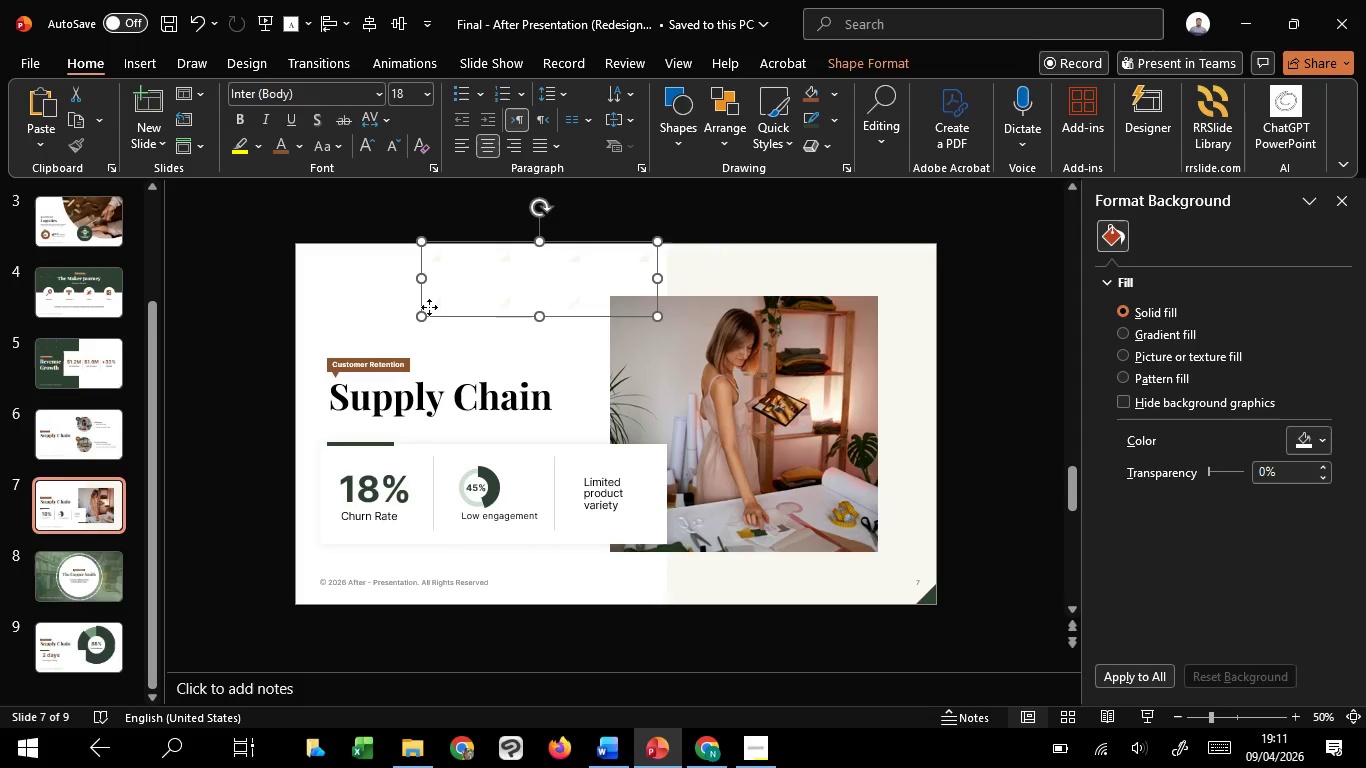 
key(Control+V)
 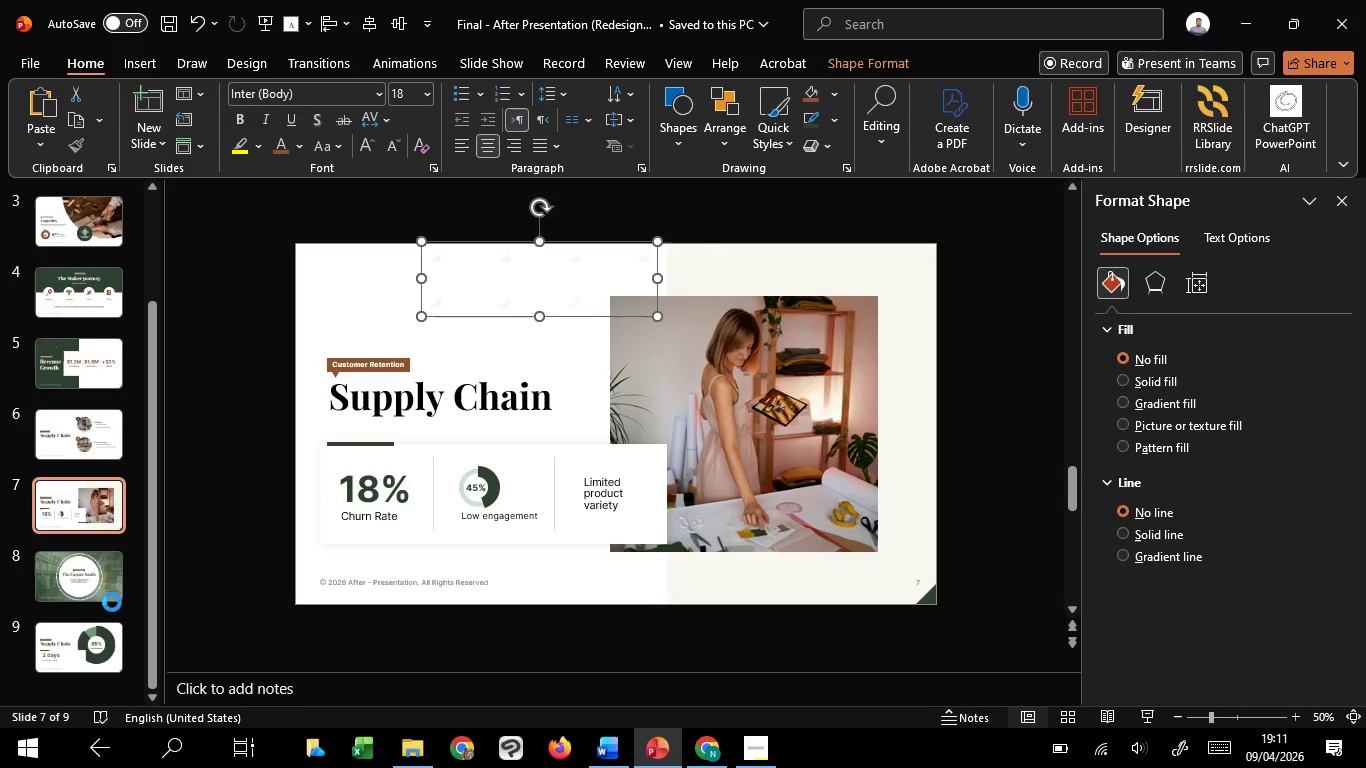 
key(Control+V)
 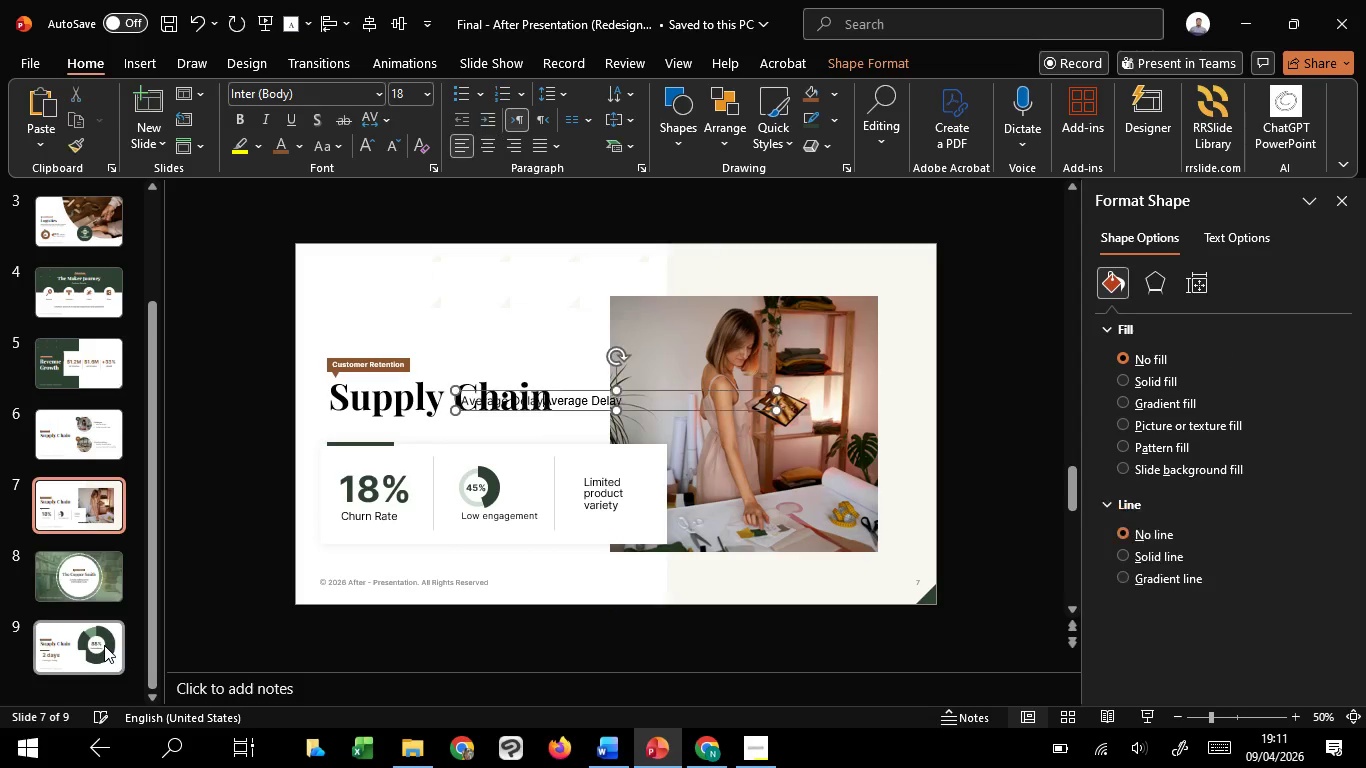 
left_click([104, 645])
 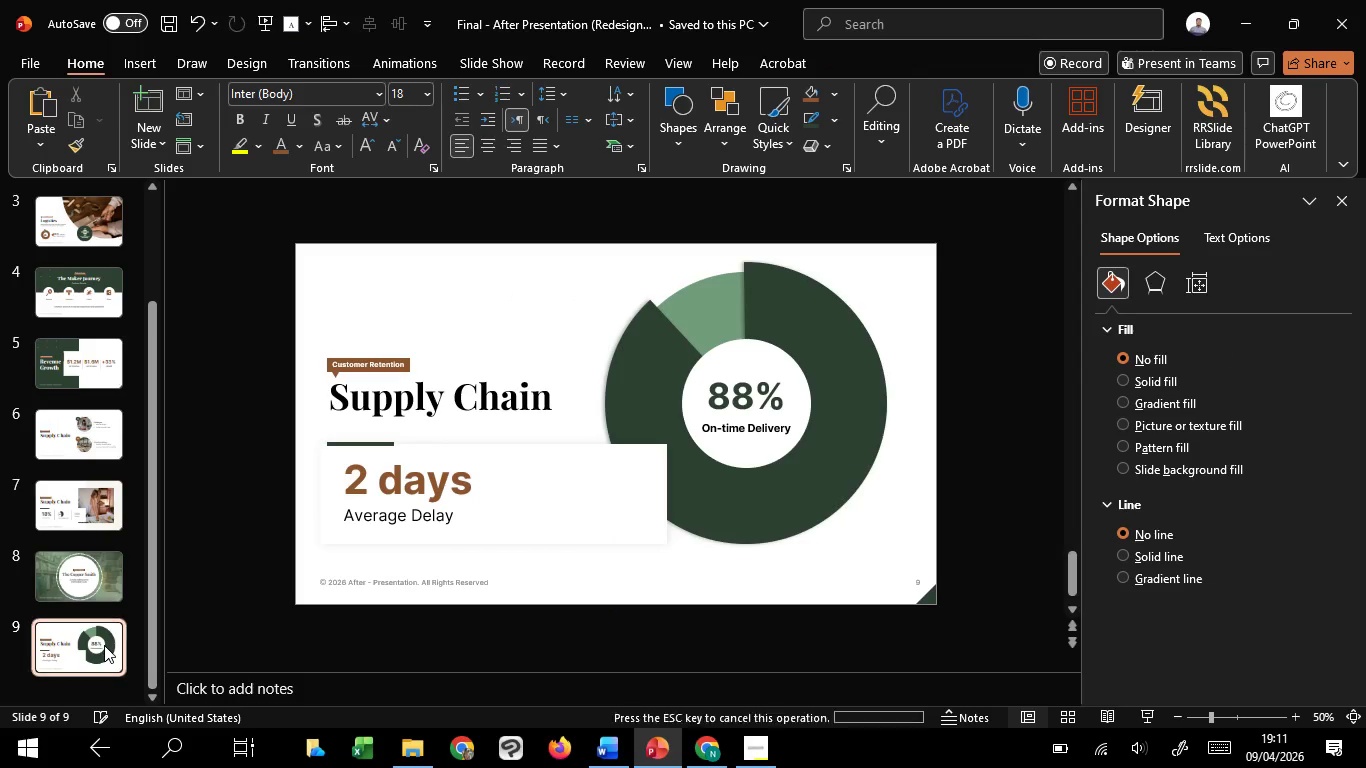 
hold_key(key=ControlLeft, duration=1.51)
 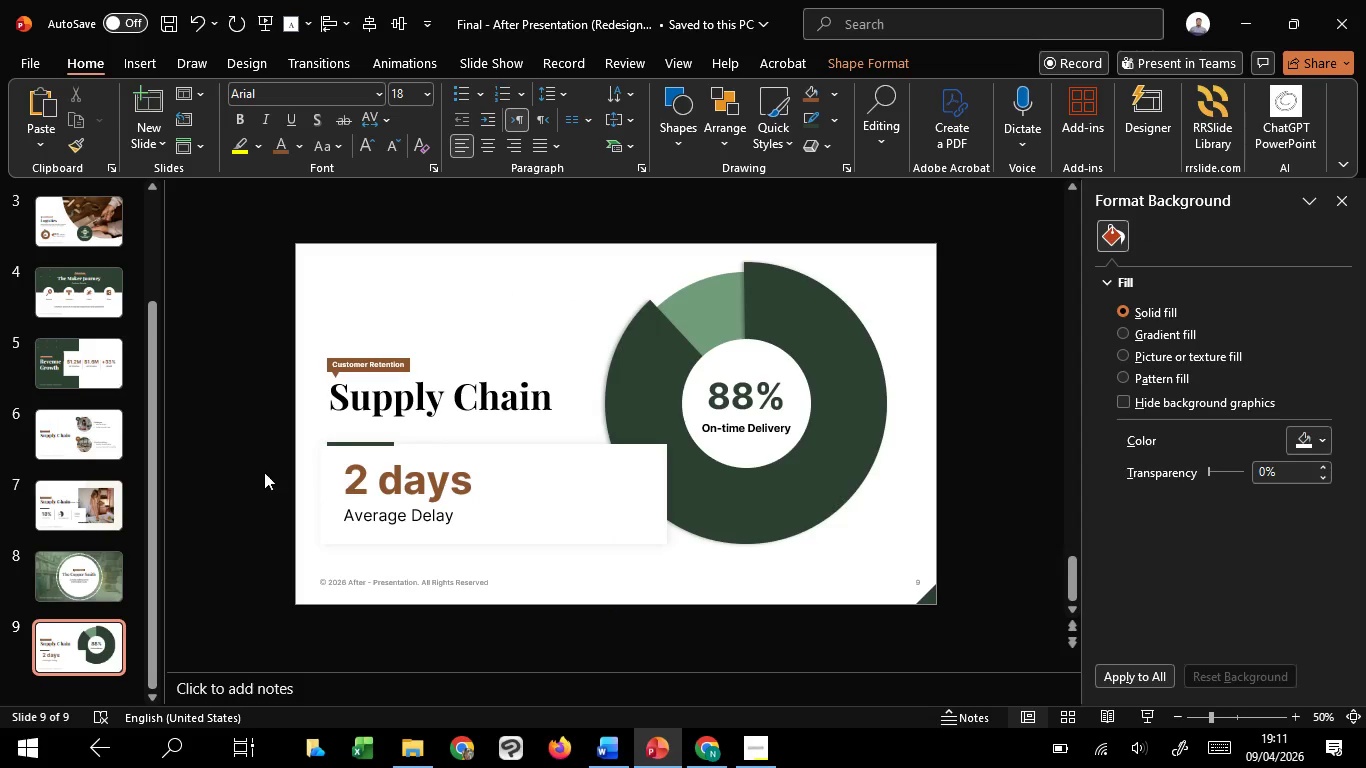 
key(Control+V)
 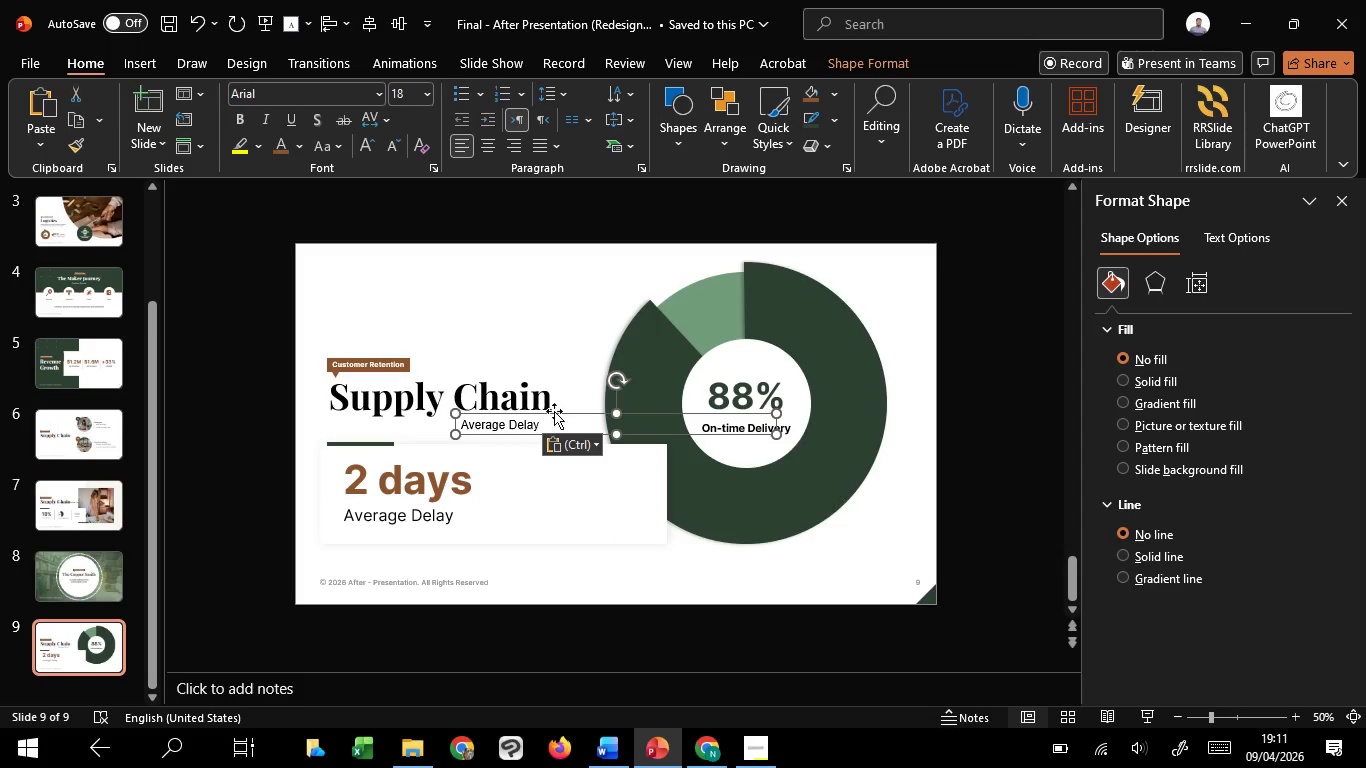 
key(Delete)
 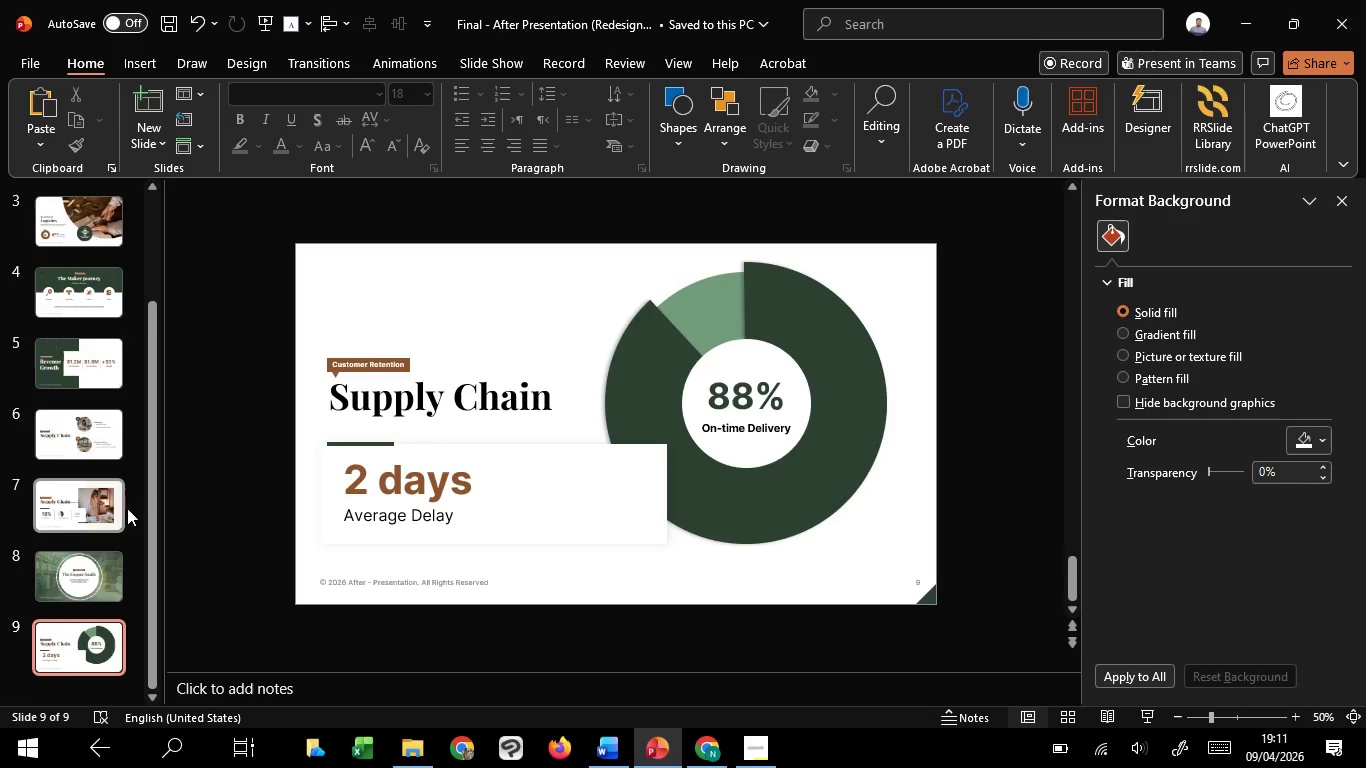 
left_click([124, 508])
 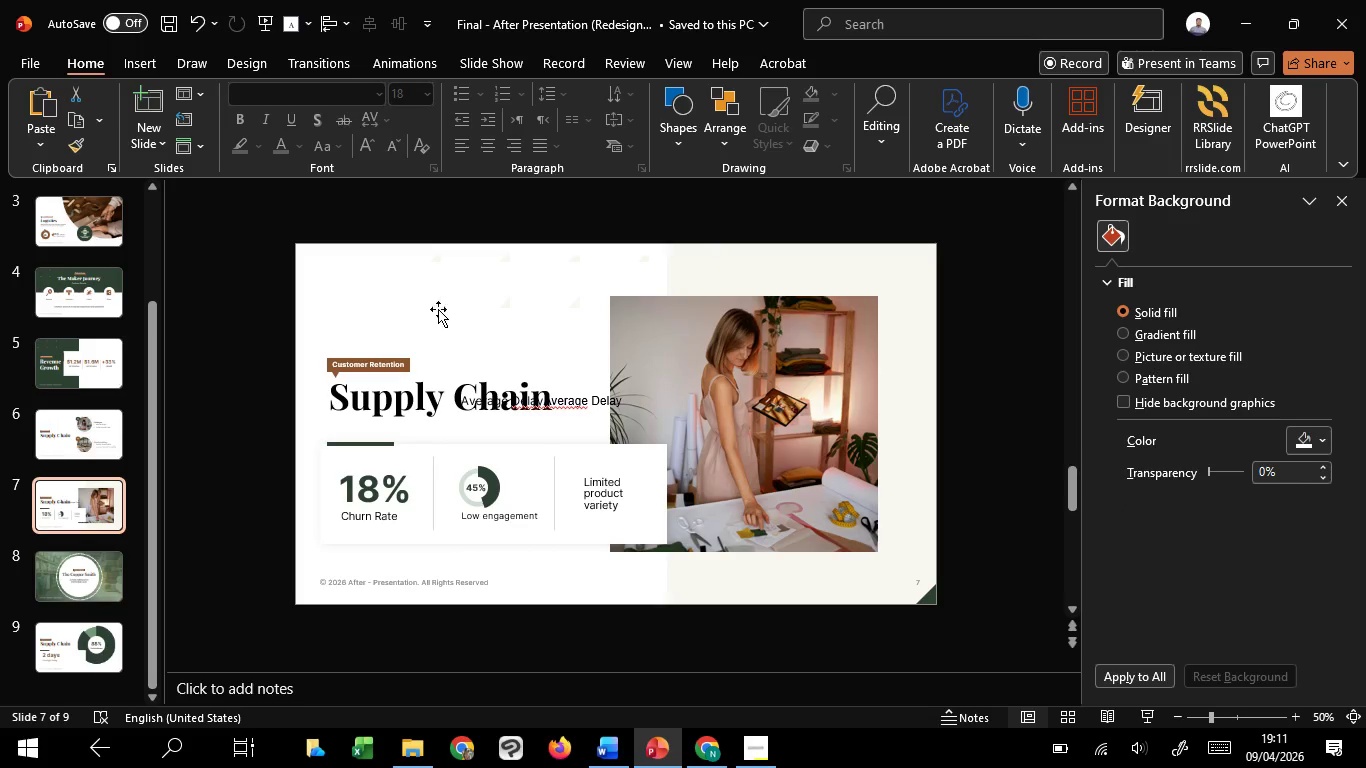 
left_click([438, 308])
 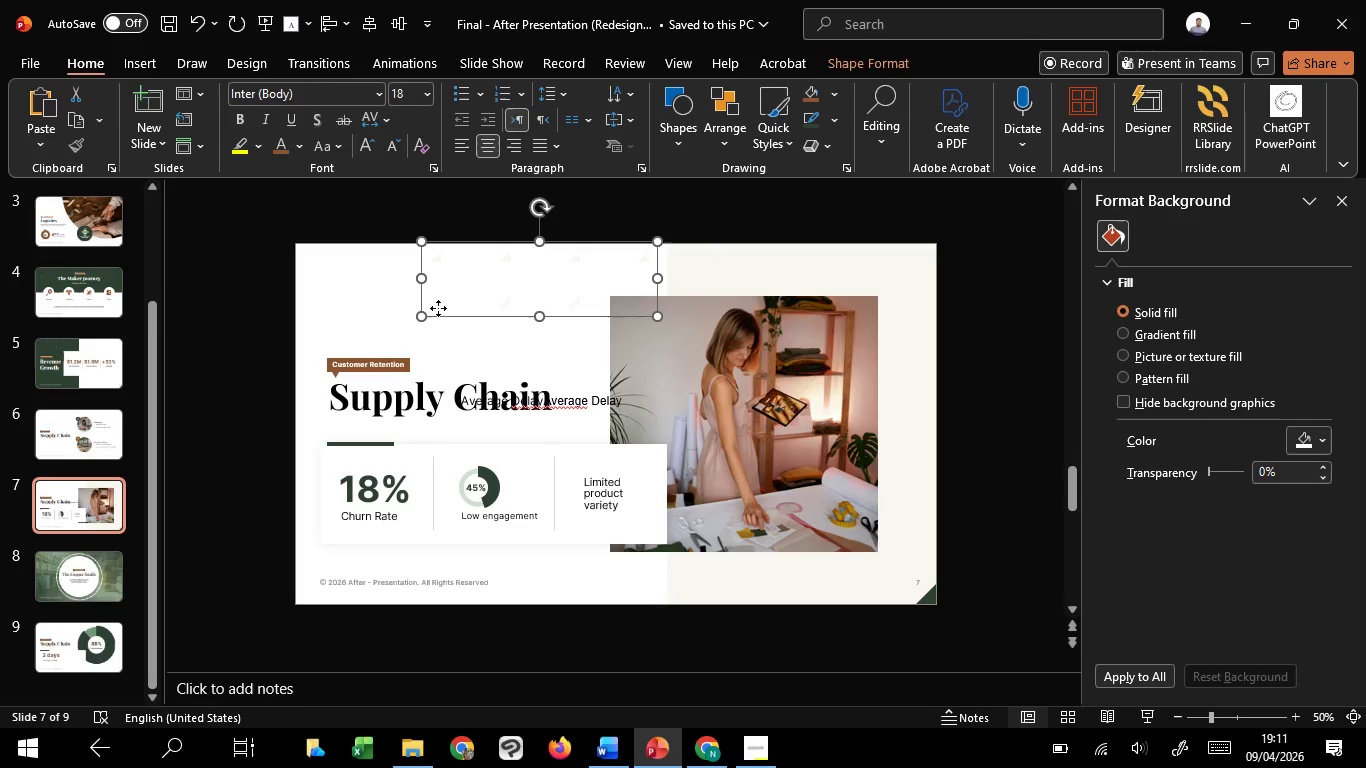 
key(Control+C)
 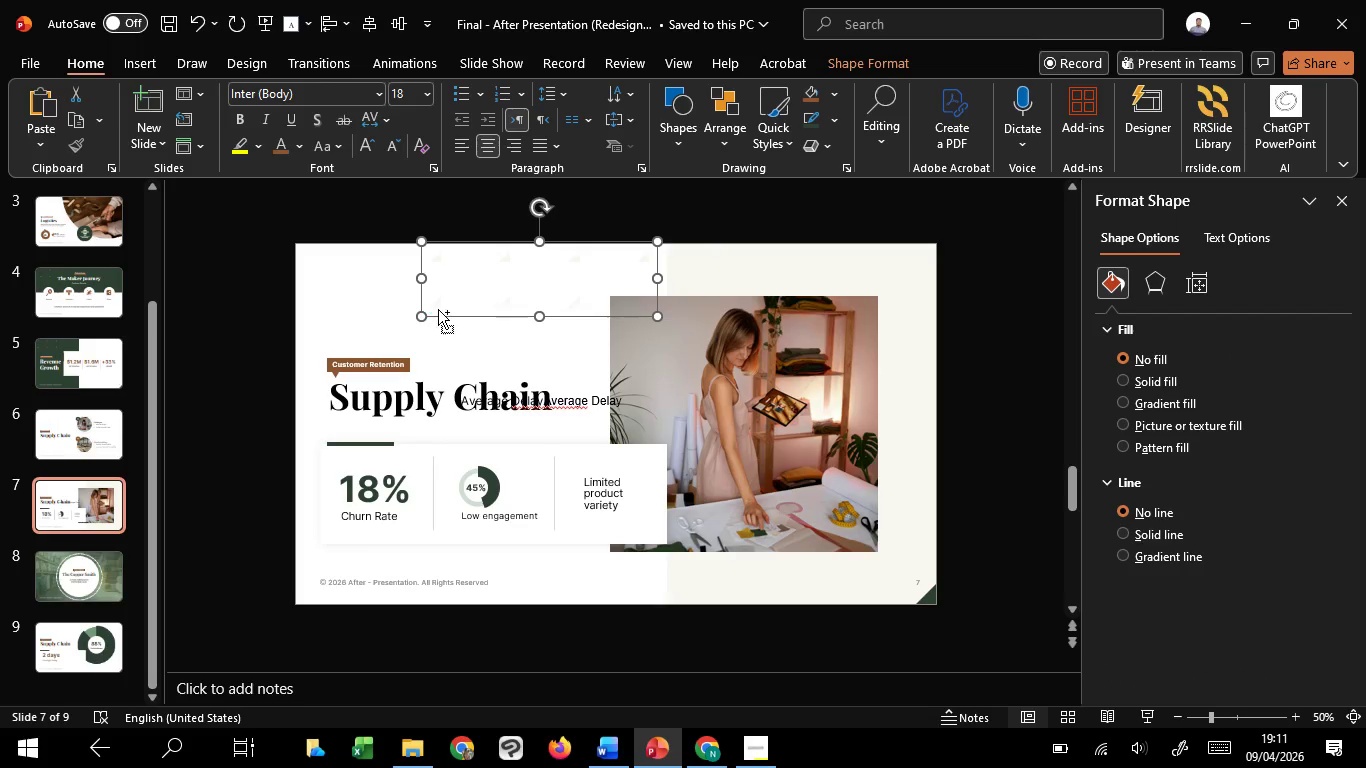 
key(Control+C)
 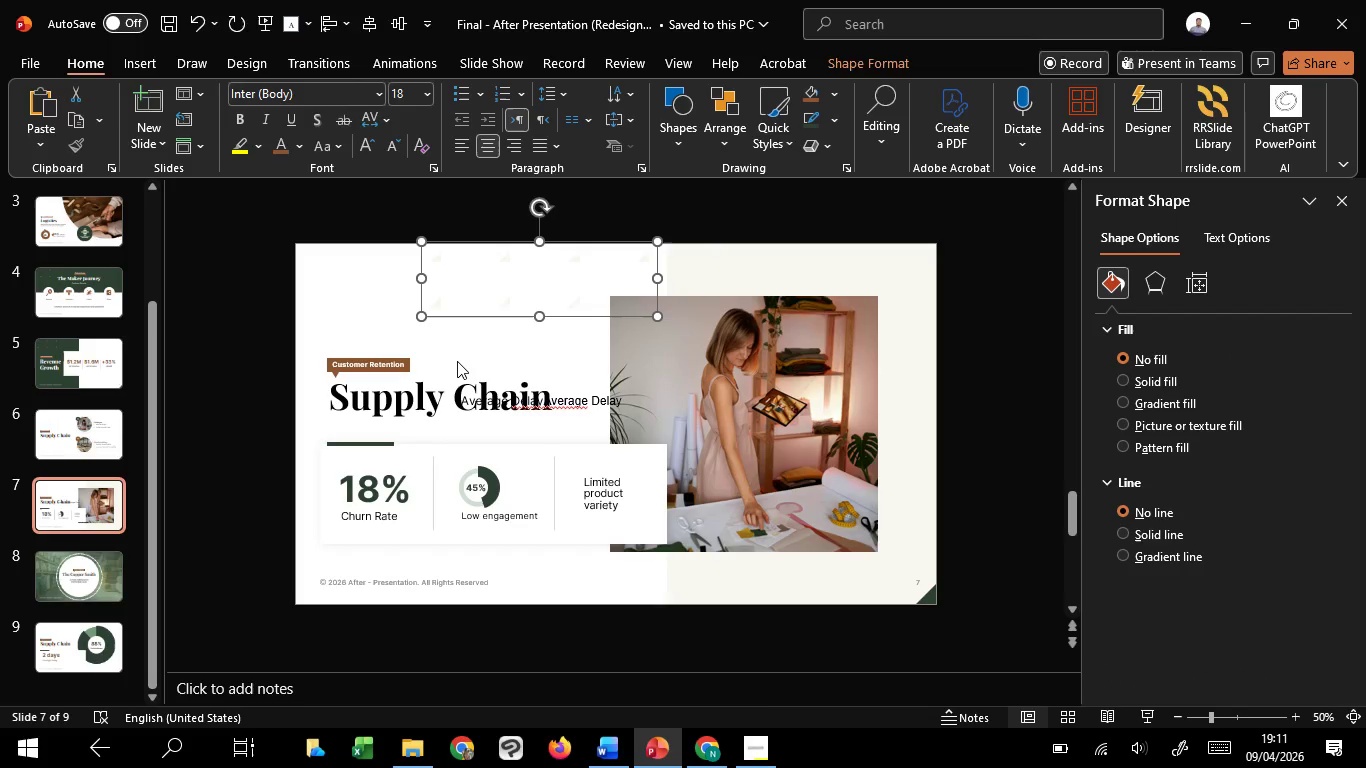 
scroll: coordinate [457, 361], scroll_direction: down, amount: 1.0
 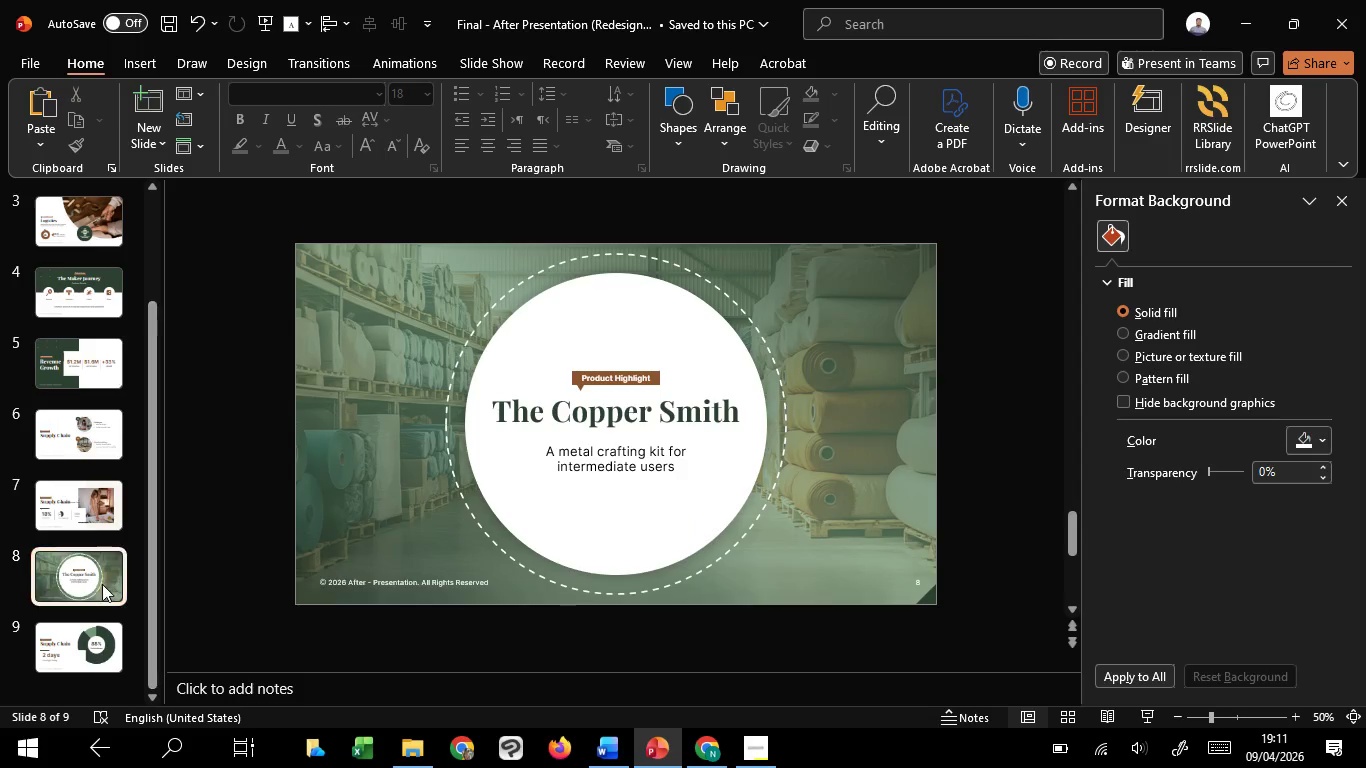 
left_click([82, 518])
 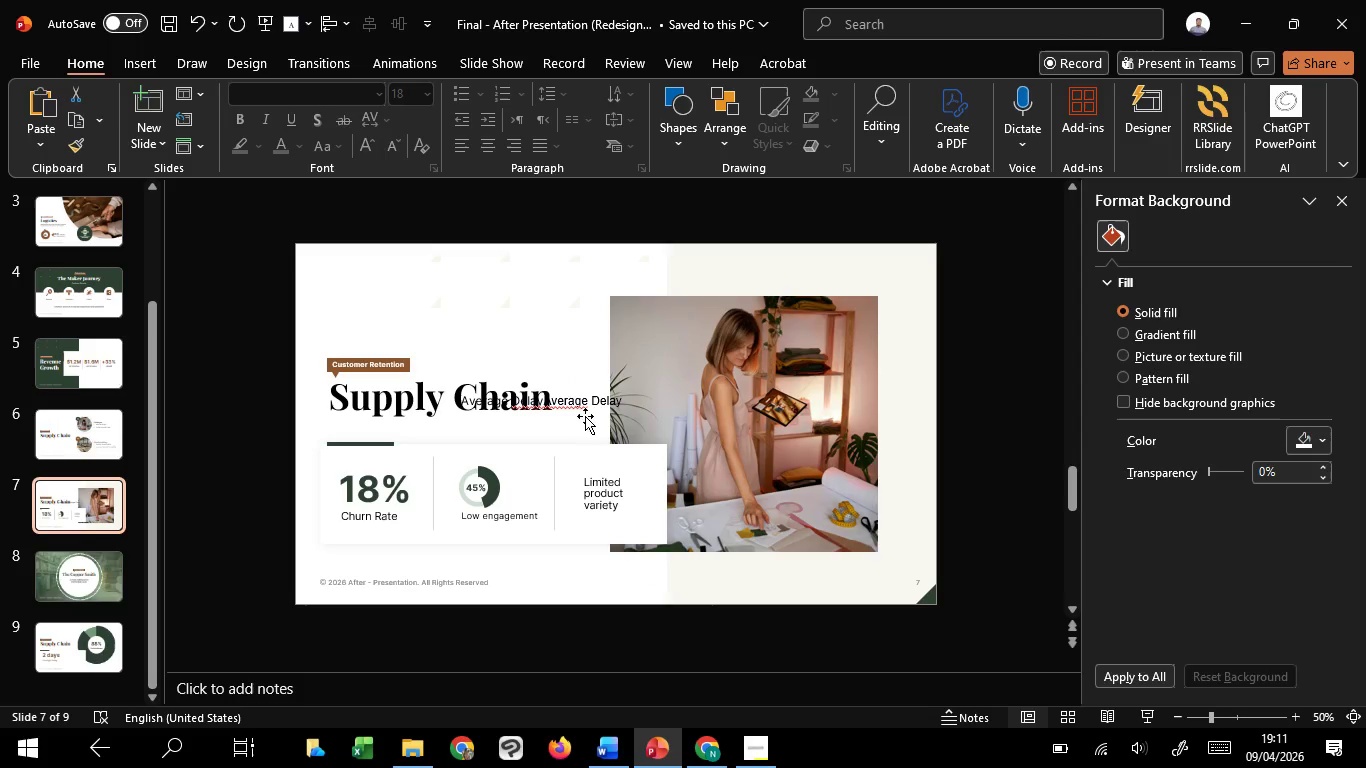 
left_click([593, 409])
 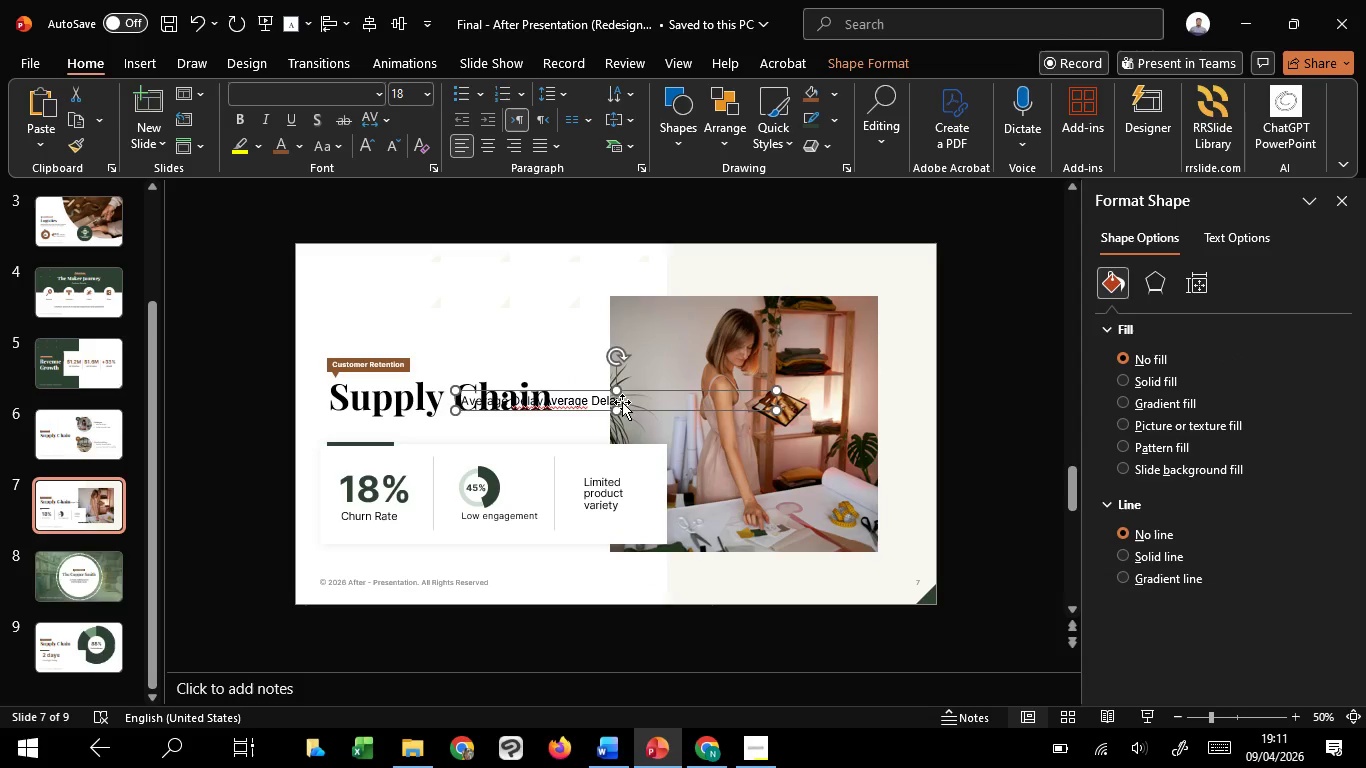 
key(Delete)
 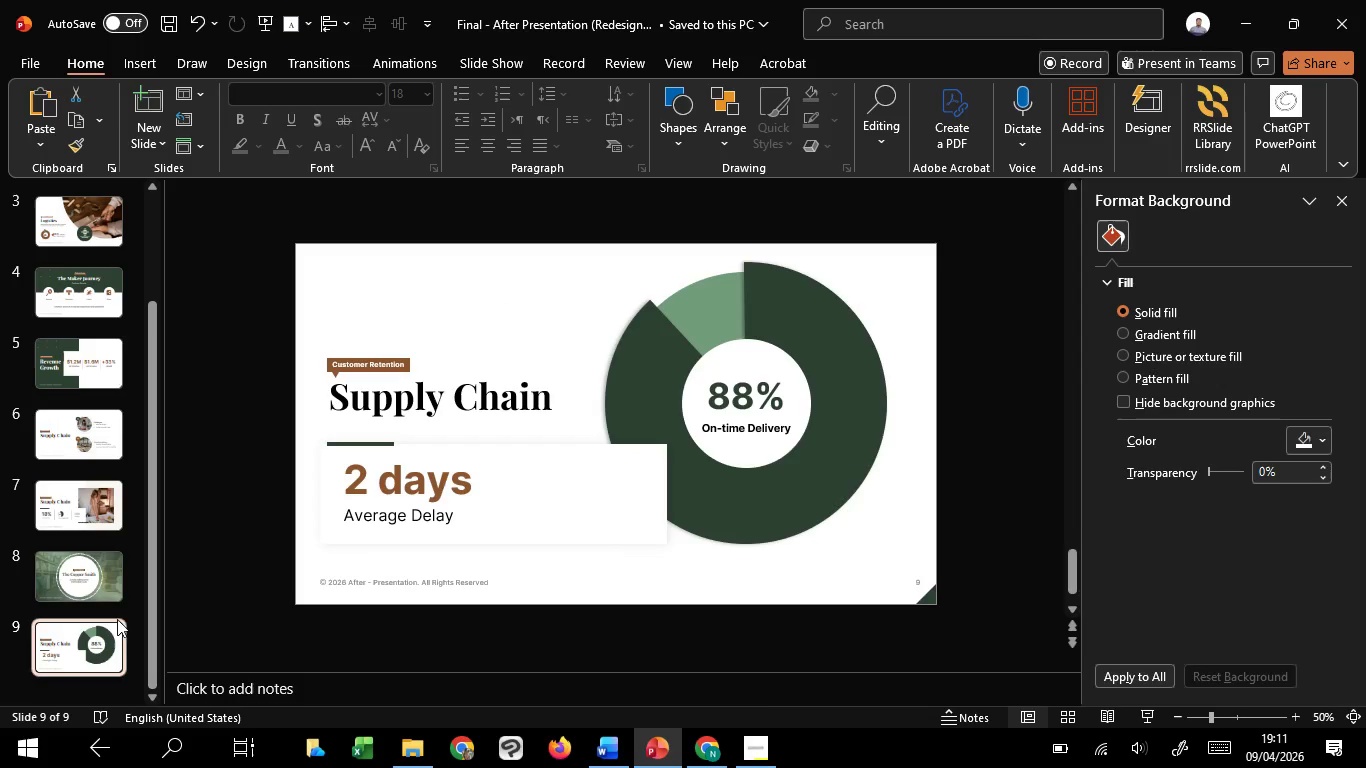 
key(Control+V)
 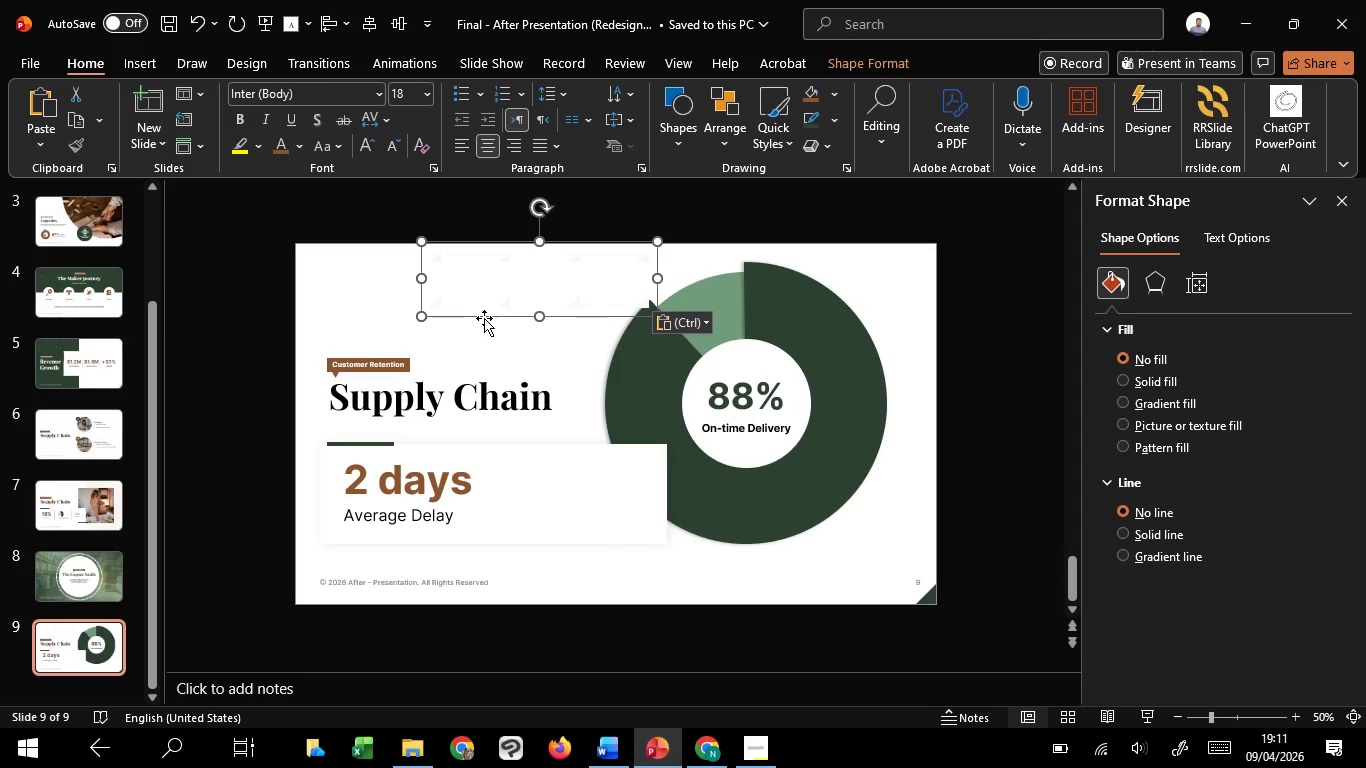 
left_click_drag(start_coordinate=[484, 318], to_coordinate=[300, 277])
 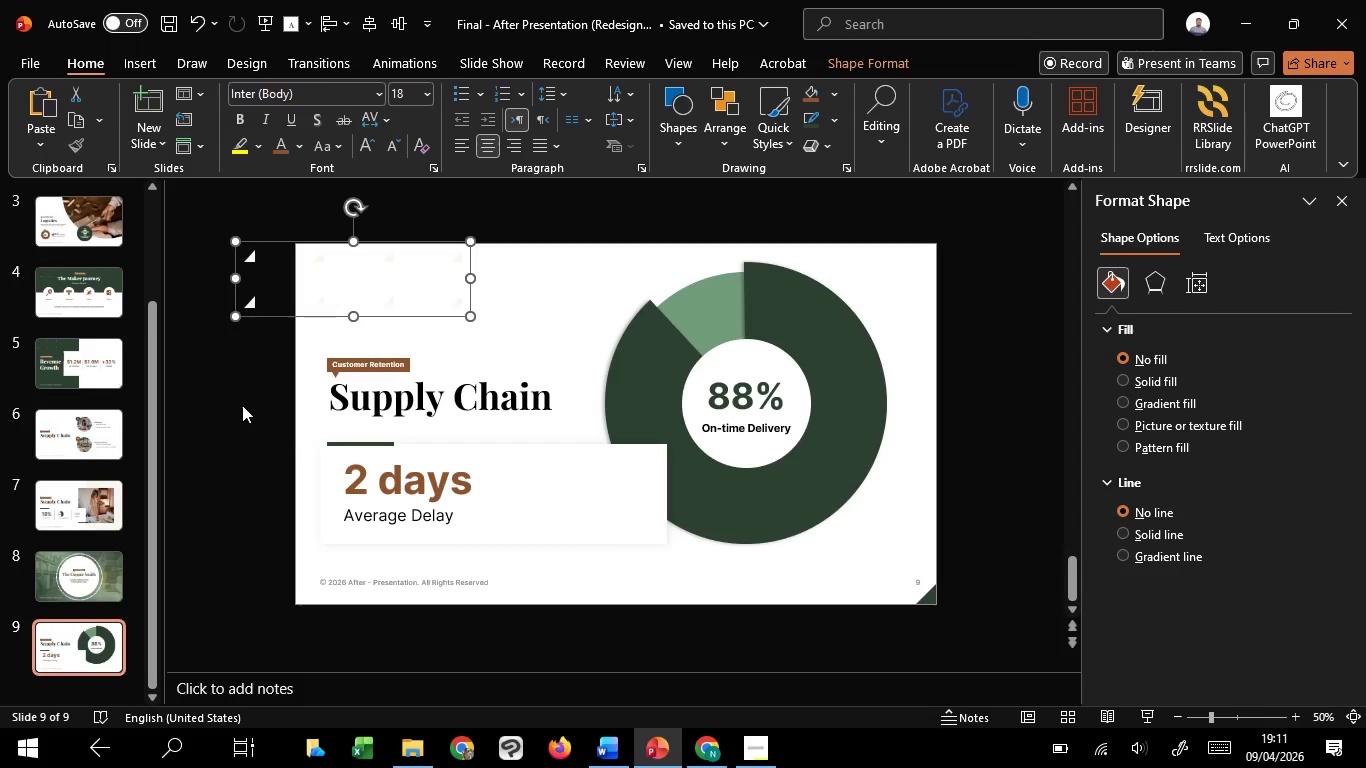 
hold_key(key=ShiftLeft, duration=1.52)
 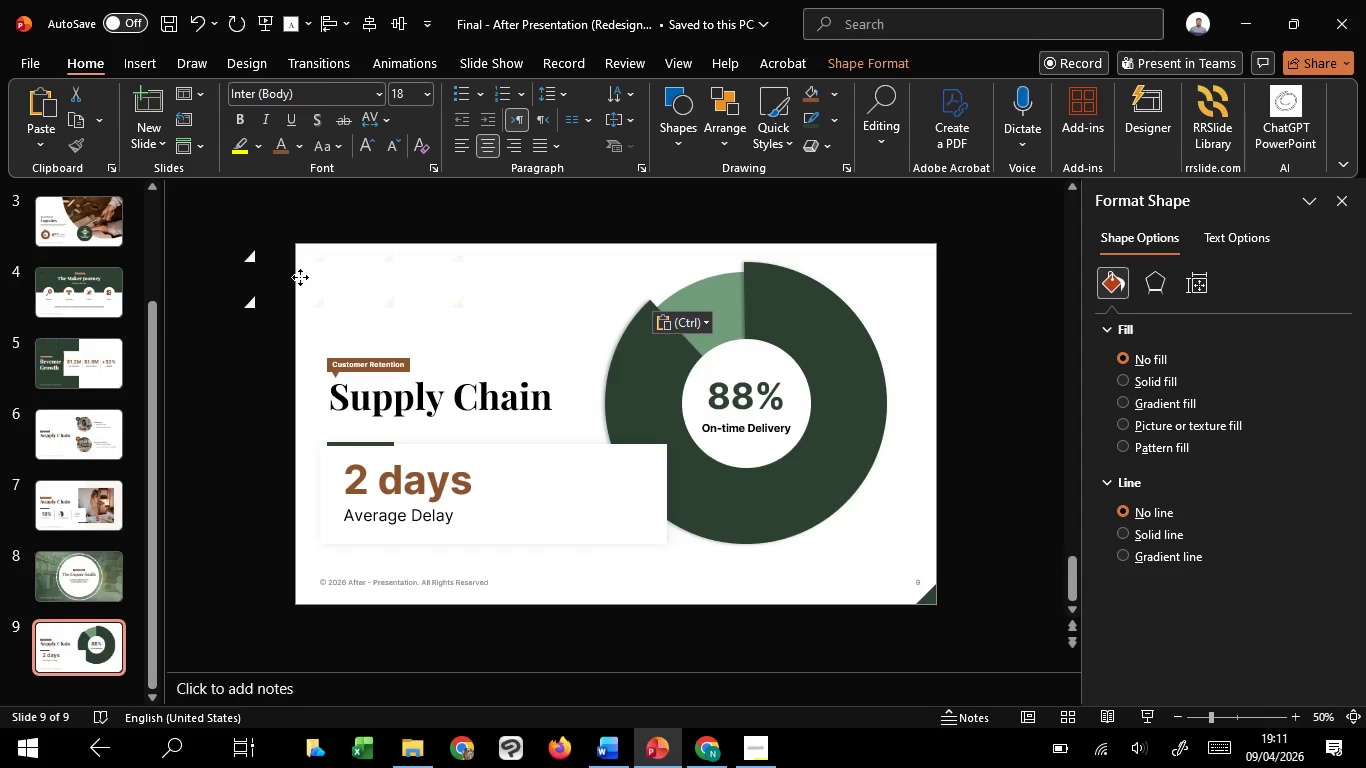 
hold_key(key=ShiftLeft, duration=1.19)
 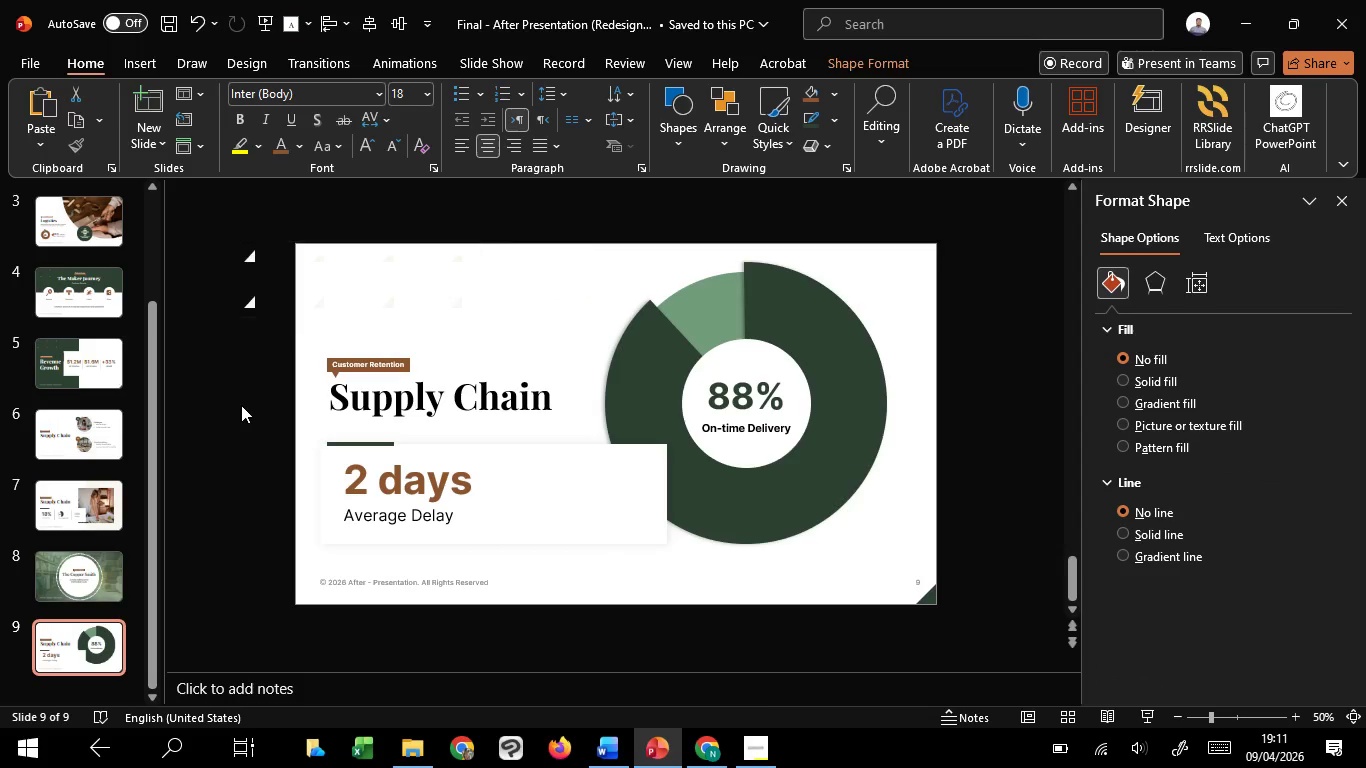 
left_click([241, 405])
 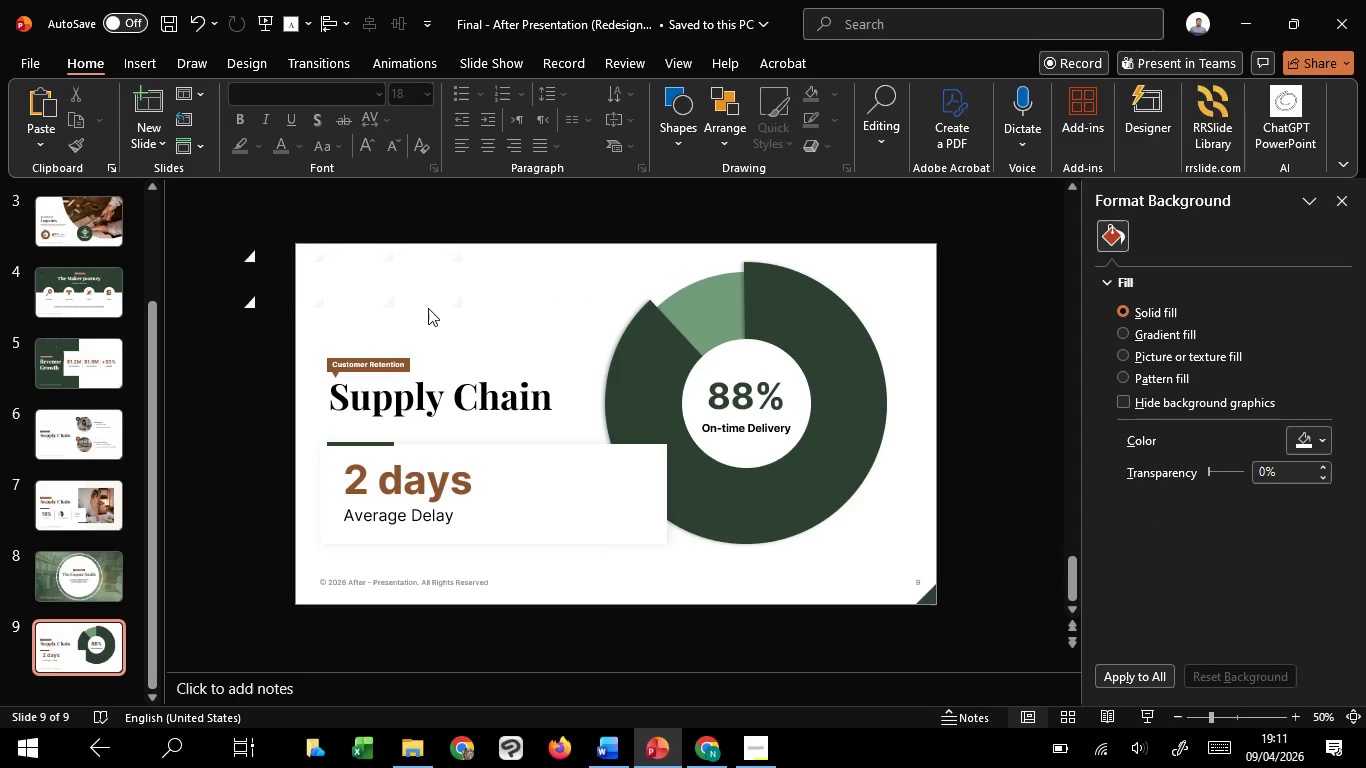 
left_click([429, 307])
 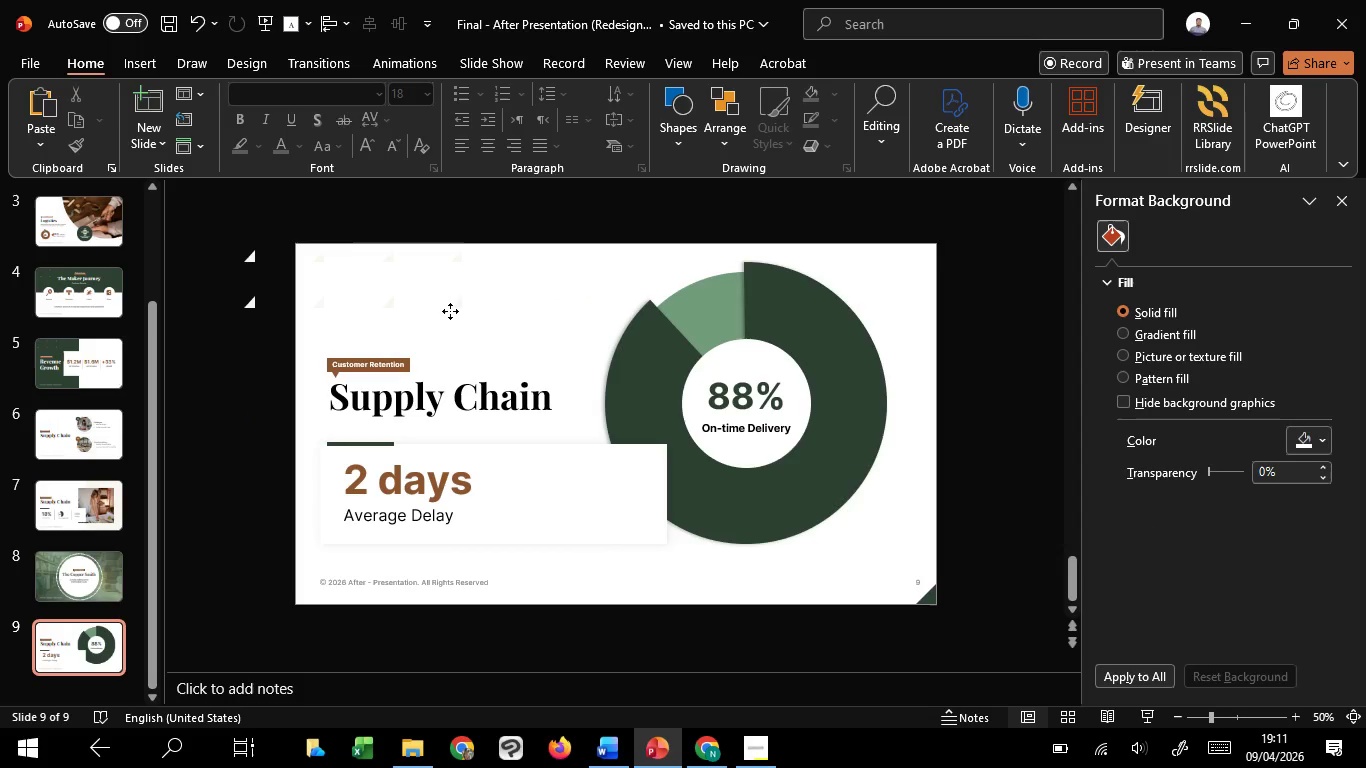 
left_click([450, 311])
 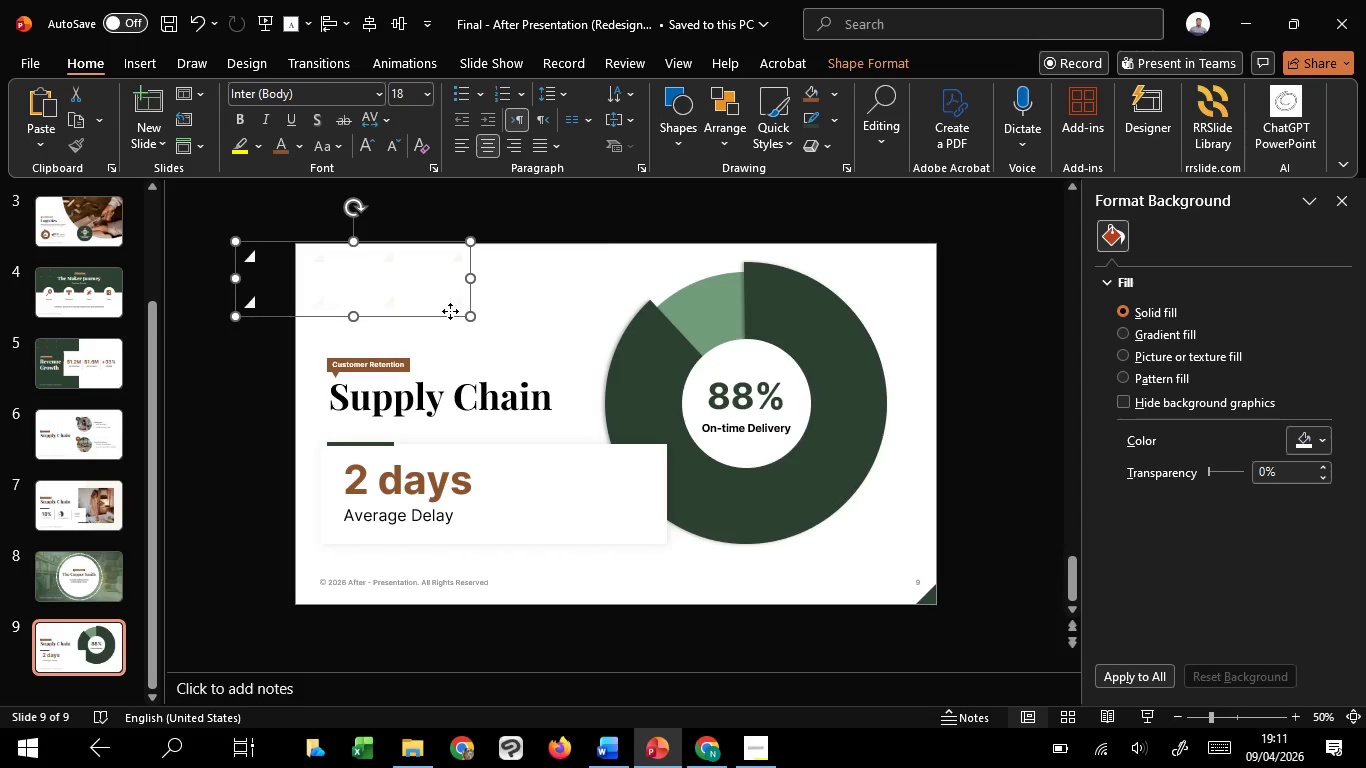 
hold_key(key=ControlLeft, duration=4.55)
hold_key(key=ShiftLeft, duration=4.22)
left_click_drag(start_coordinate=[454, 314], to_coordinate=[1044, 293])
 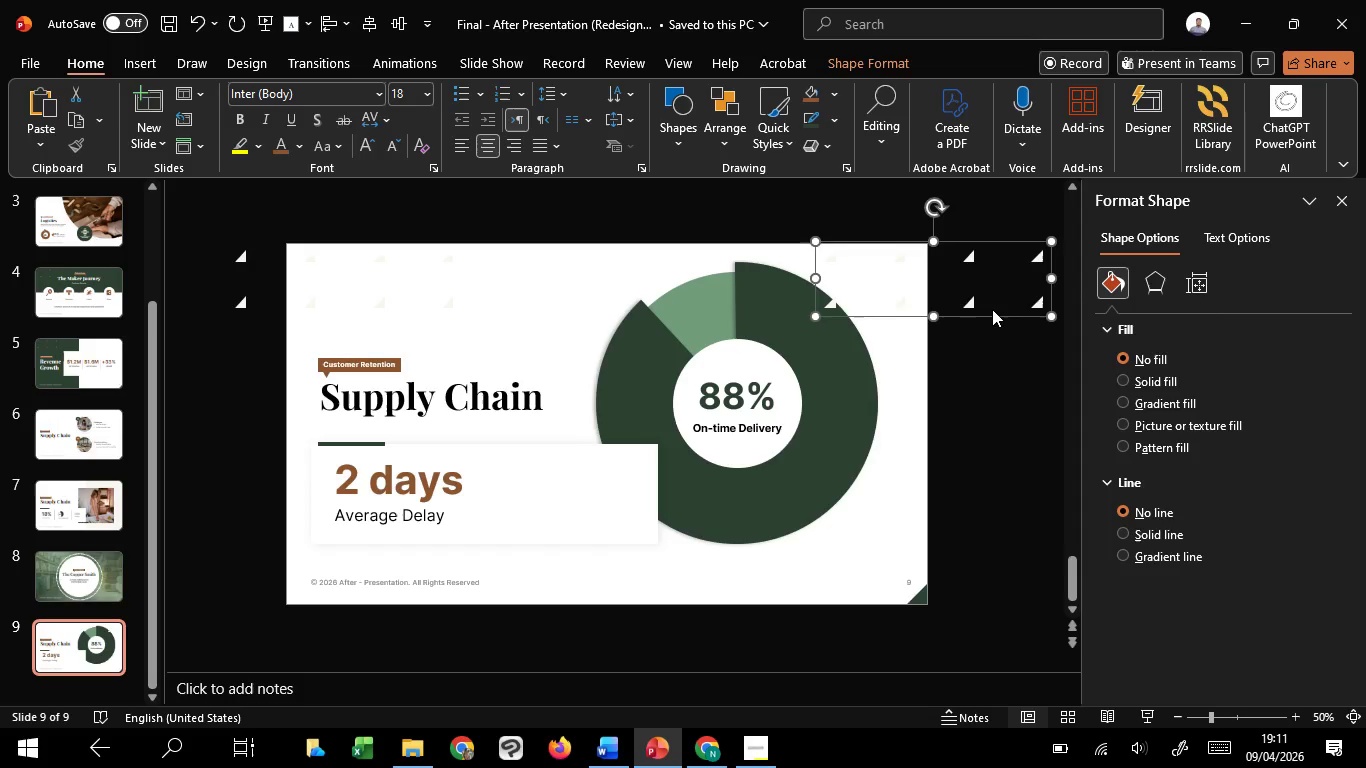 
hold_key(key=C, duration=1.5)
 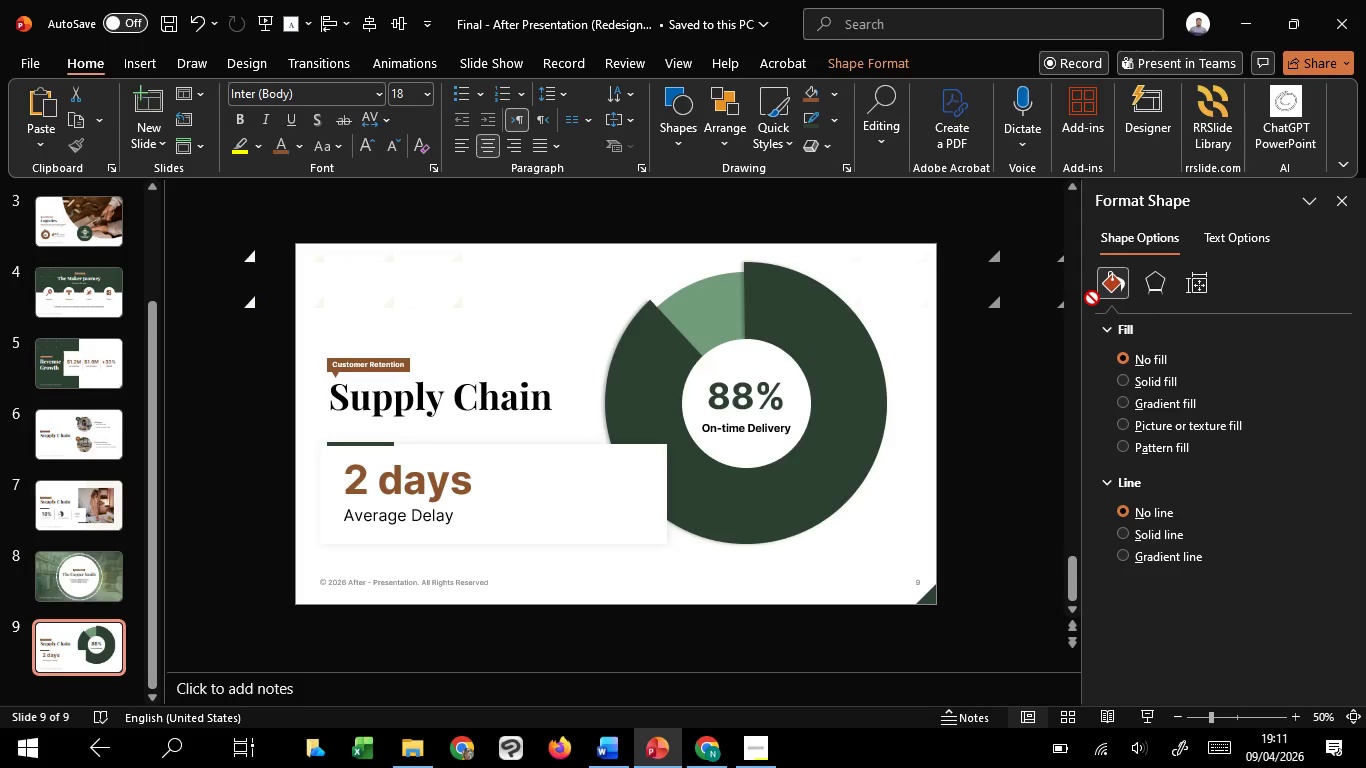 
hold_key(key=C, duration=1.5)
 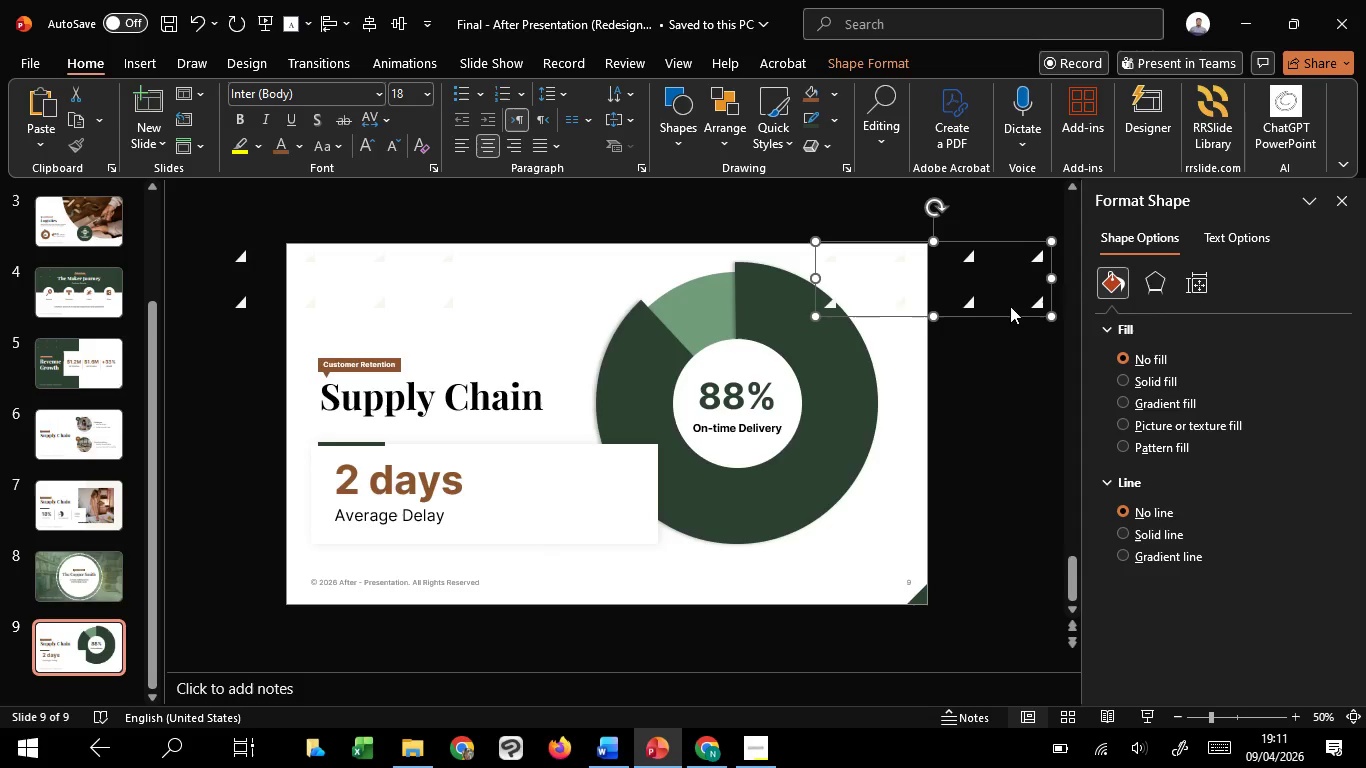 
hold_key(key=C, duration=0.48)
 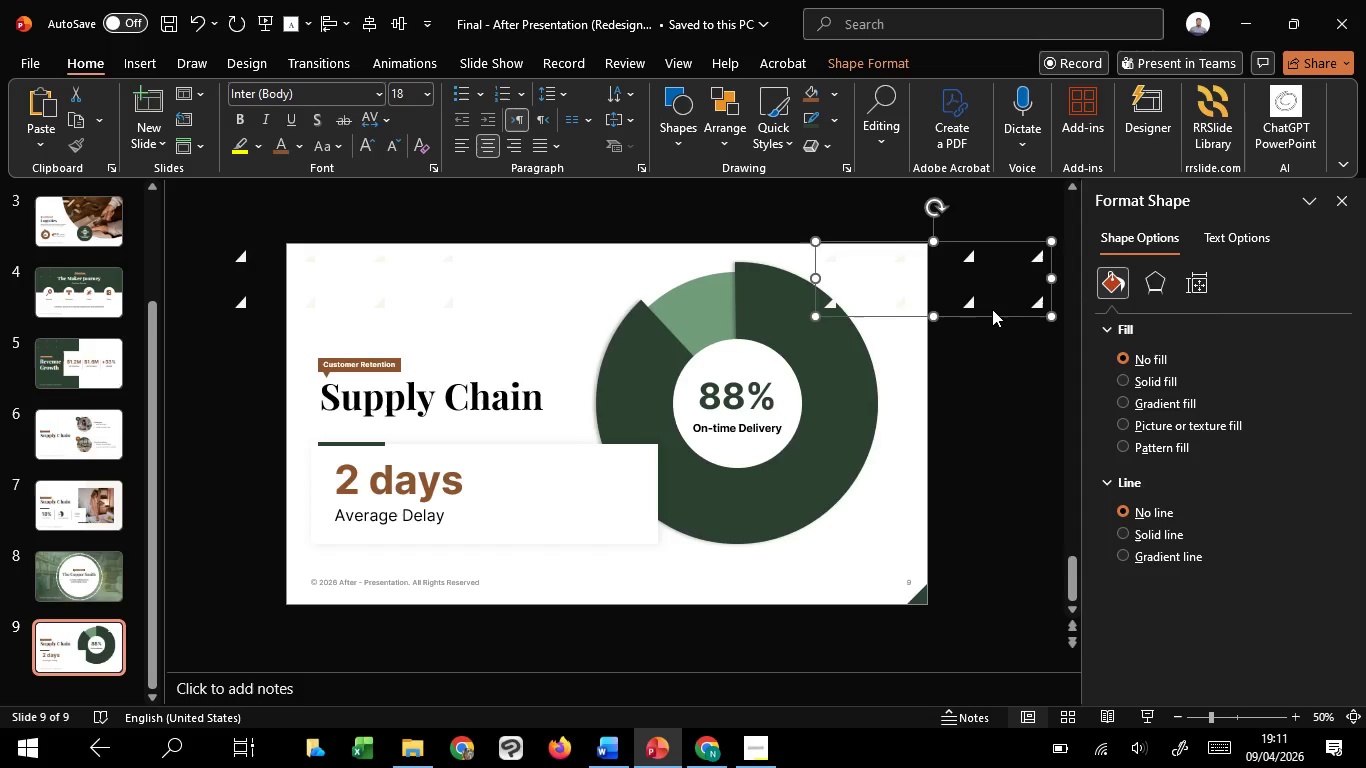 
right_click([992, 309])
 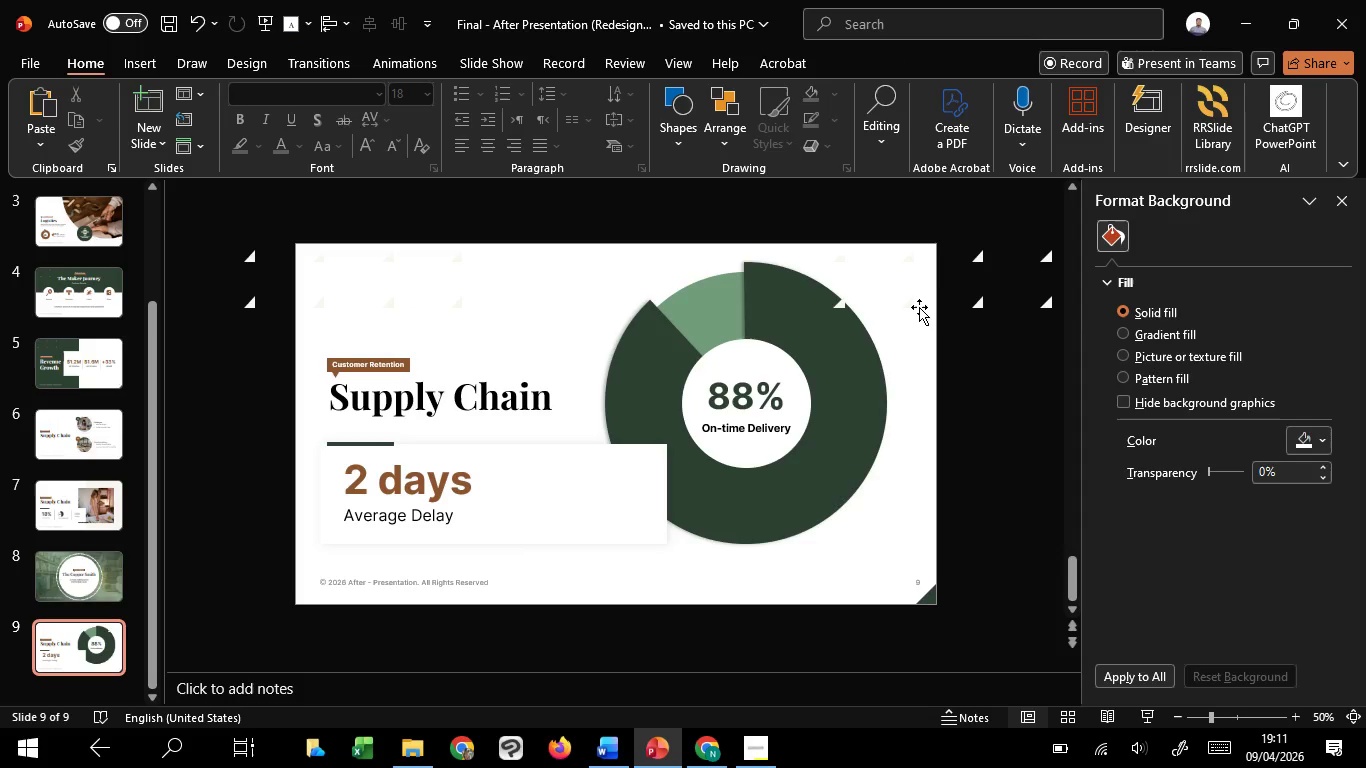 
double_click([917, 307])
 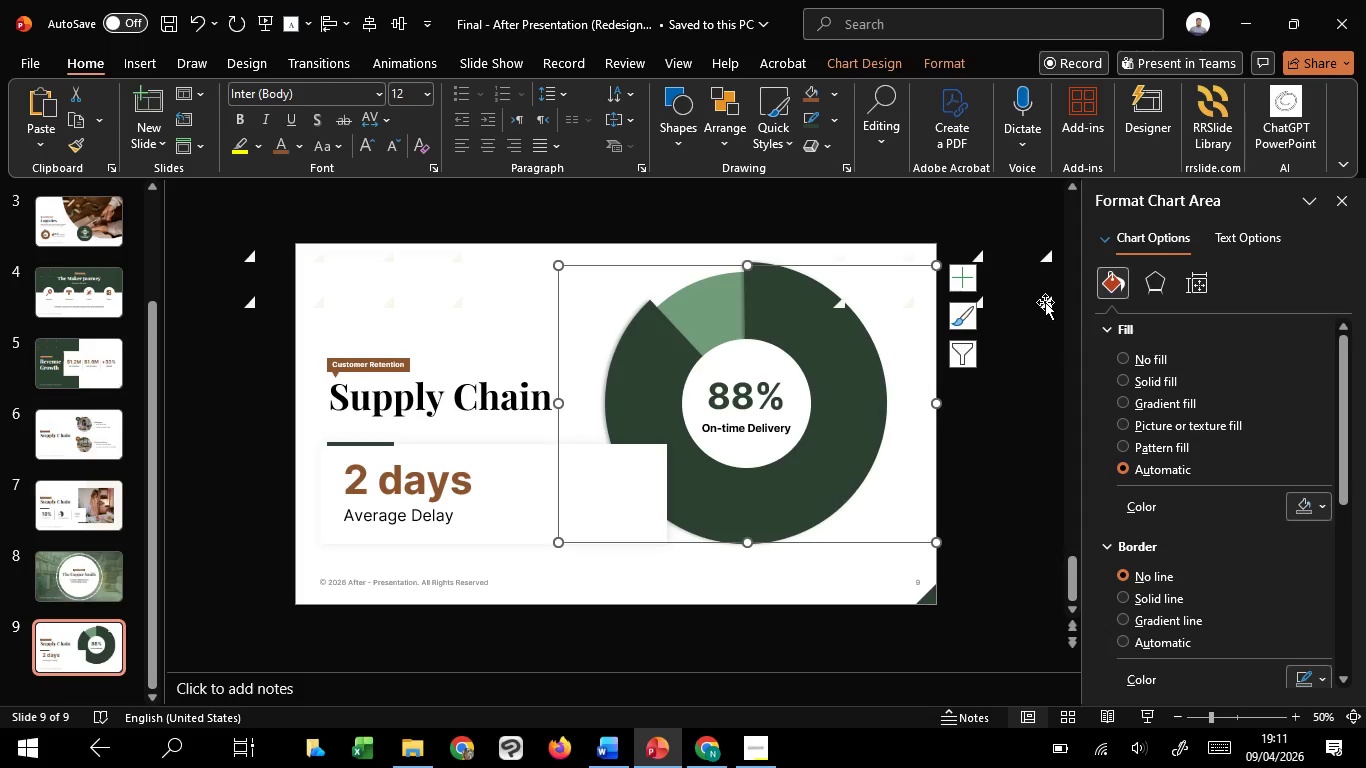 
left_click([1045, 302])
 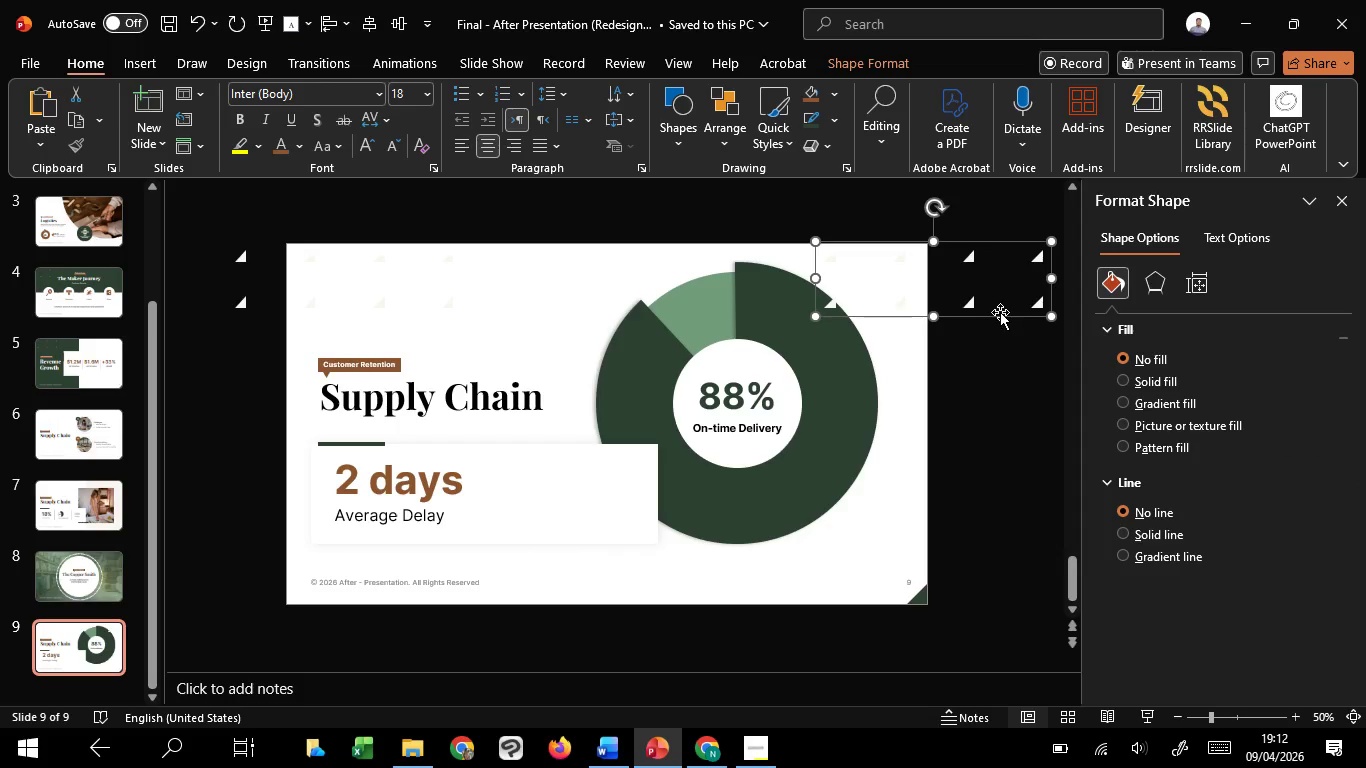 
right_click([1001, 312])
 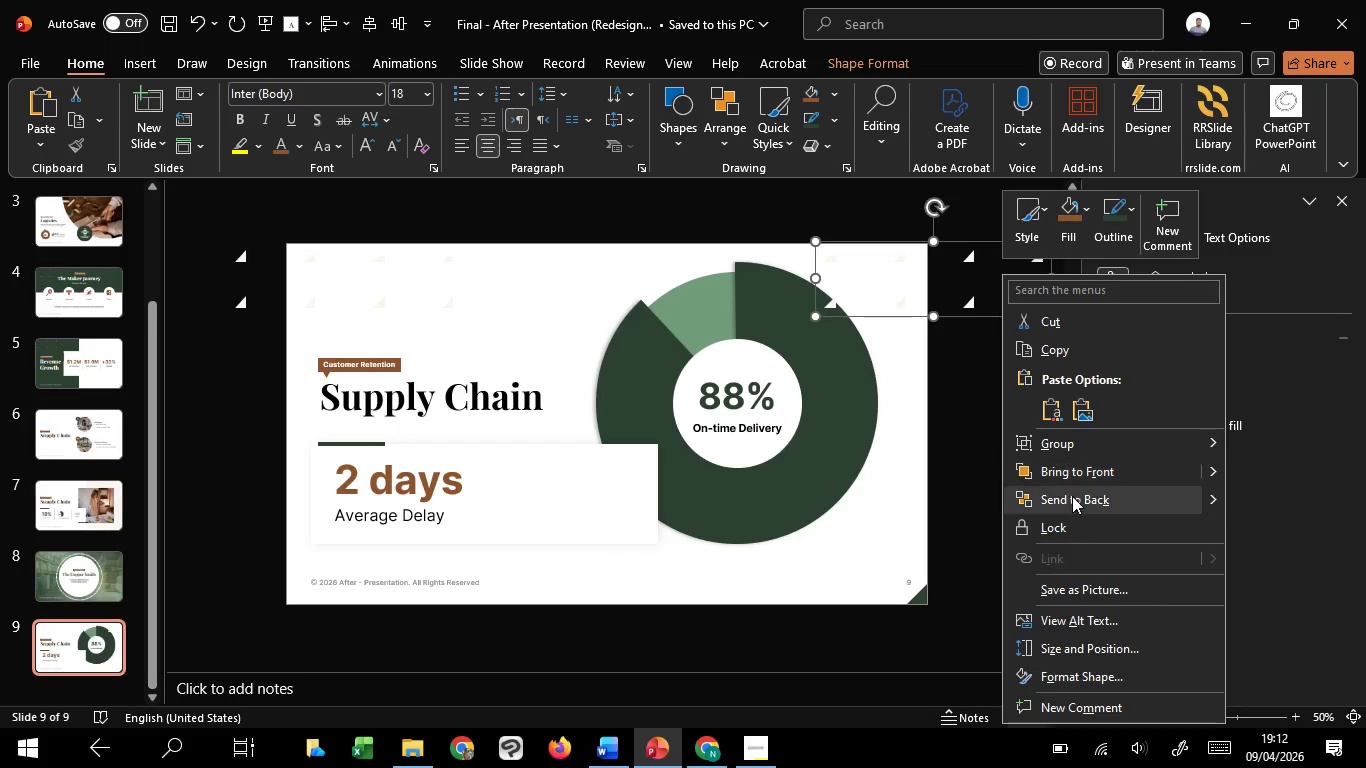 
left_click([1073, 498])
 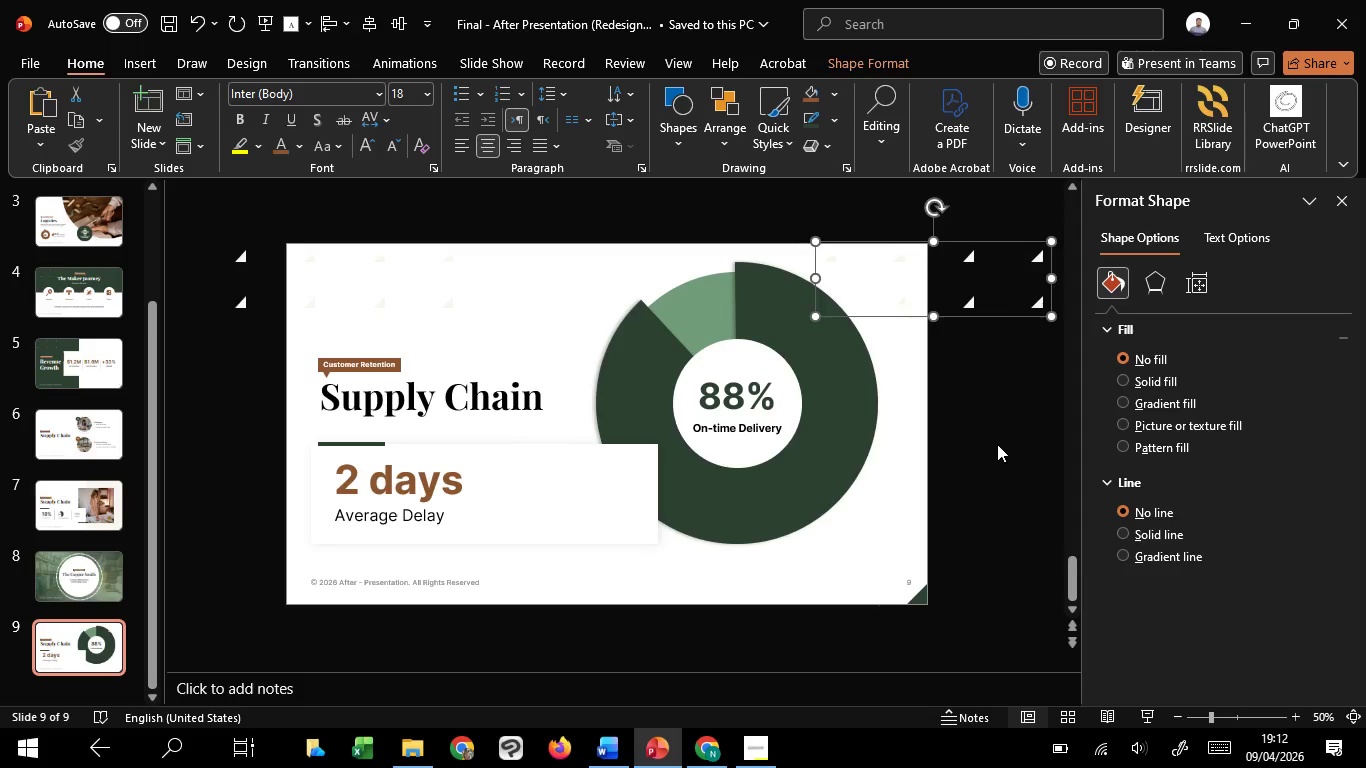 
left_click([997, 444])
 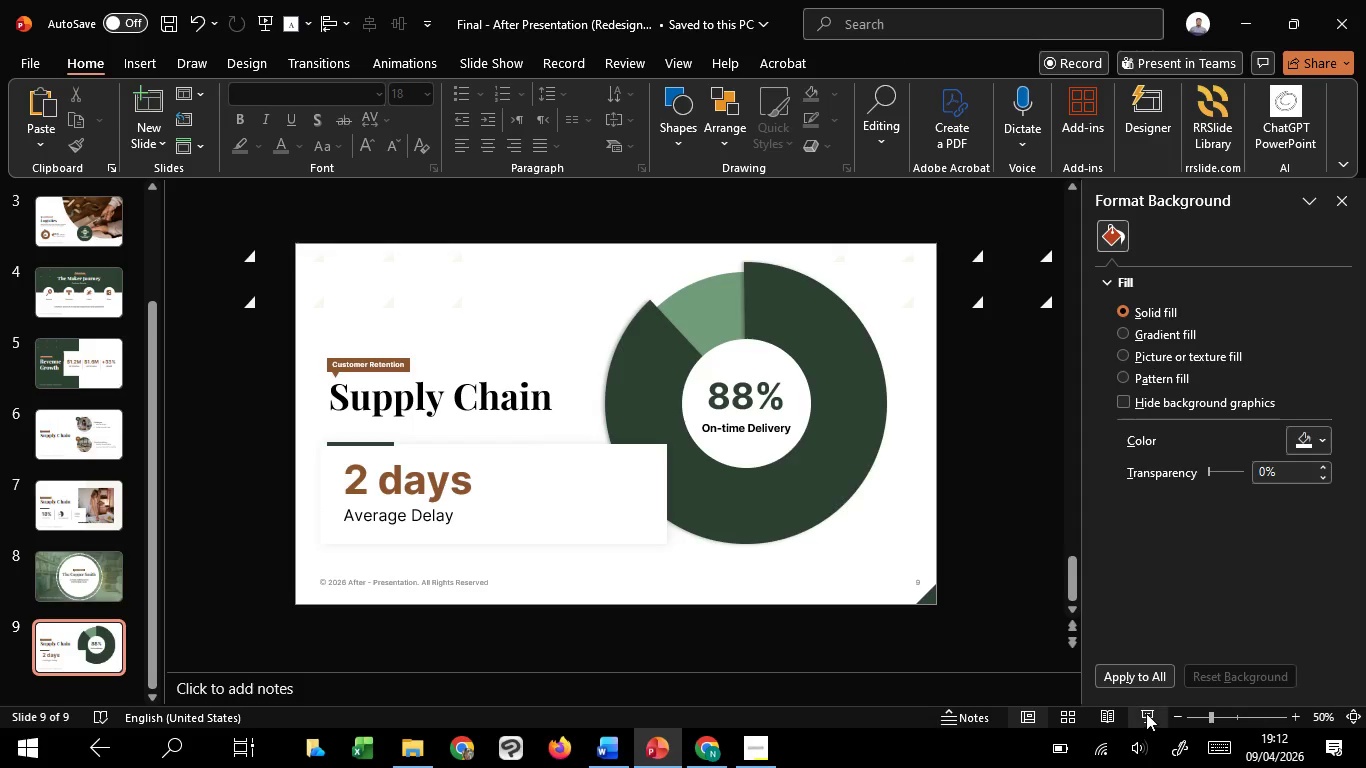 
left_click([1149, 711])
 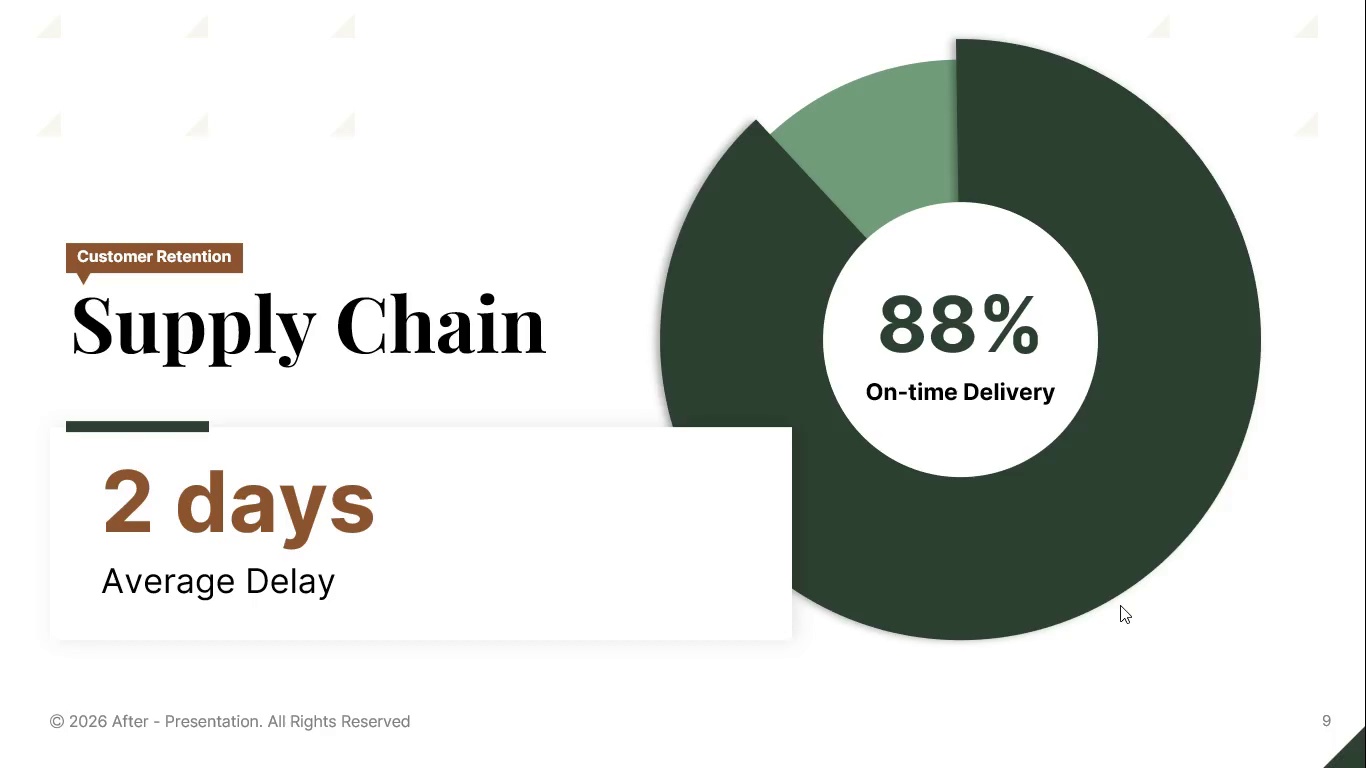 
wait(15.95)
 